 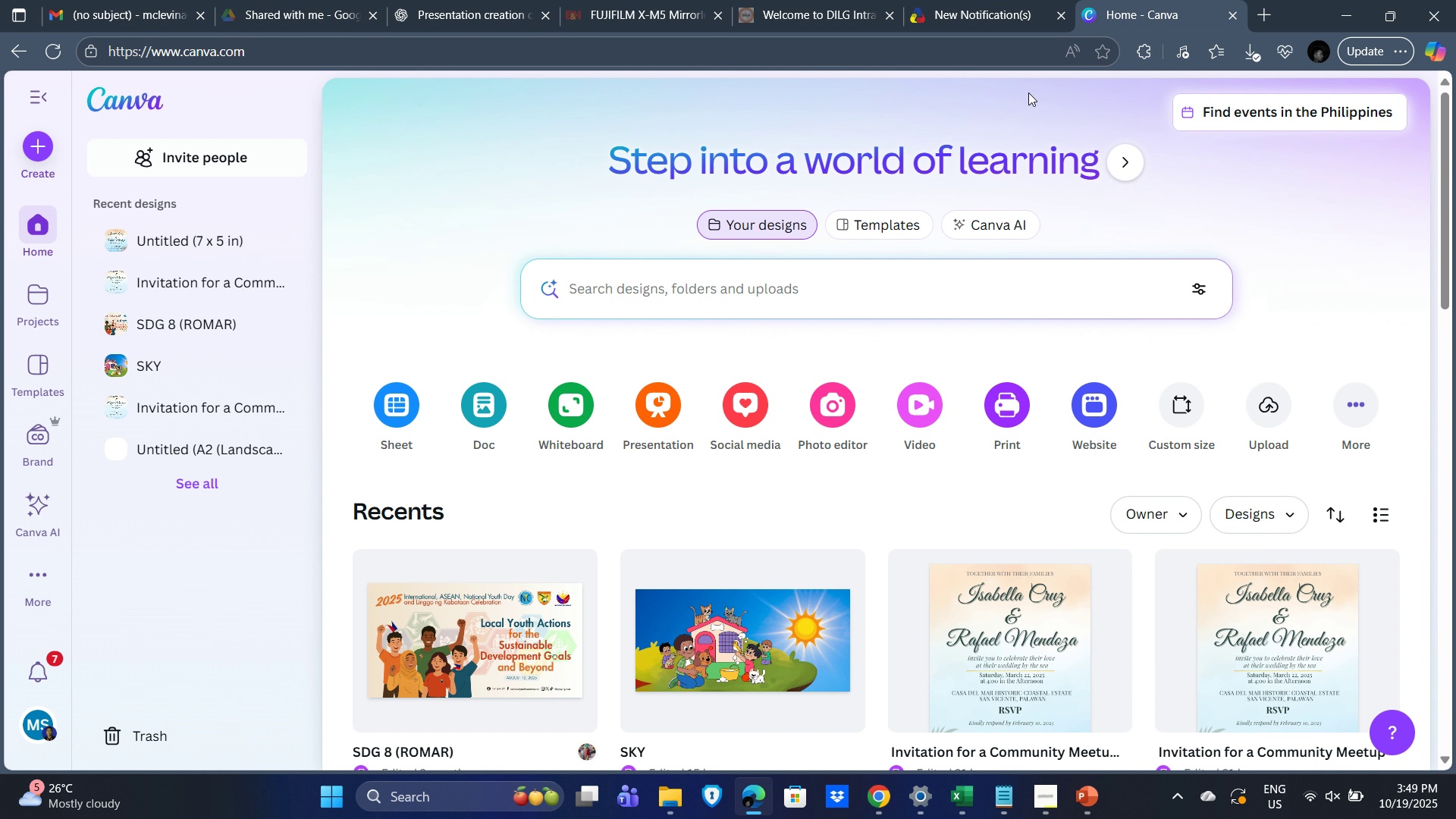 
left_click([576, 51])
 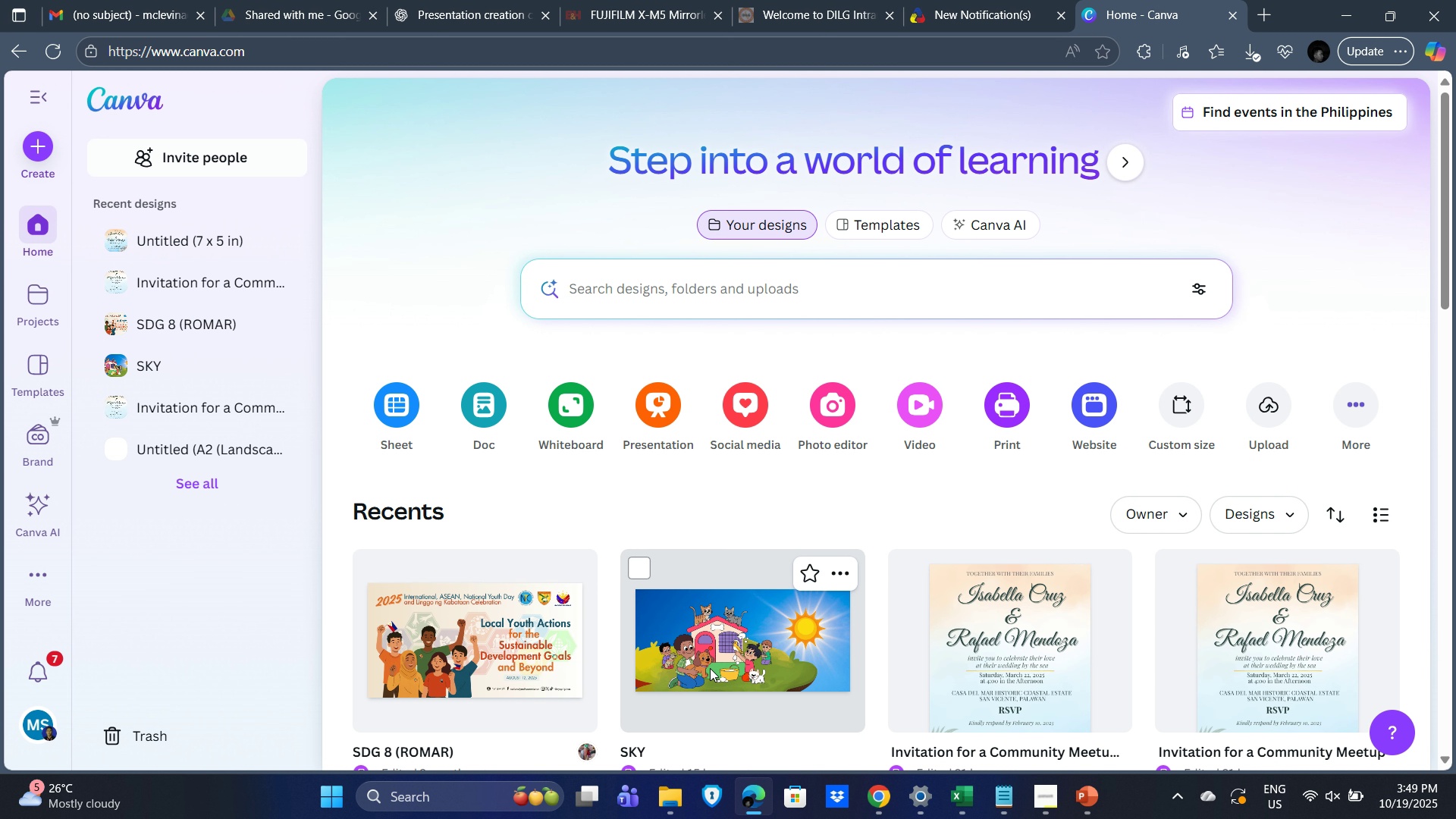 
wait(7.76)
 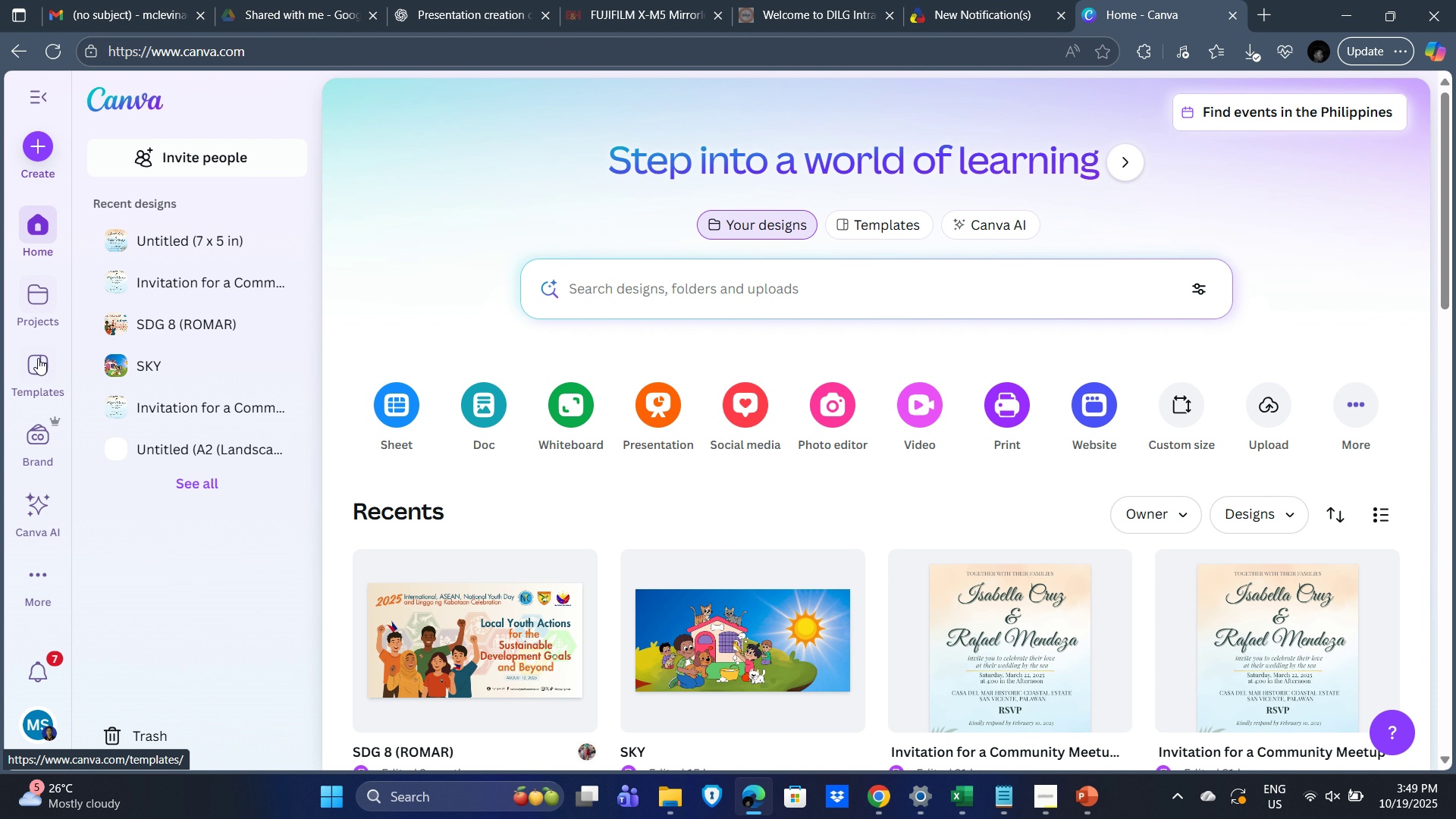 
scroll: coordinate [836, 613], scroll_direction: down, amount: 4.0
 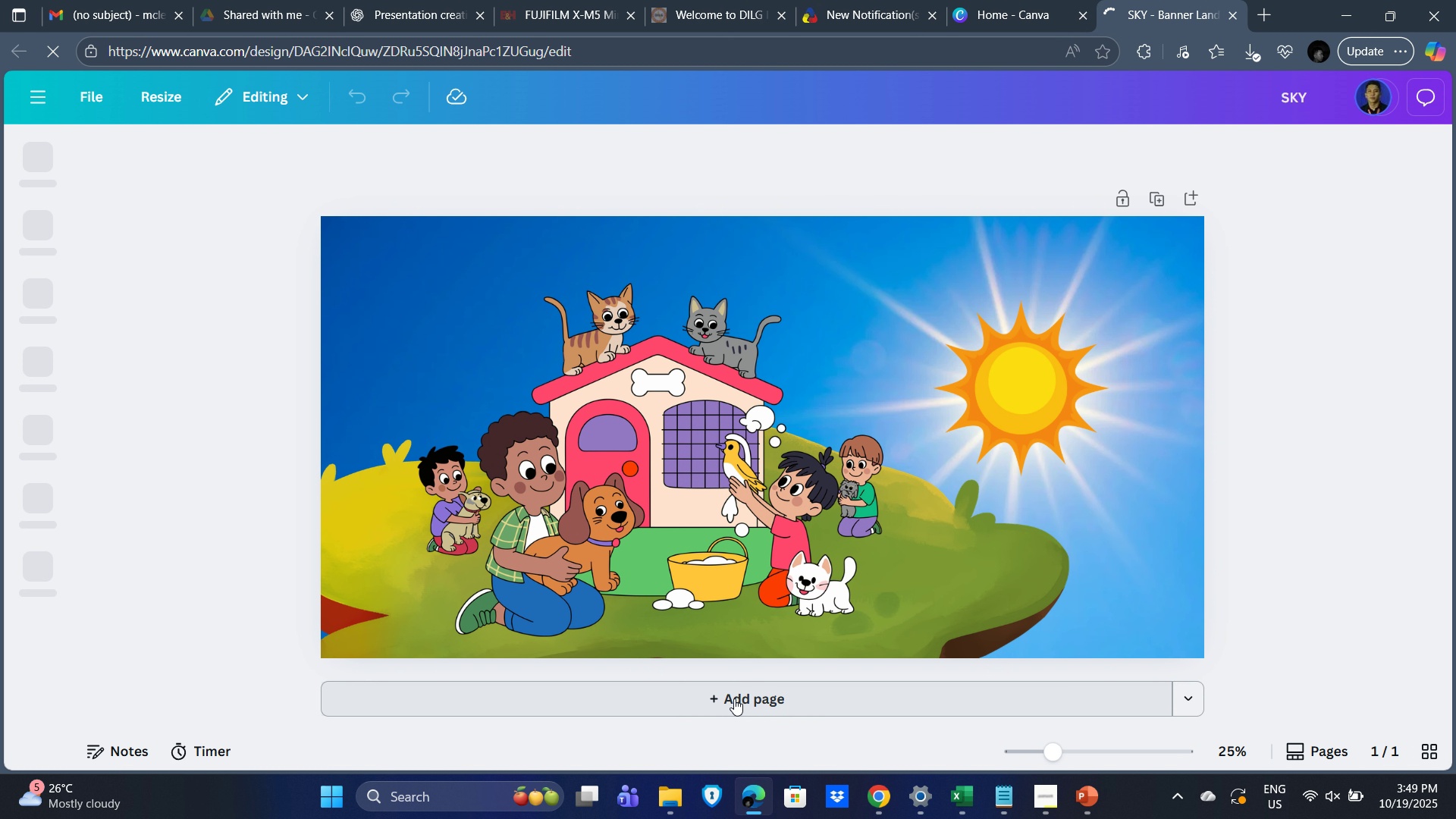 
left_click([734, 698])
 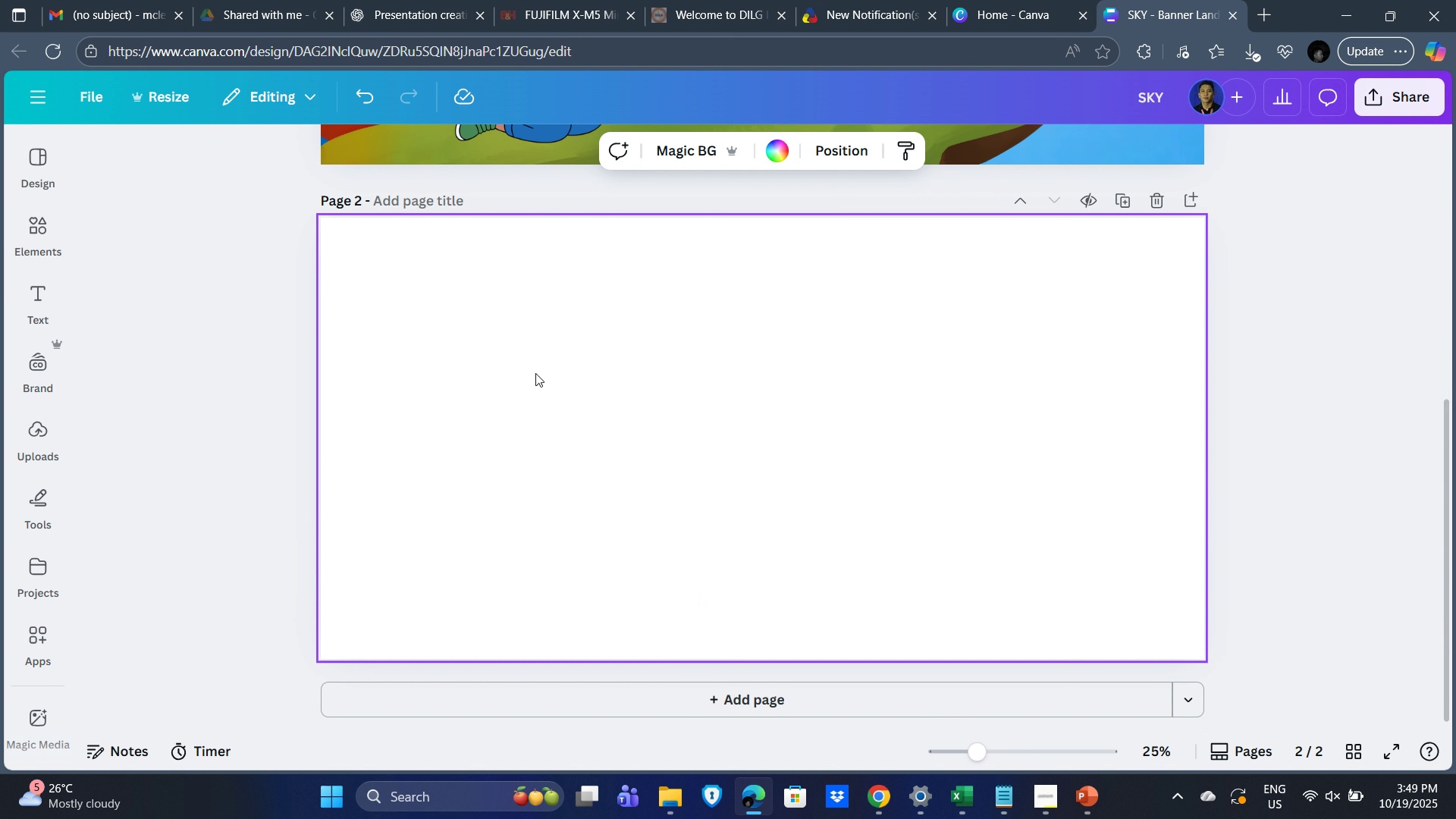 
left_click([526, 363])
 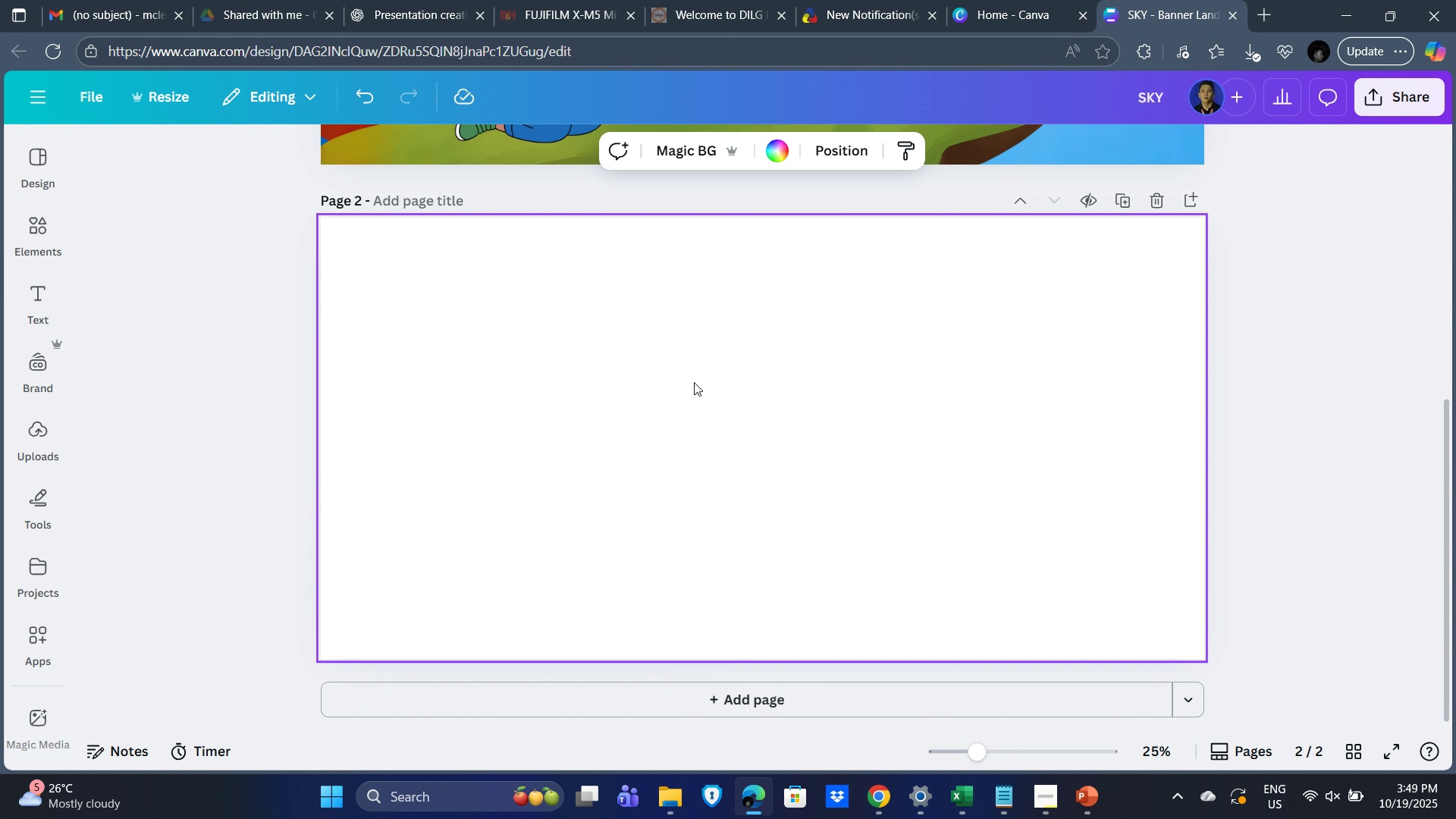 
hold_key(key=ControlLeft, duration=0.35)
 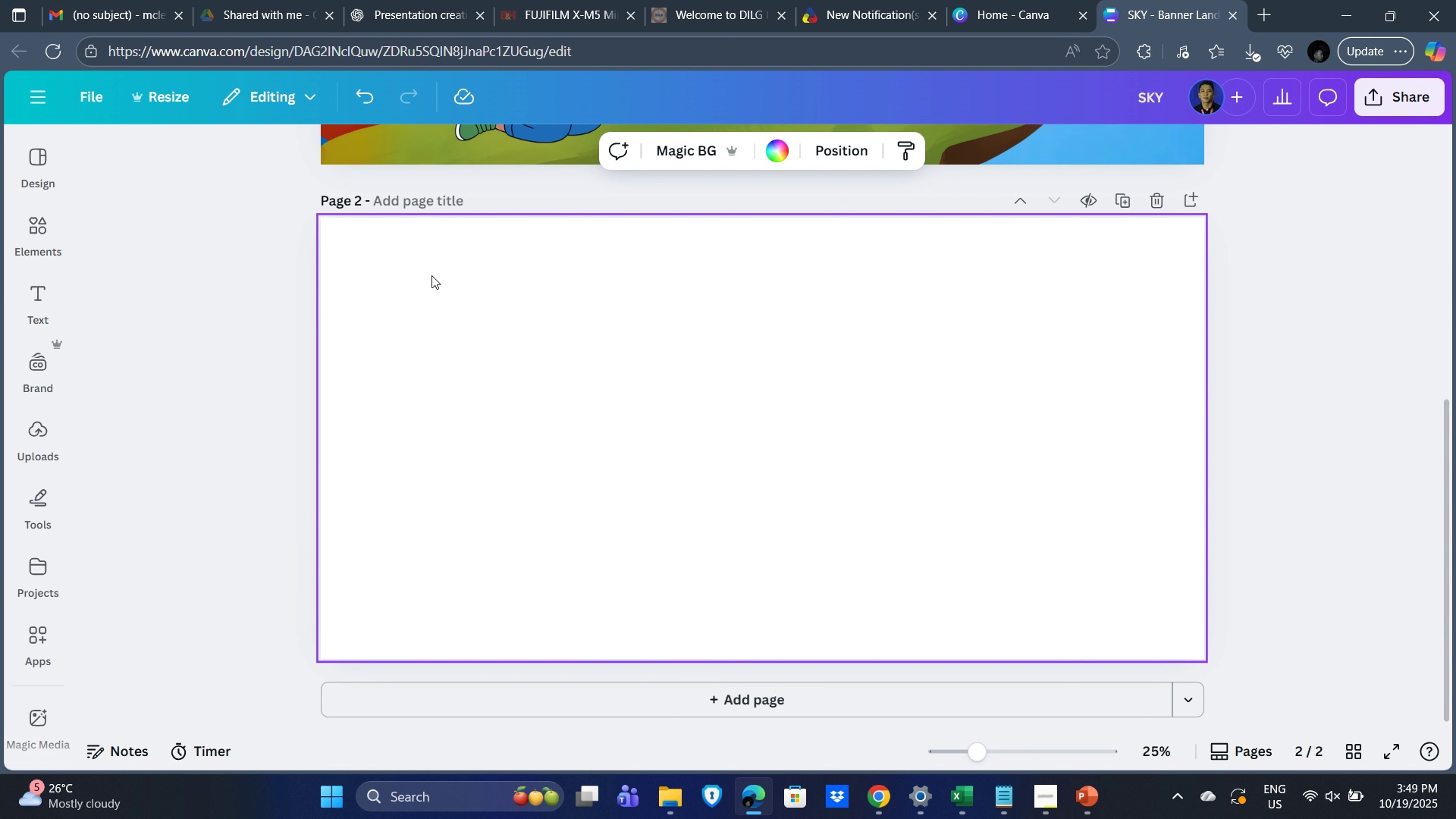 
key(Control+V)
 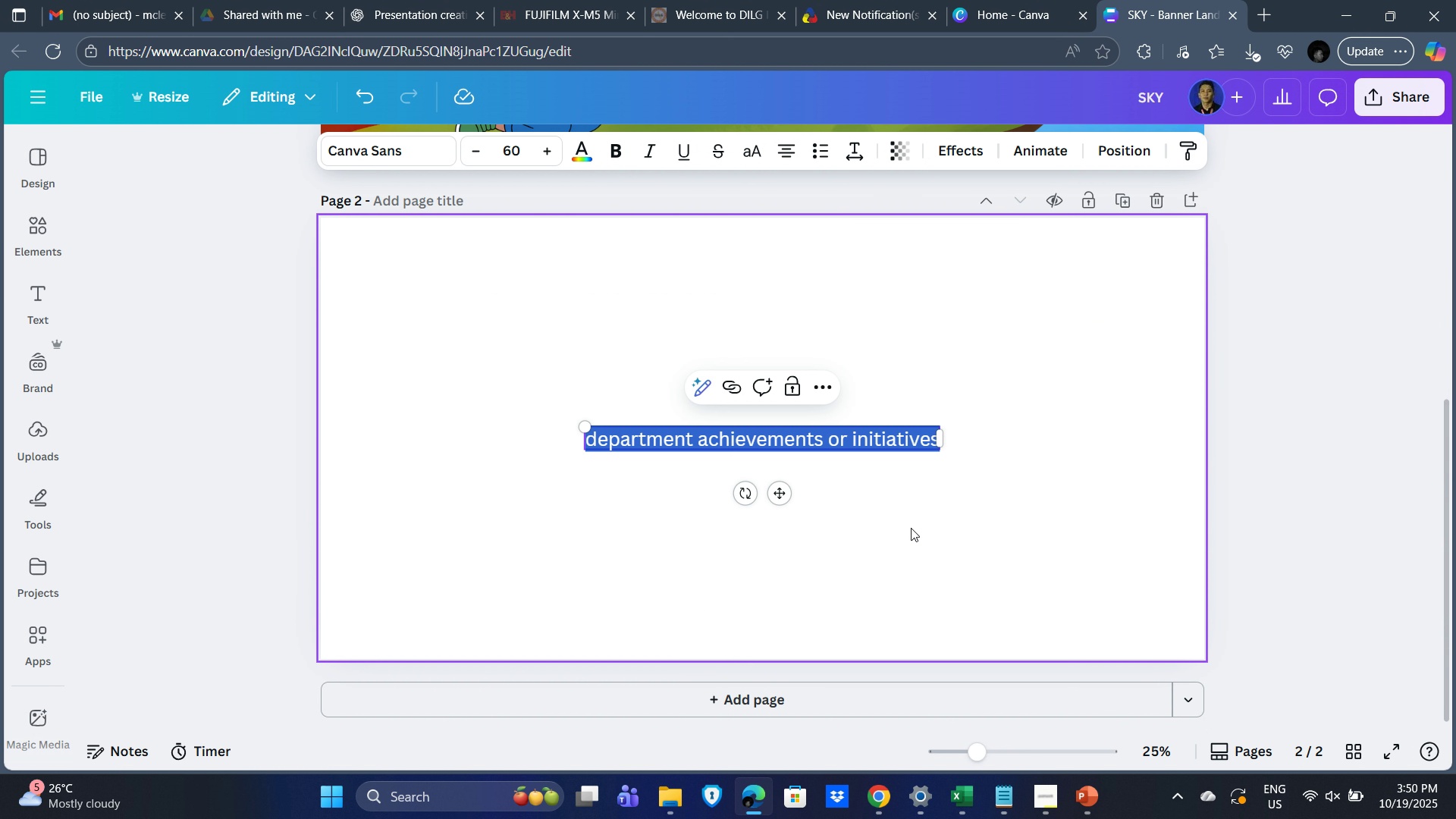 
left_click([911, 528])
 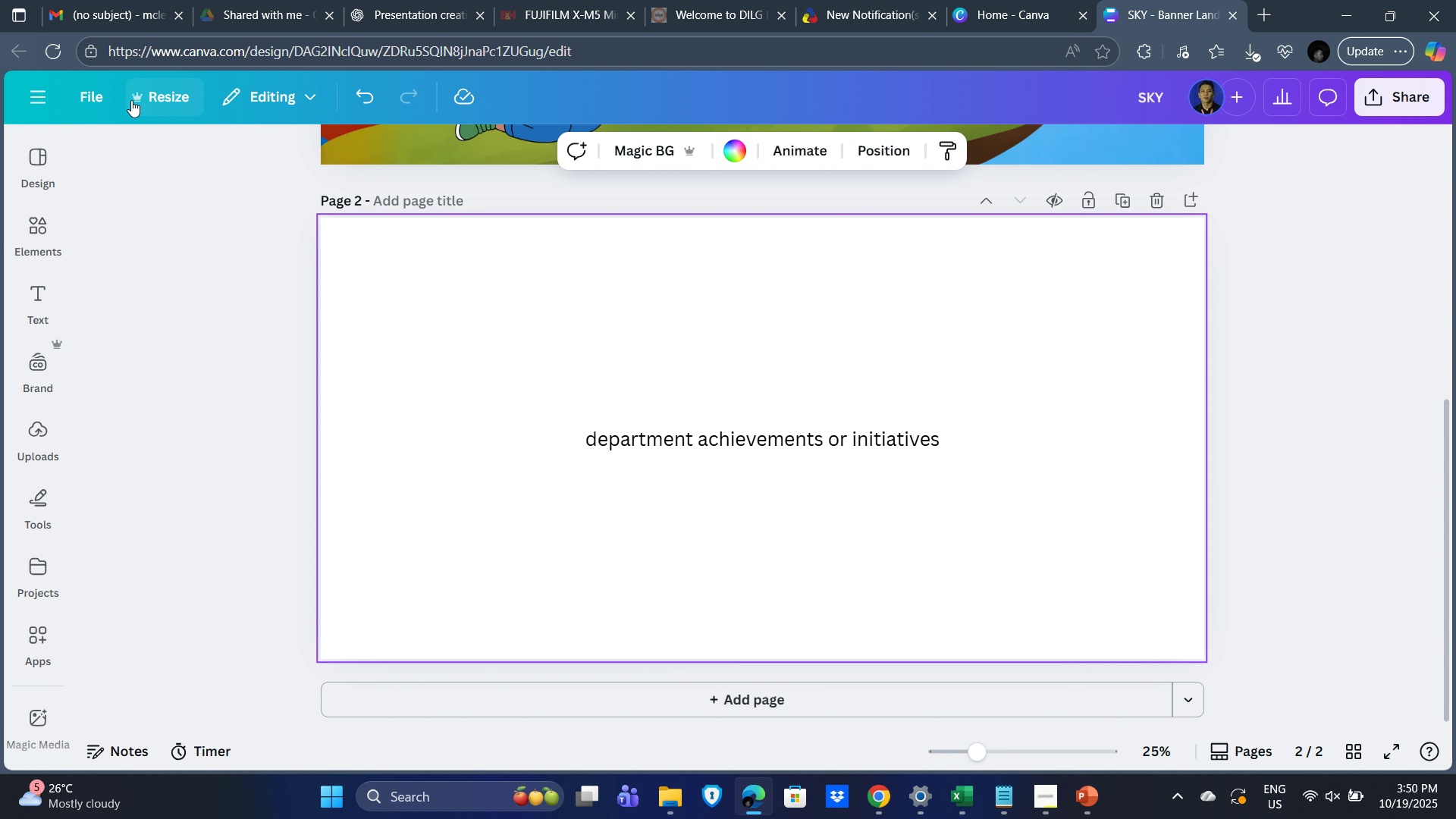 
left_click([92, 93])
 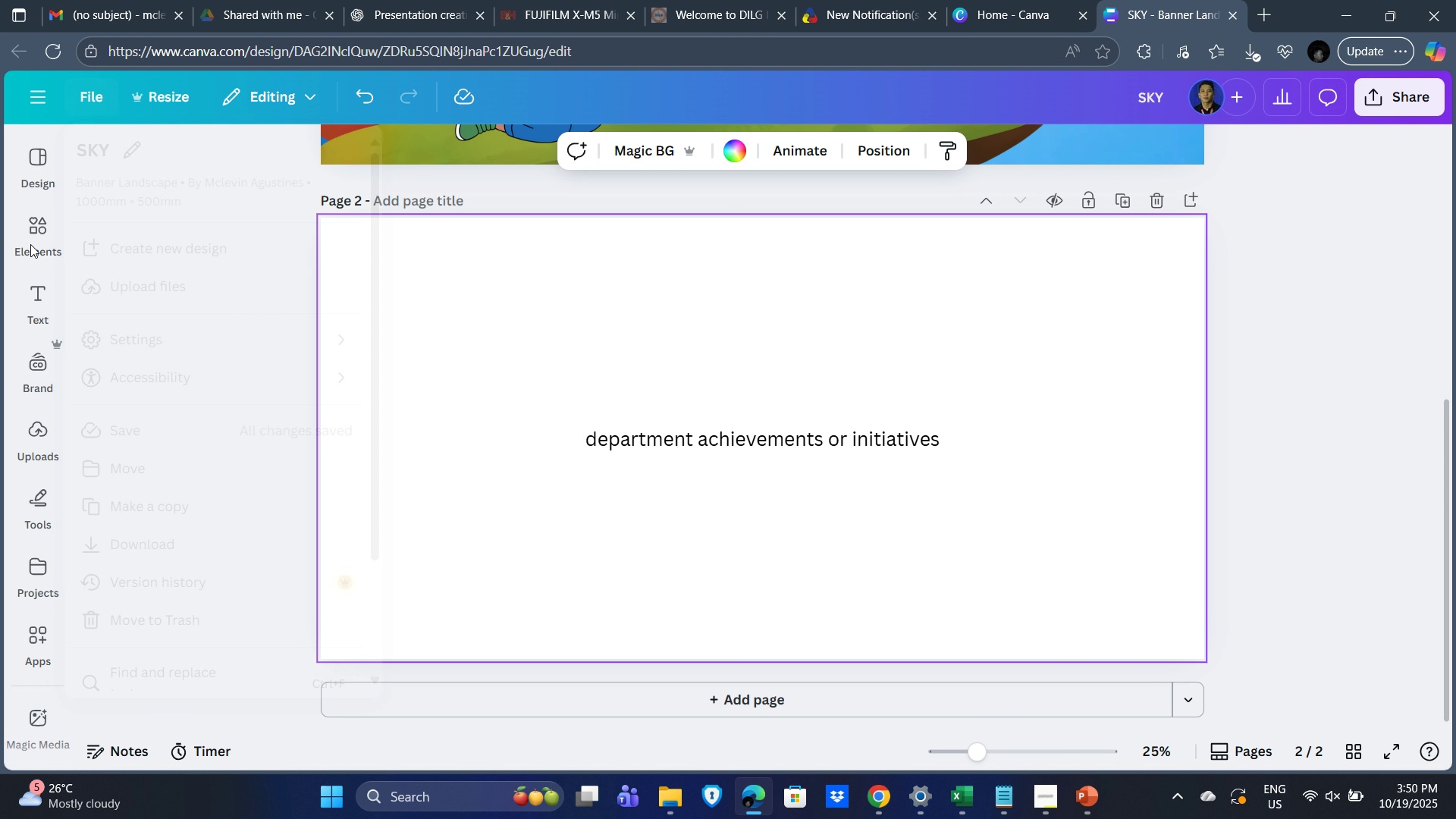 
double_click([33, 237])
 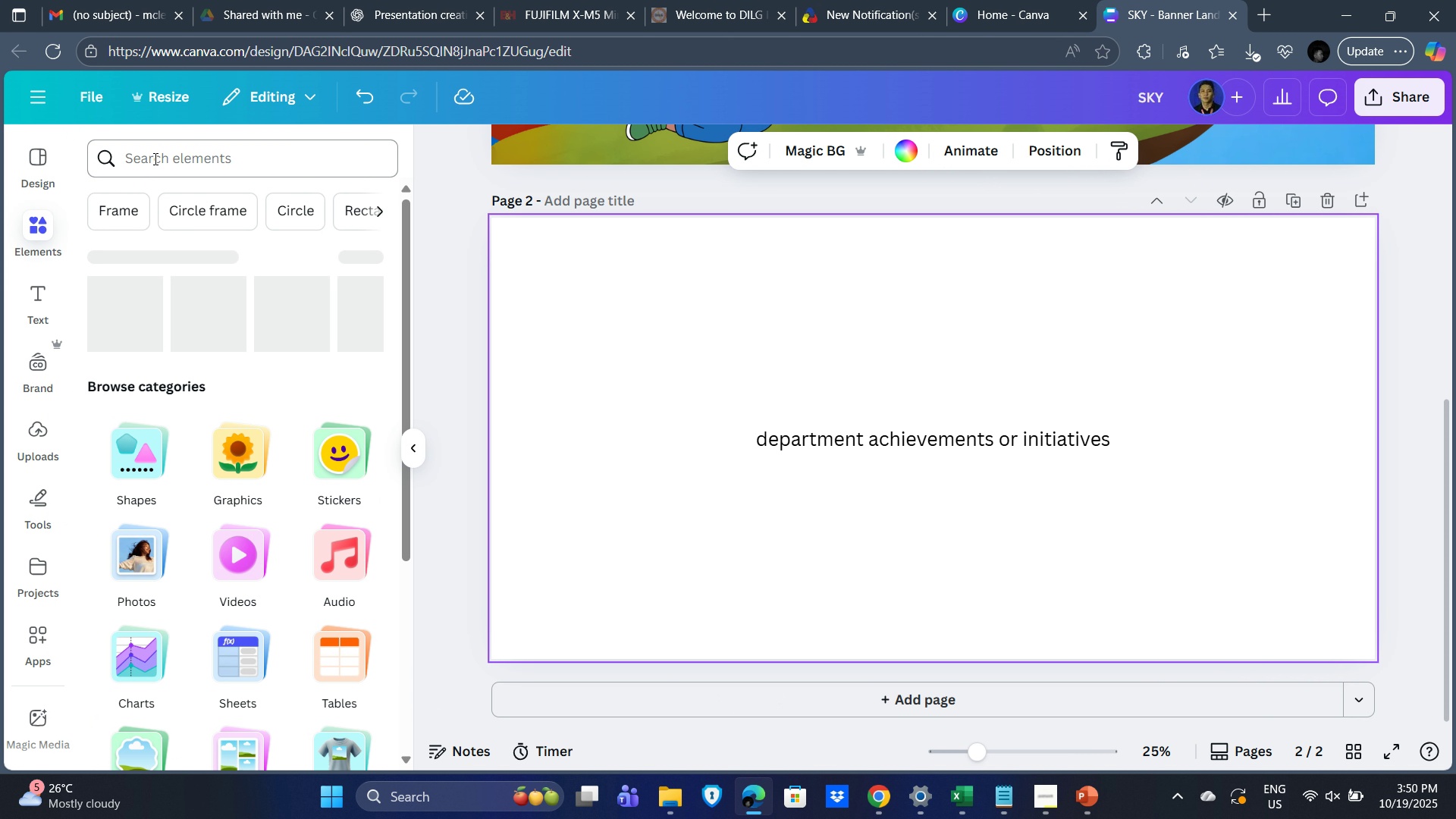 
left_click([154, 158])
 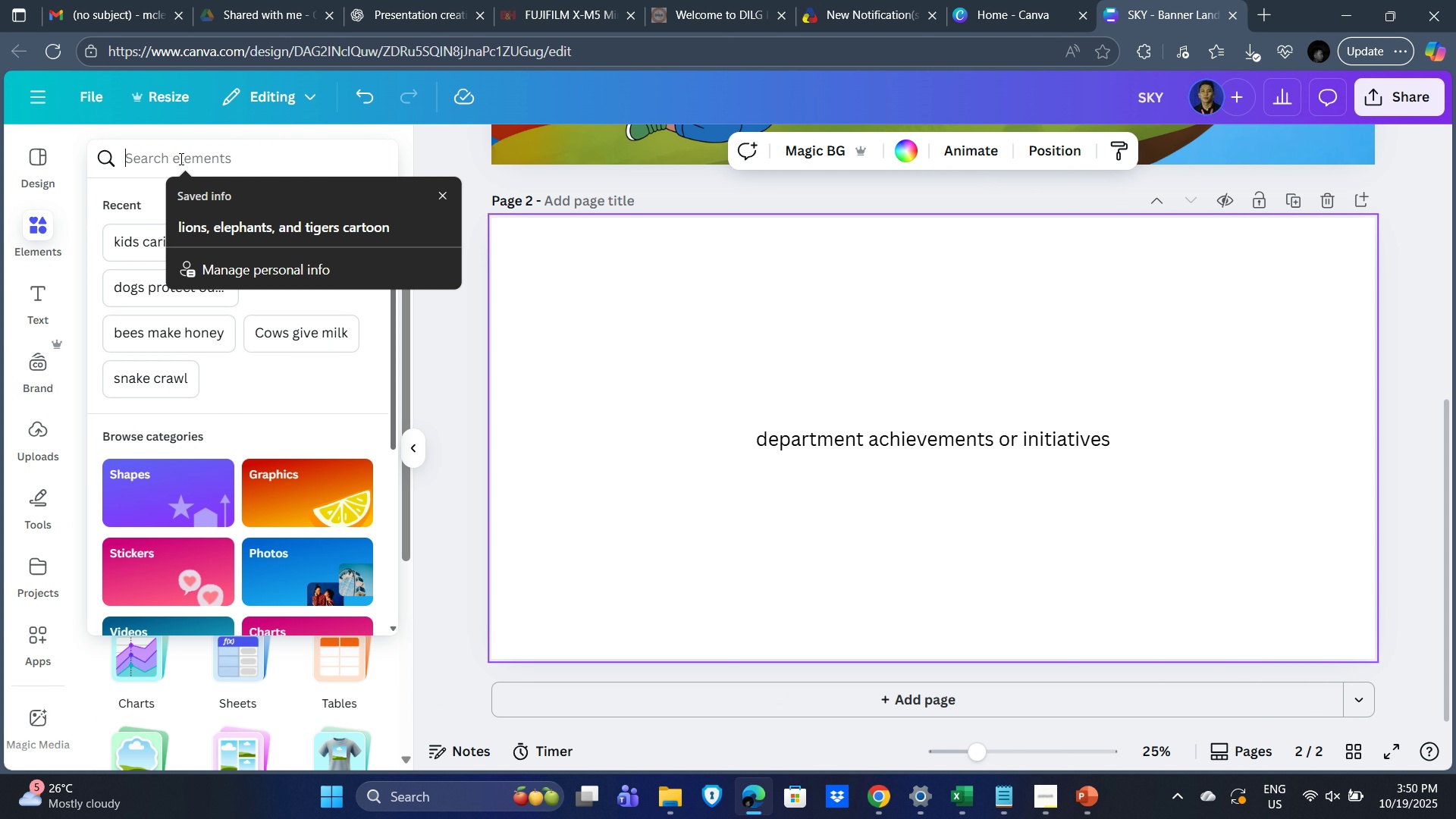 
key(Control+V)
 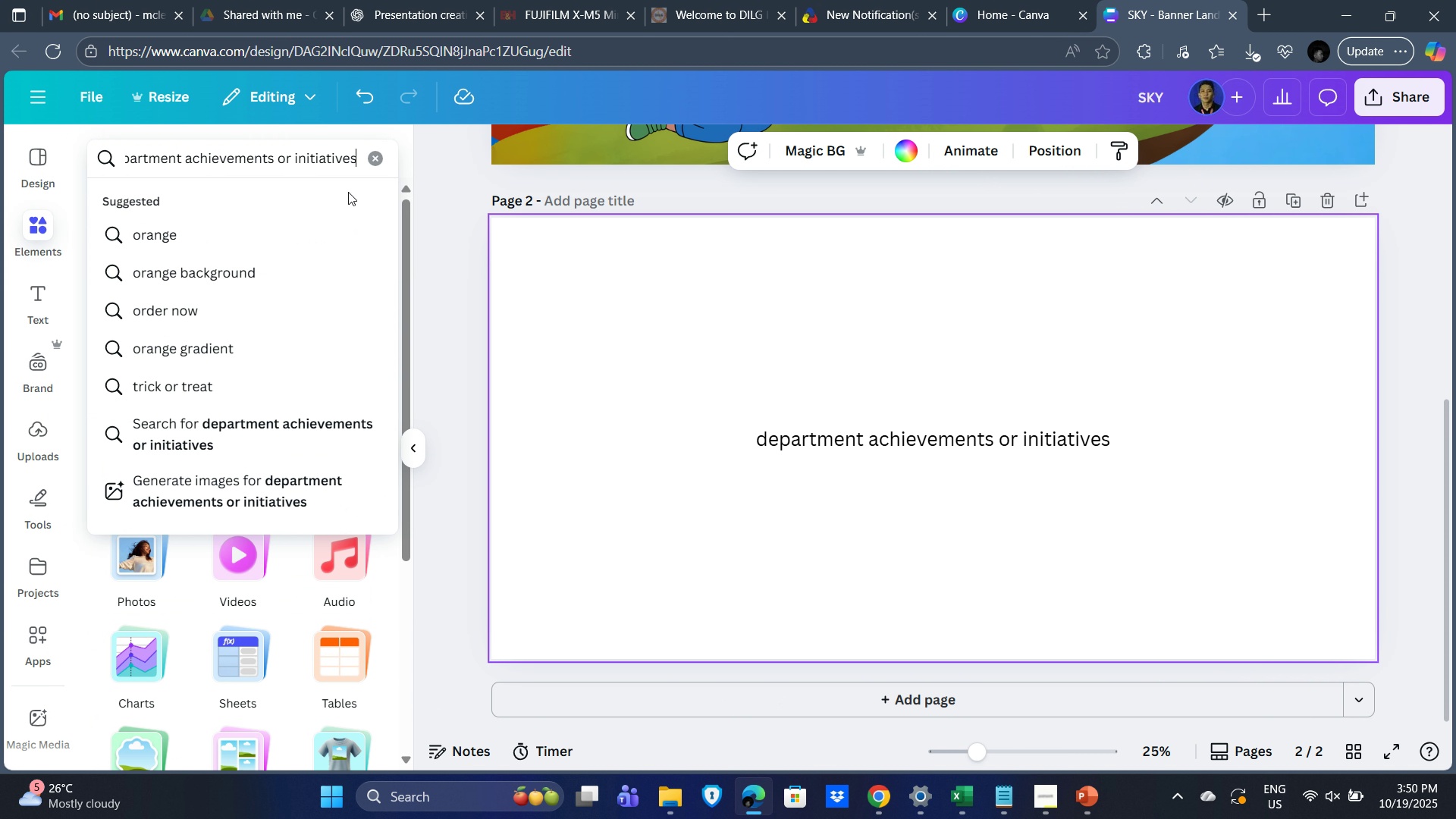 
key(Enter)
 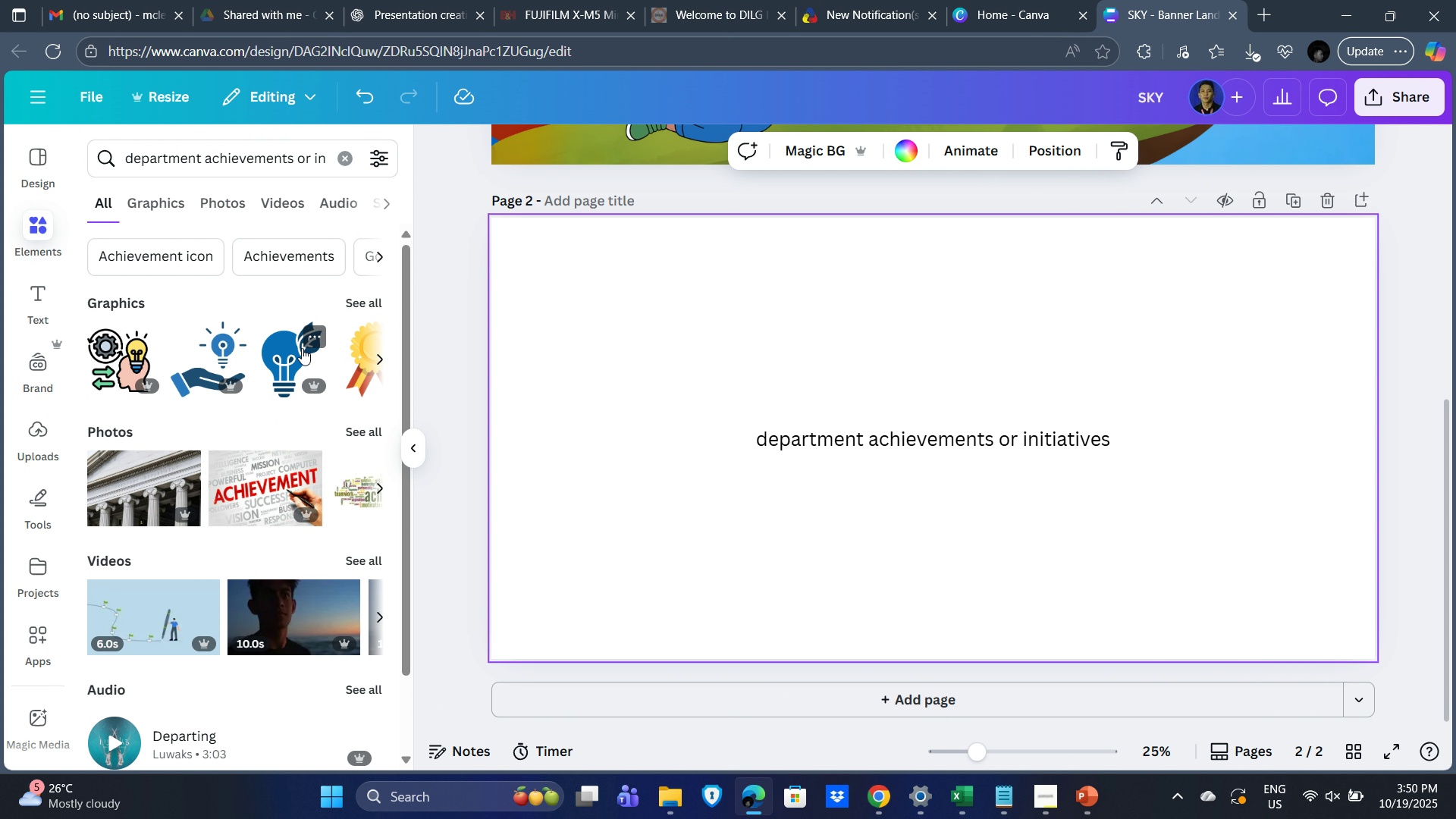 
left_click([284, 361])
 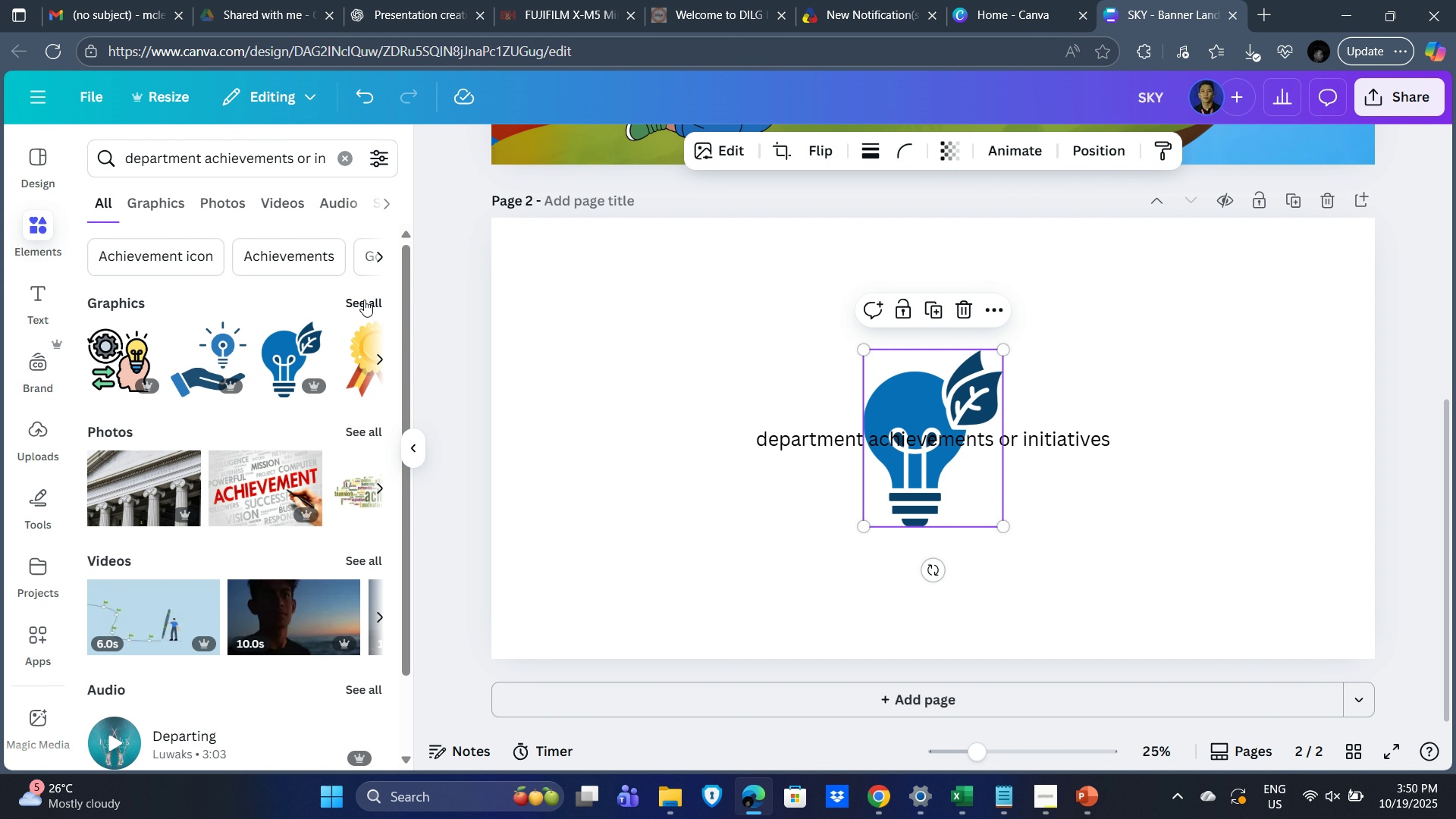 
left_click([366, 298])
 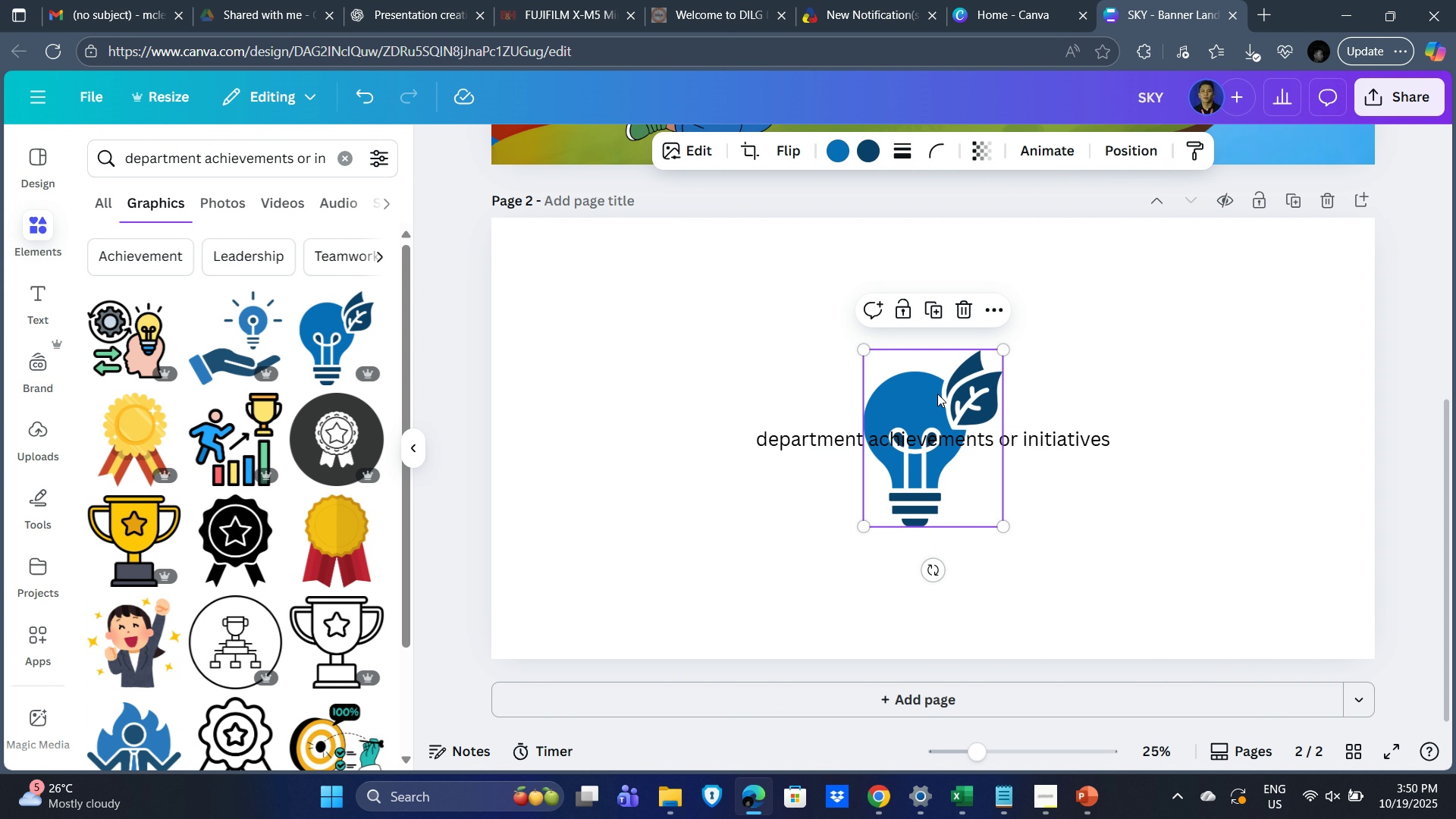 
left_click_drag(start_coordinate=[927, 386], to_coordinate=[597, 282])
 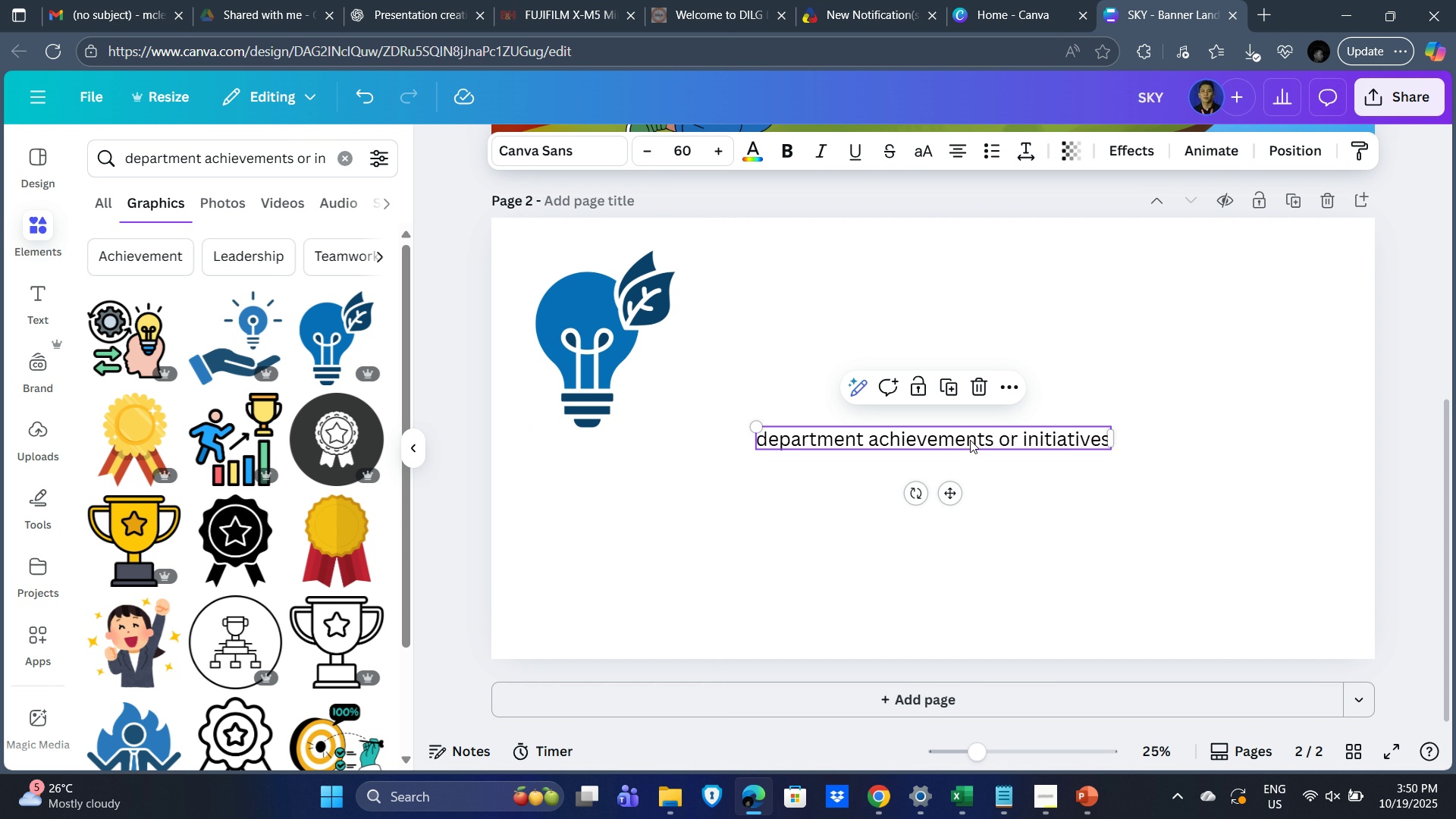 
key(Delete)
 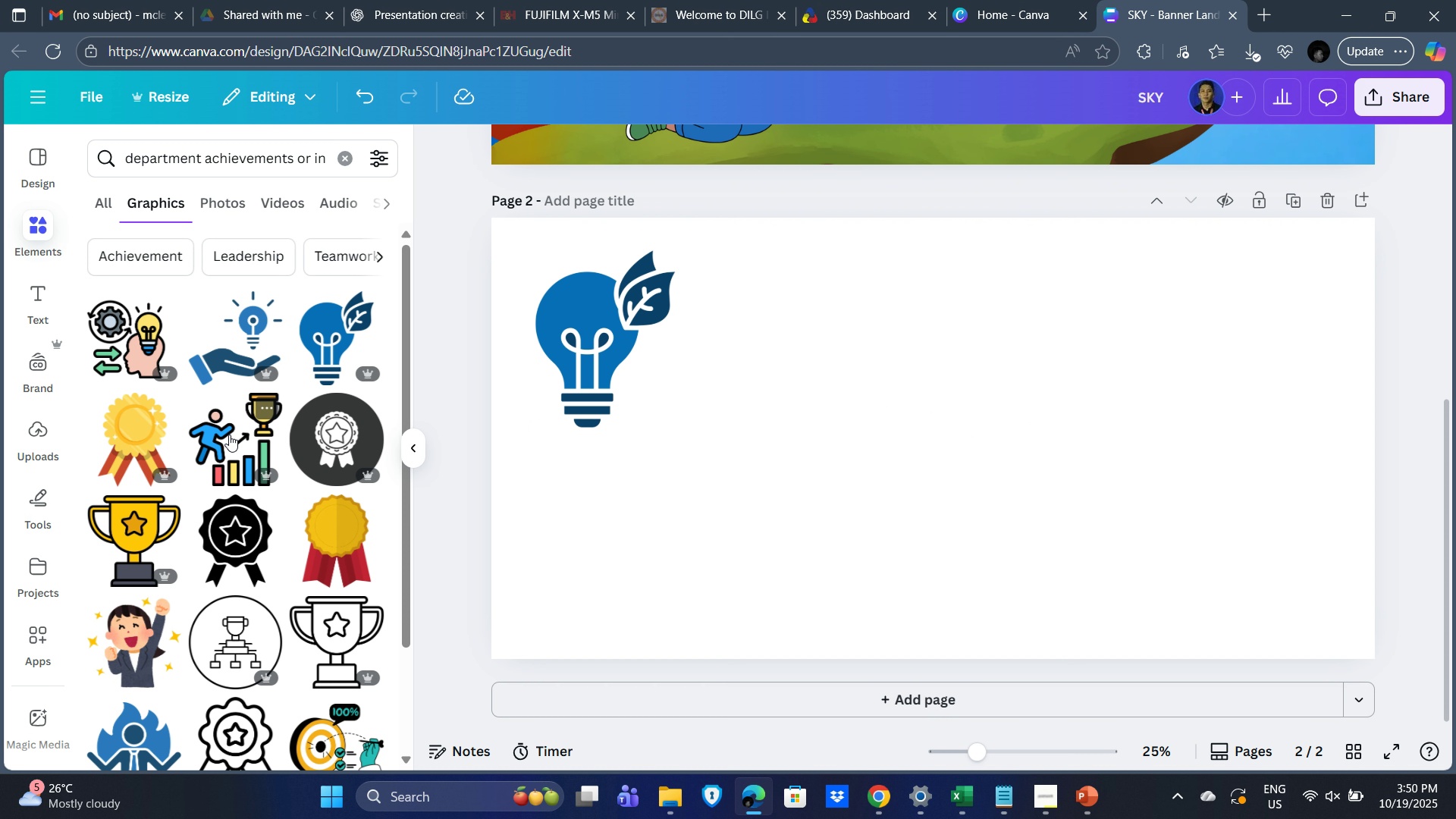 
key(Alt+Tab)
 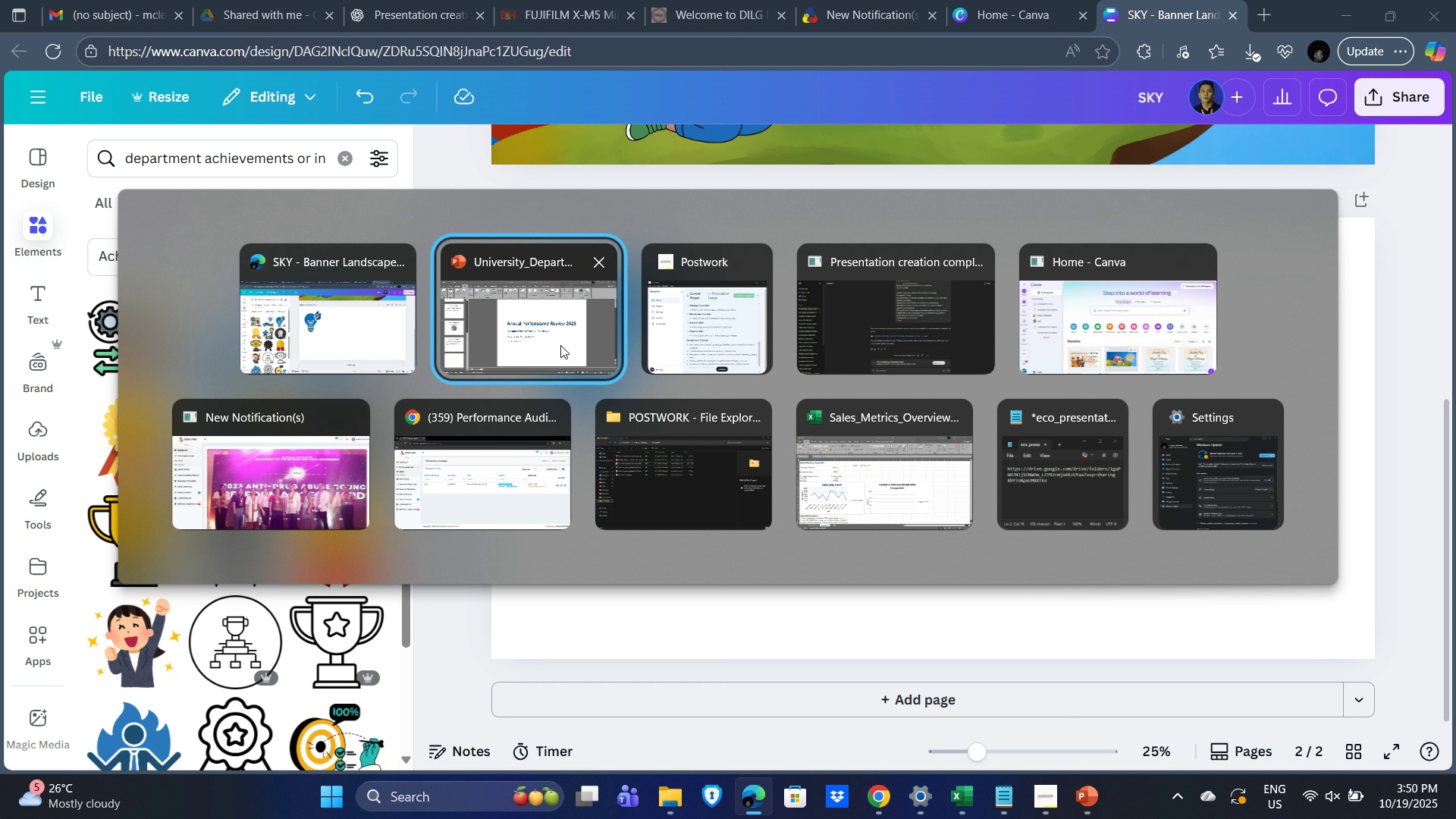 
left_click([548, 343])
 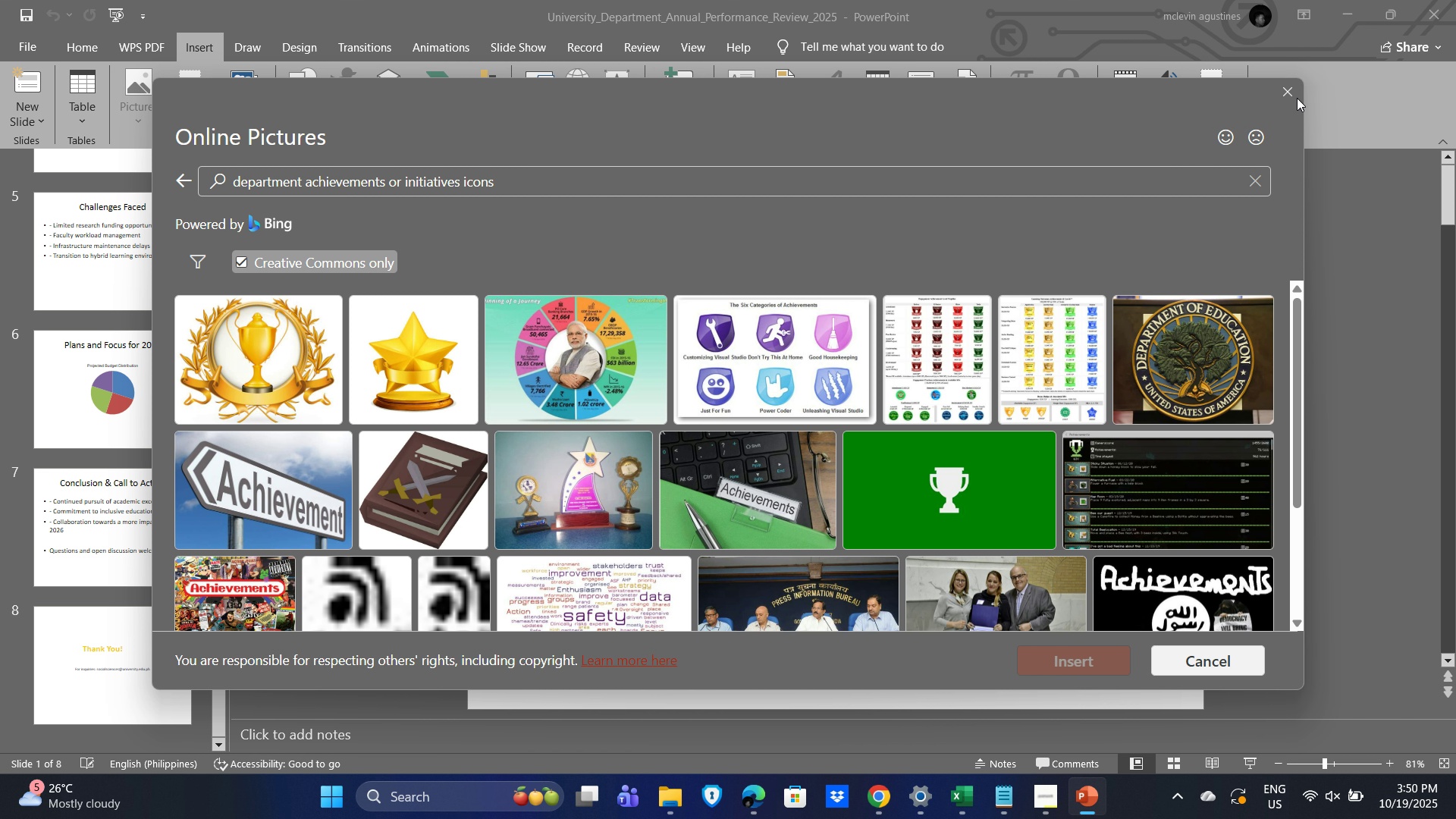 
left_click([1288, 89])
 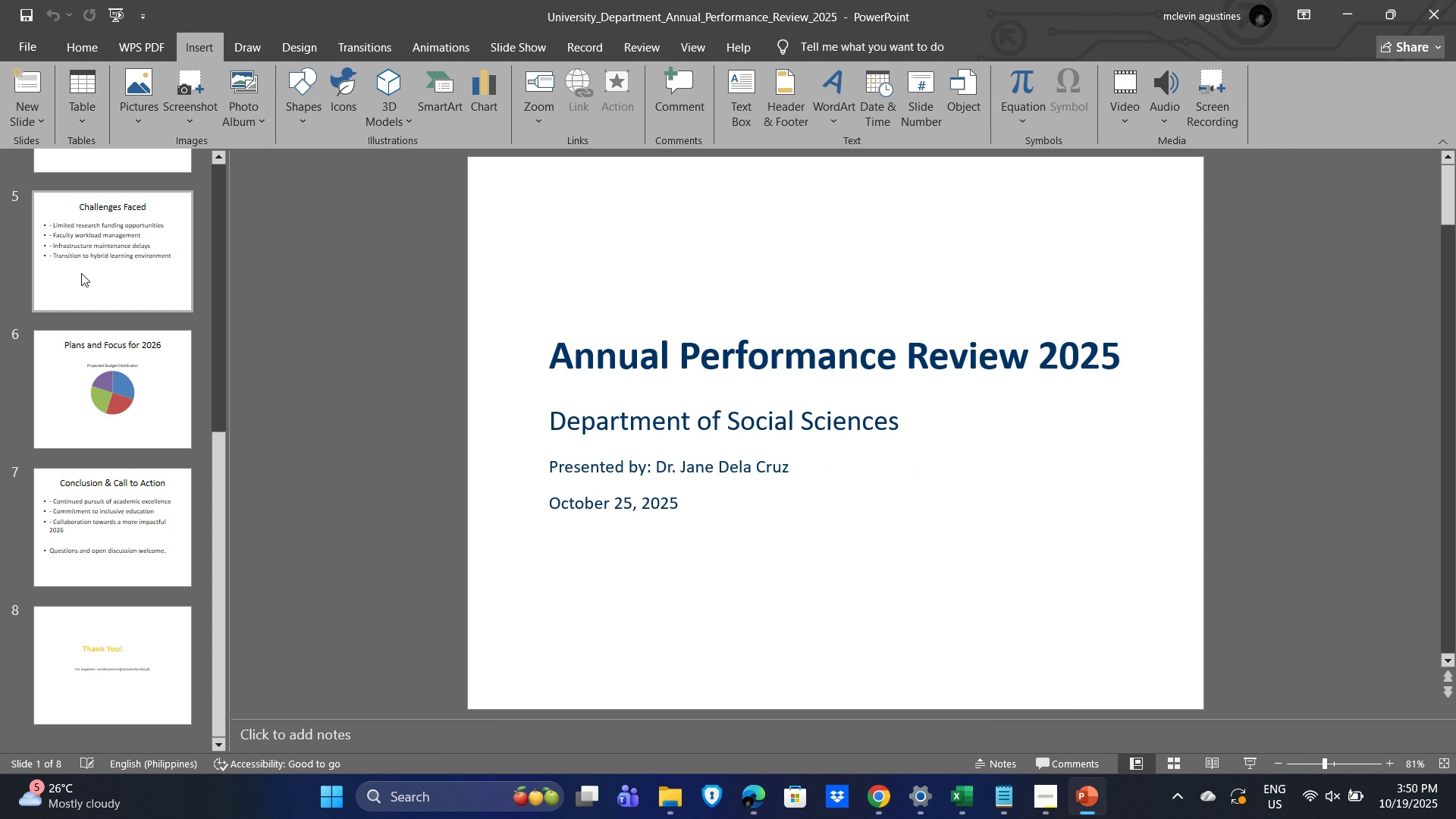 
left_click([81, 273])
 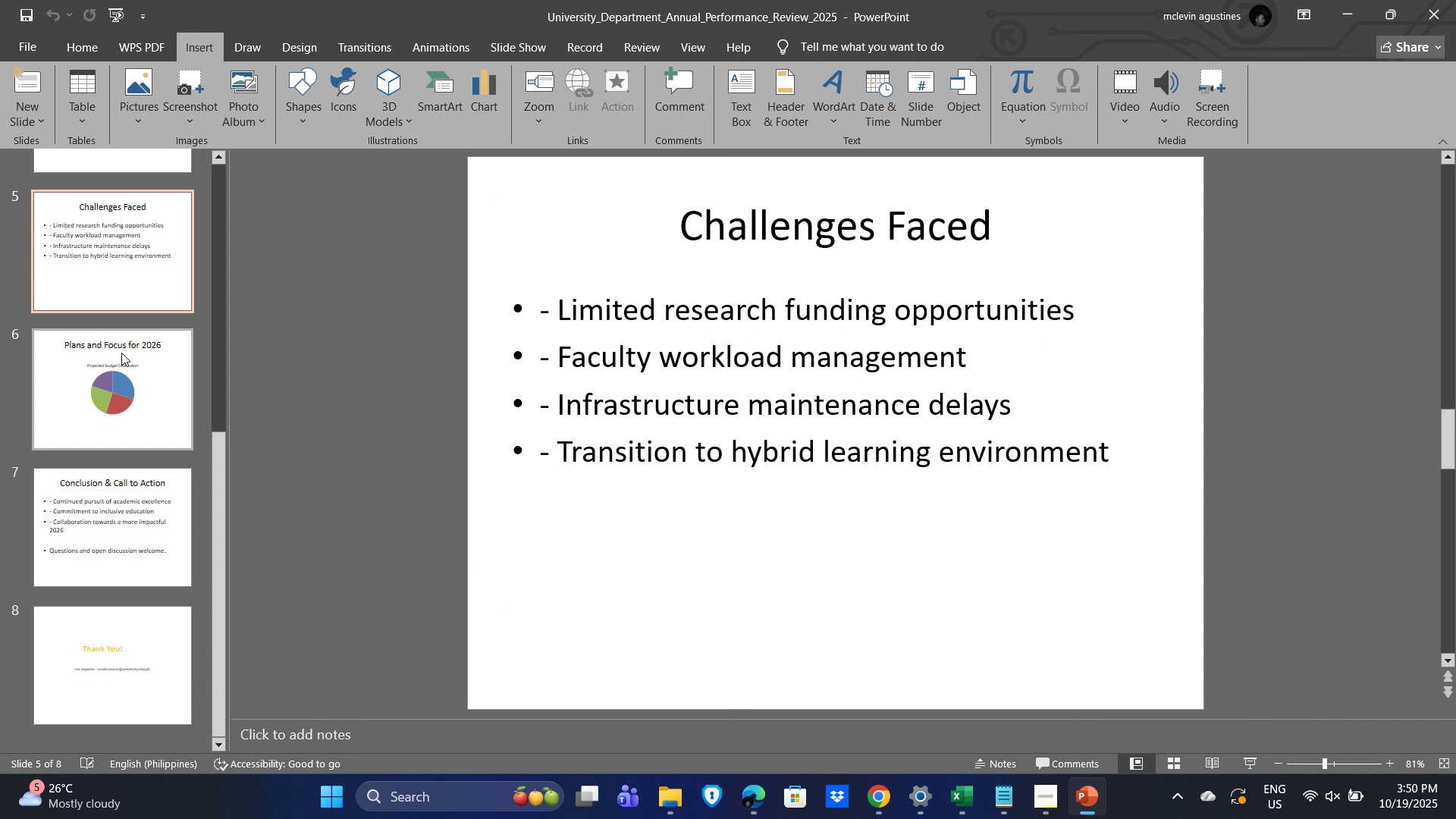 
scroll: coordinate [121, 378], scroll_direction: up, amount: 1.0
 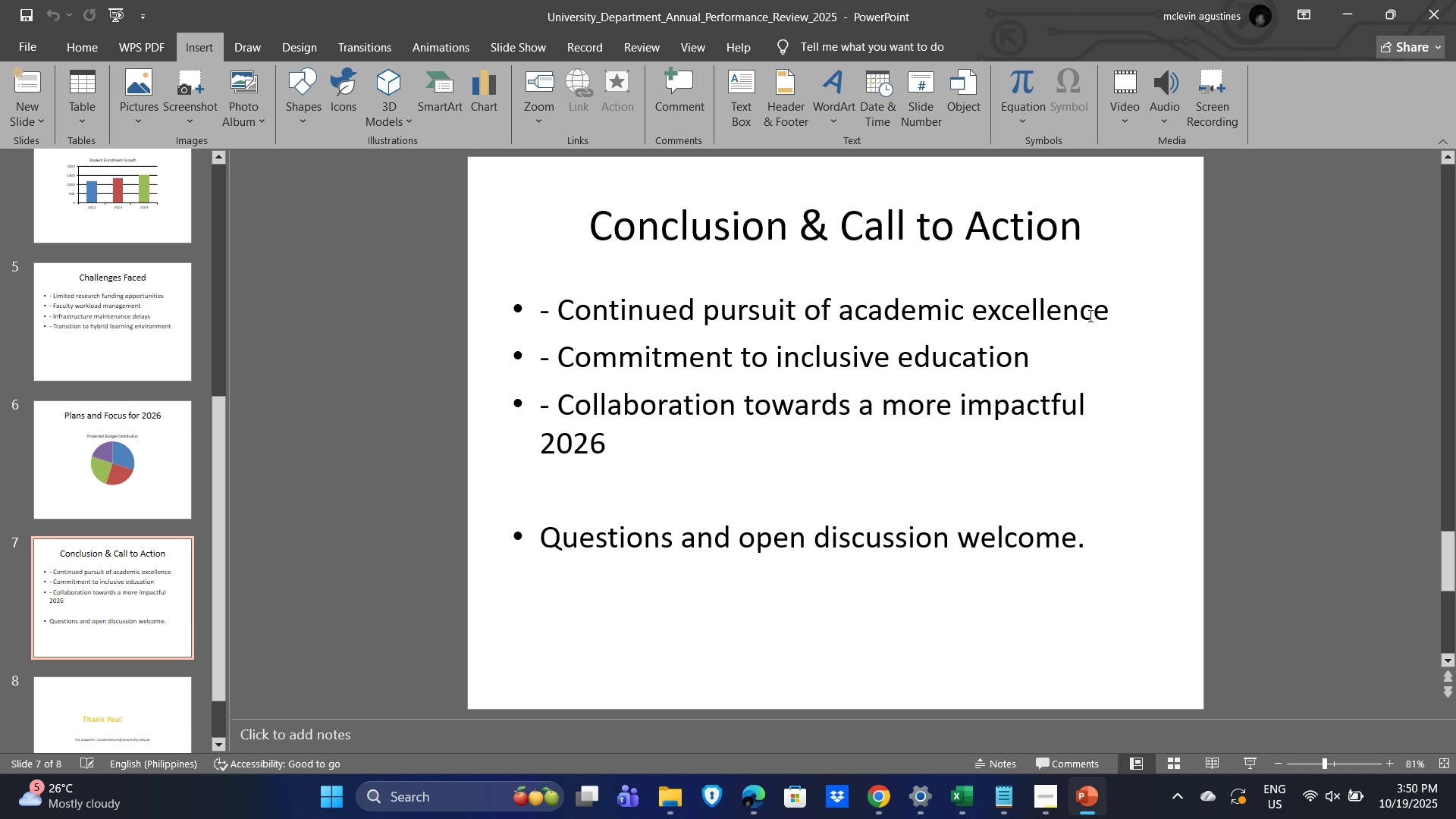 
left_click_drag(start_coordinate=[1115, 314], to_coordinate=[861, 311])
 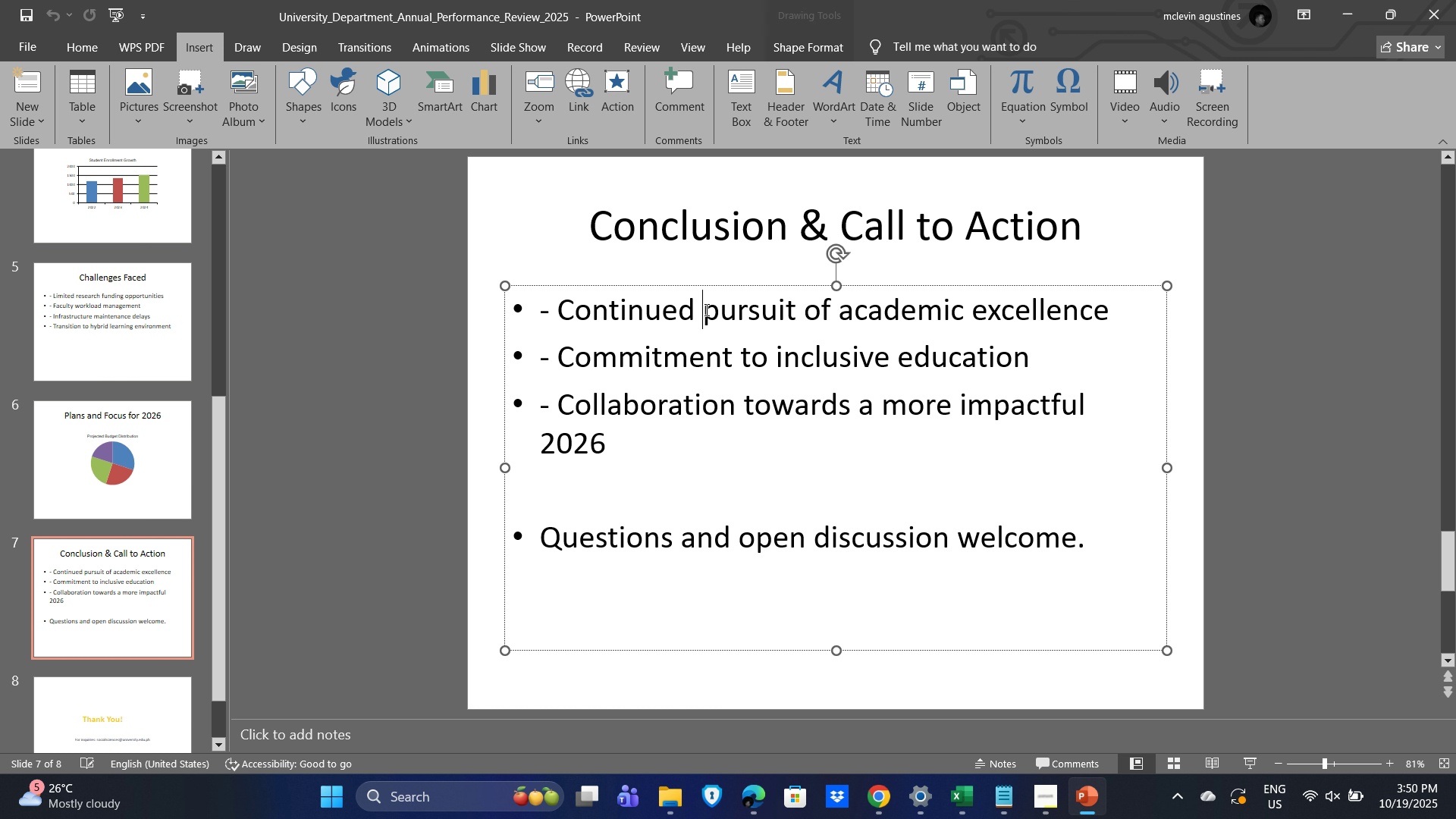 
left_click_drag(start_coordinate=[705, 309], to_coordinate=[710, 309])
 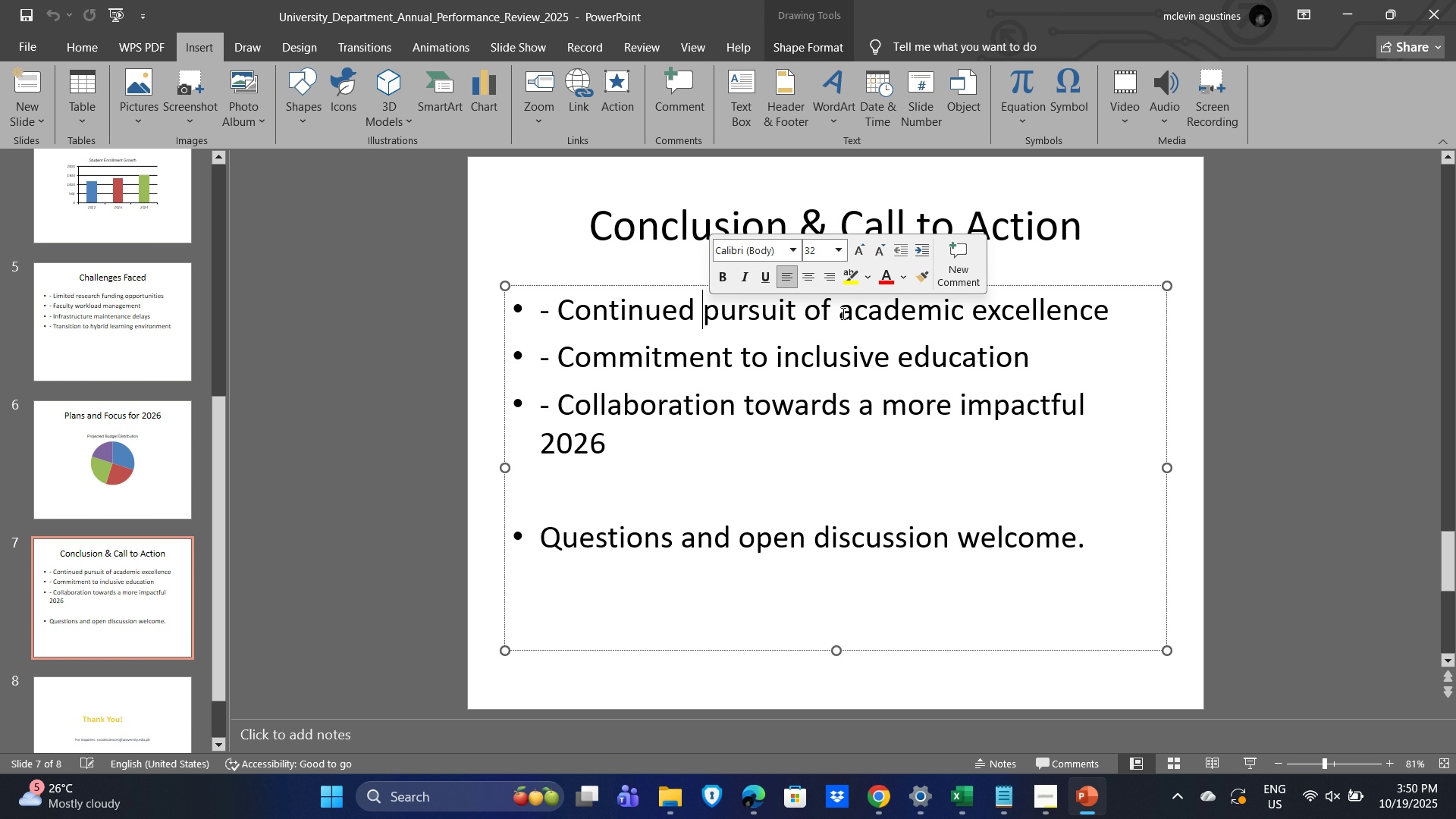 
left_click_drag(start_coordinate=[839, 313], to_coordinate=[1072, 321])
 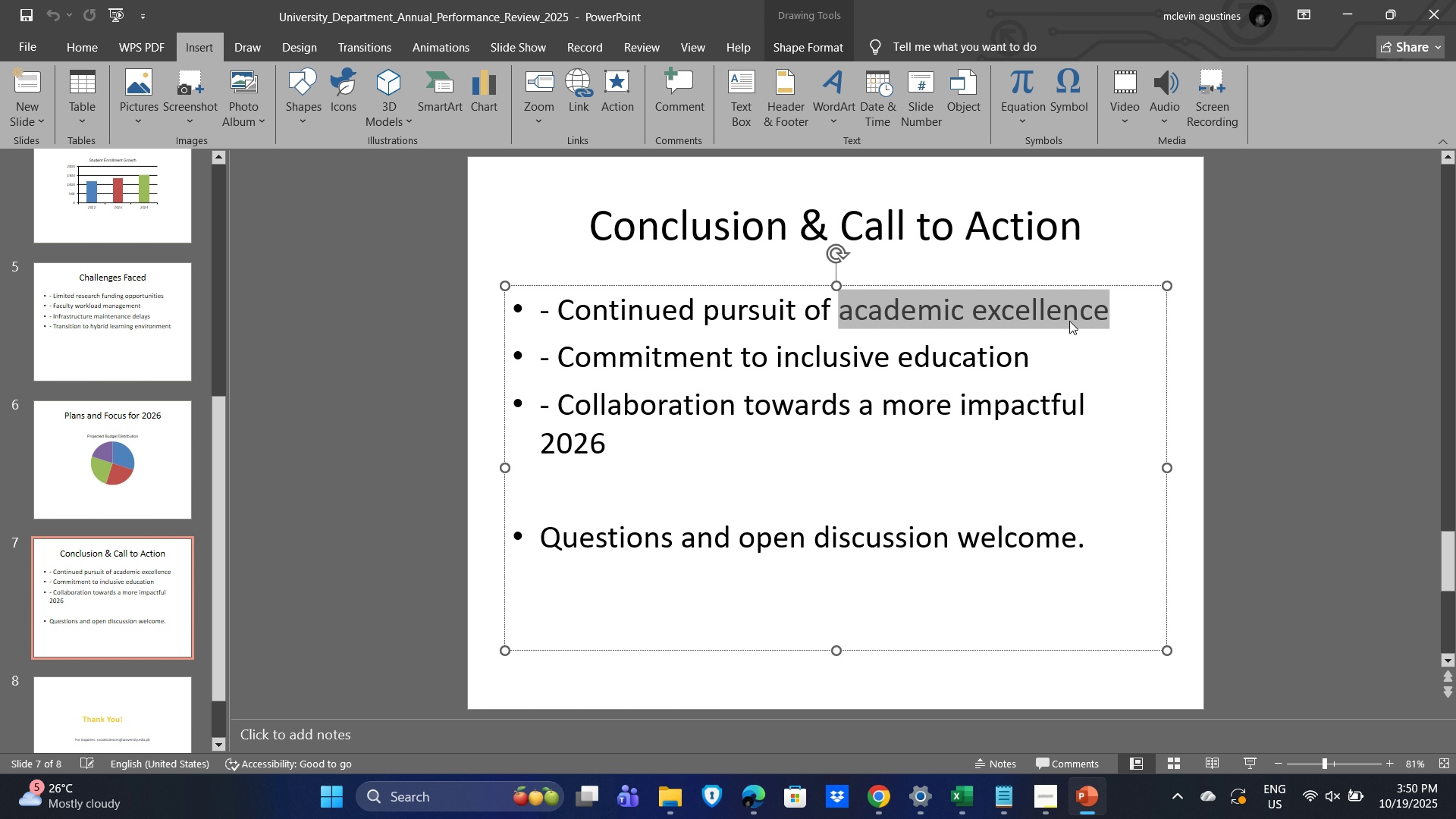 
key(Control+C)
 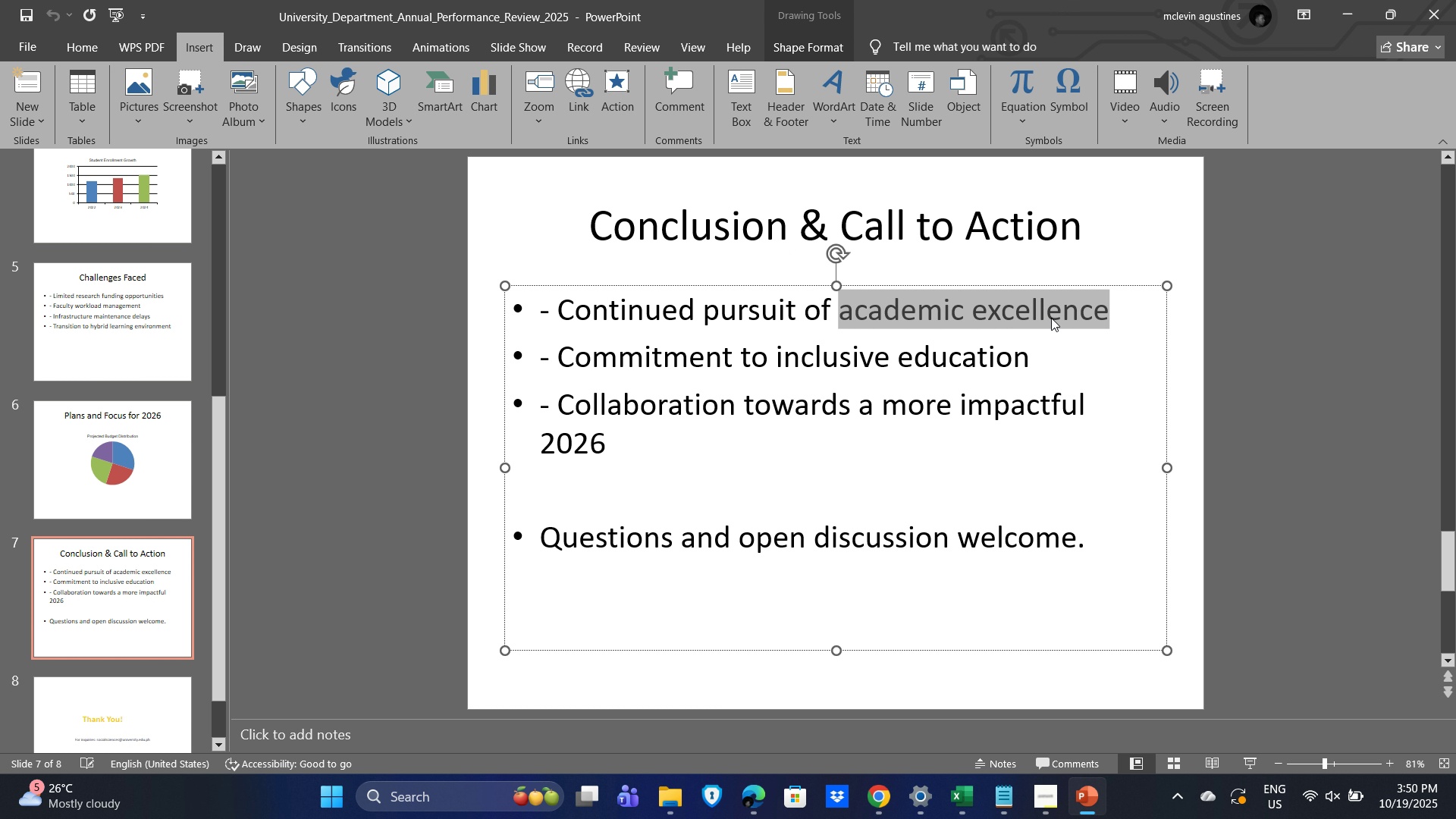 
key(Alt+Tab)
 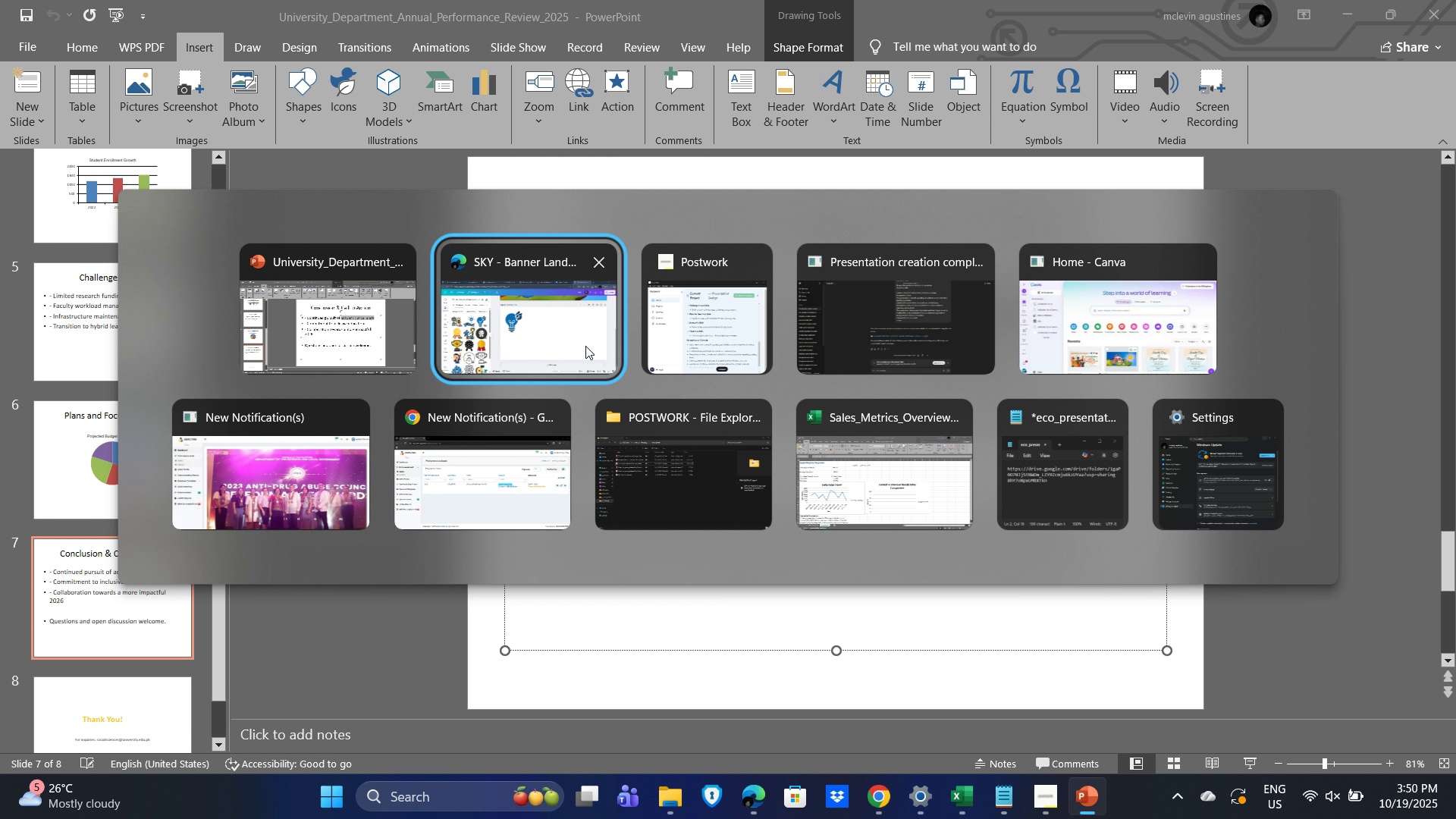 
left_click([573, 344])
 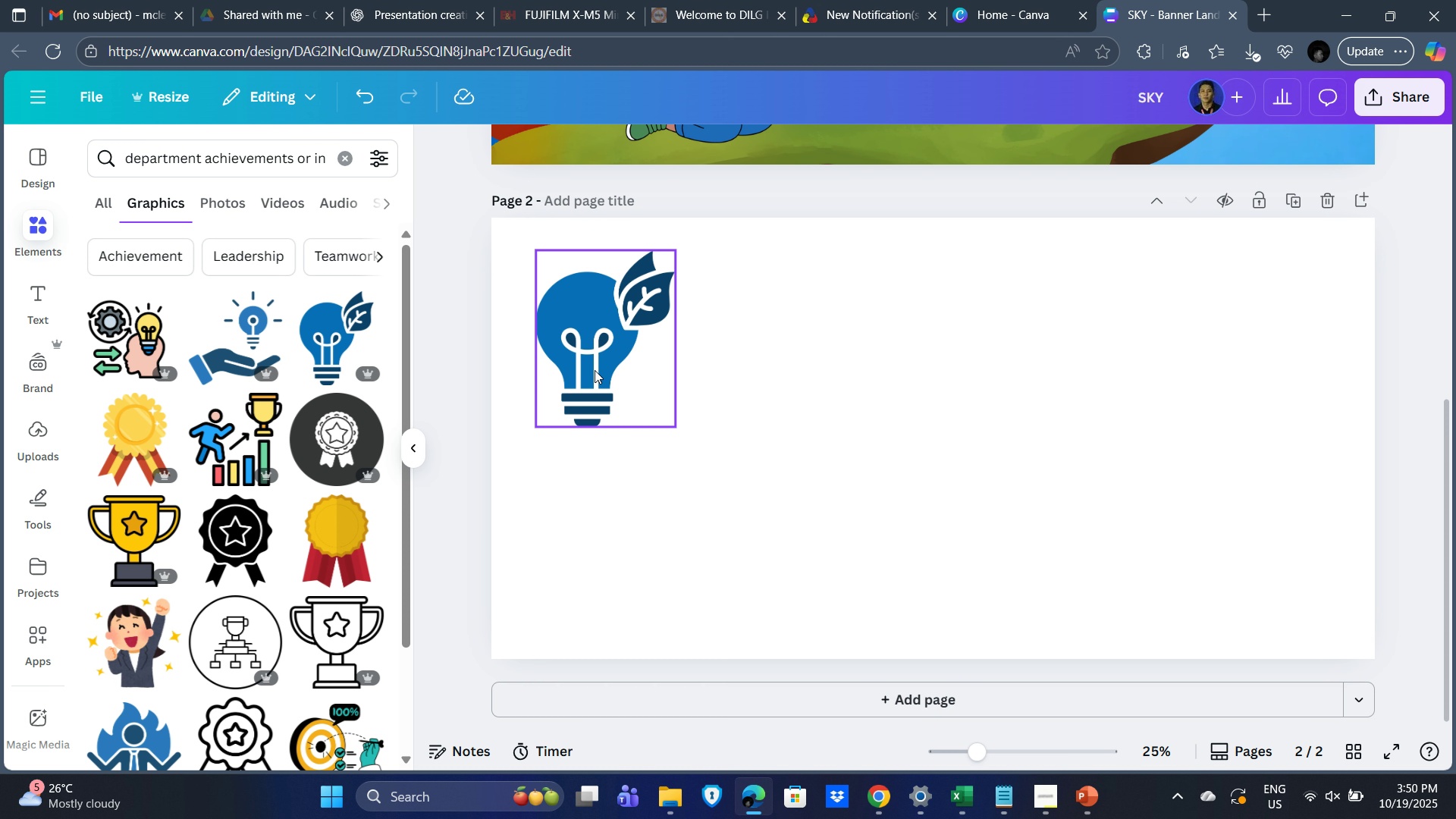 
left_click_drag(start_coordinate=[593, 369], to_coordinate=[588, 365])
 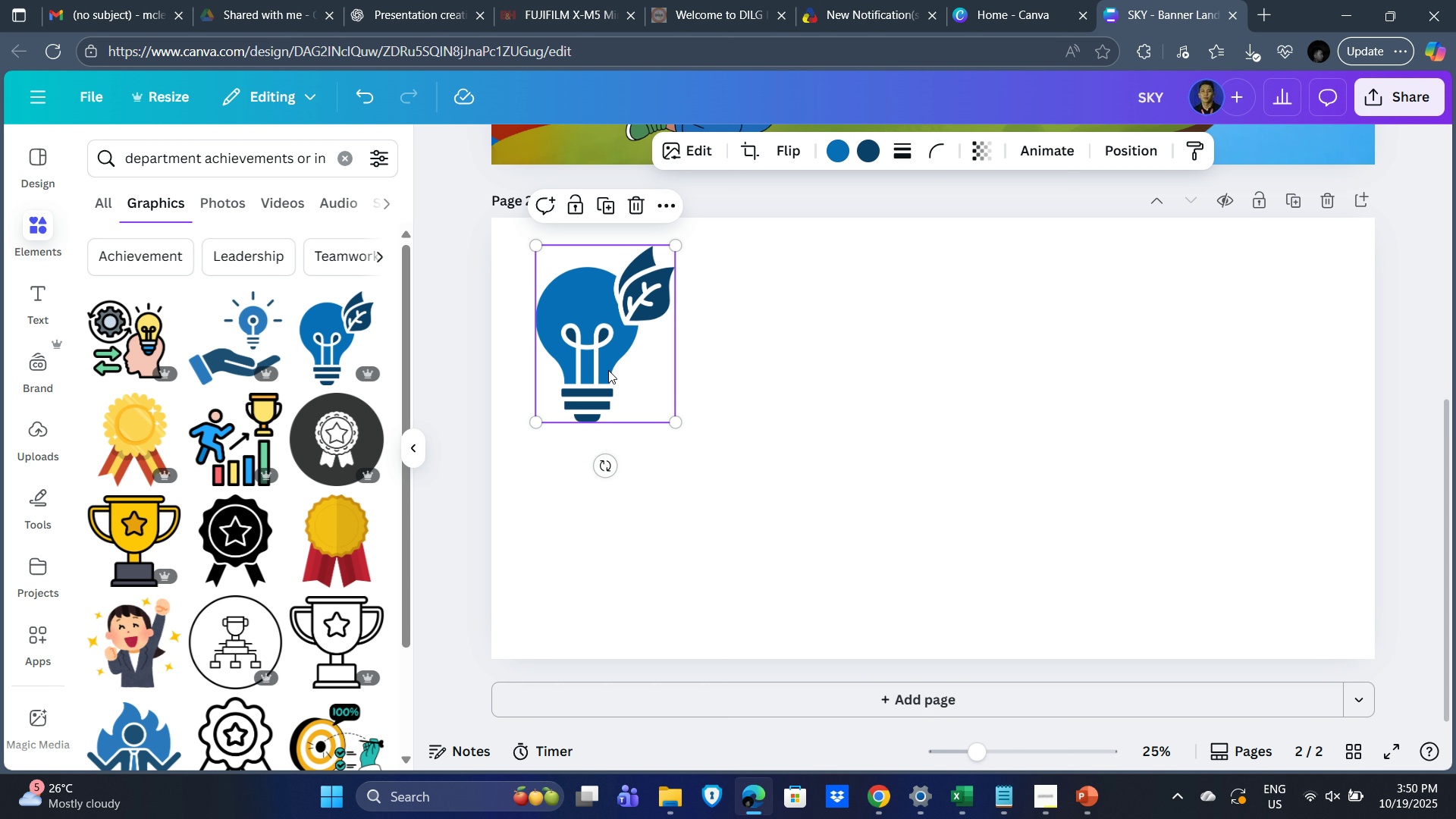 
key(Delete)
 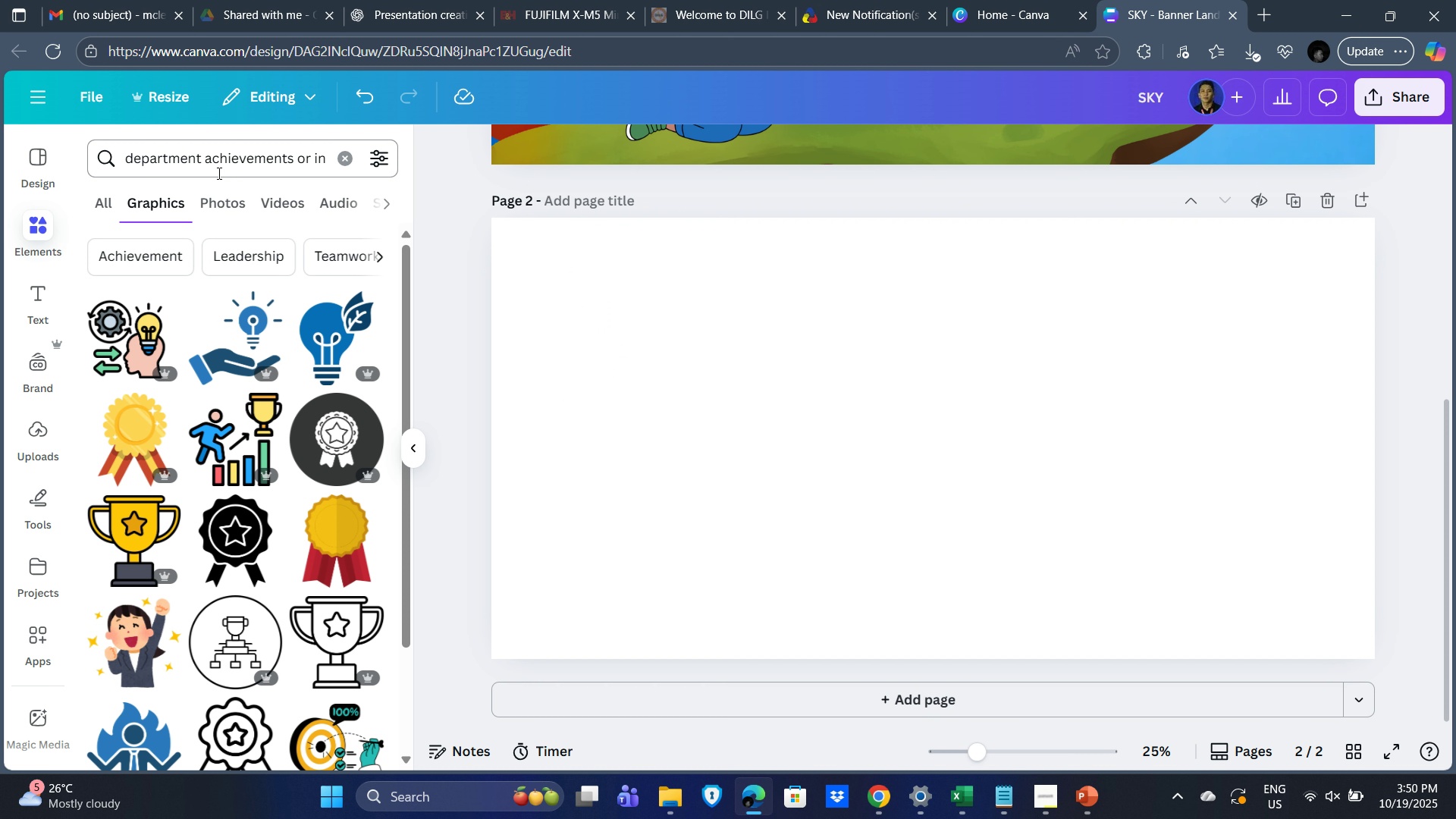 
left_click([219, 173])
 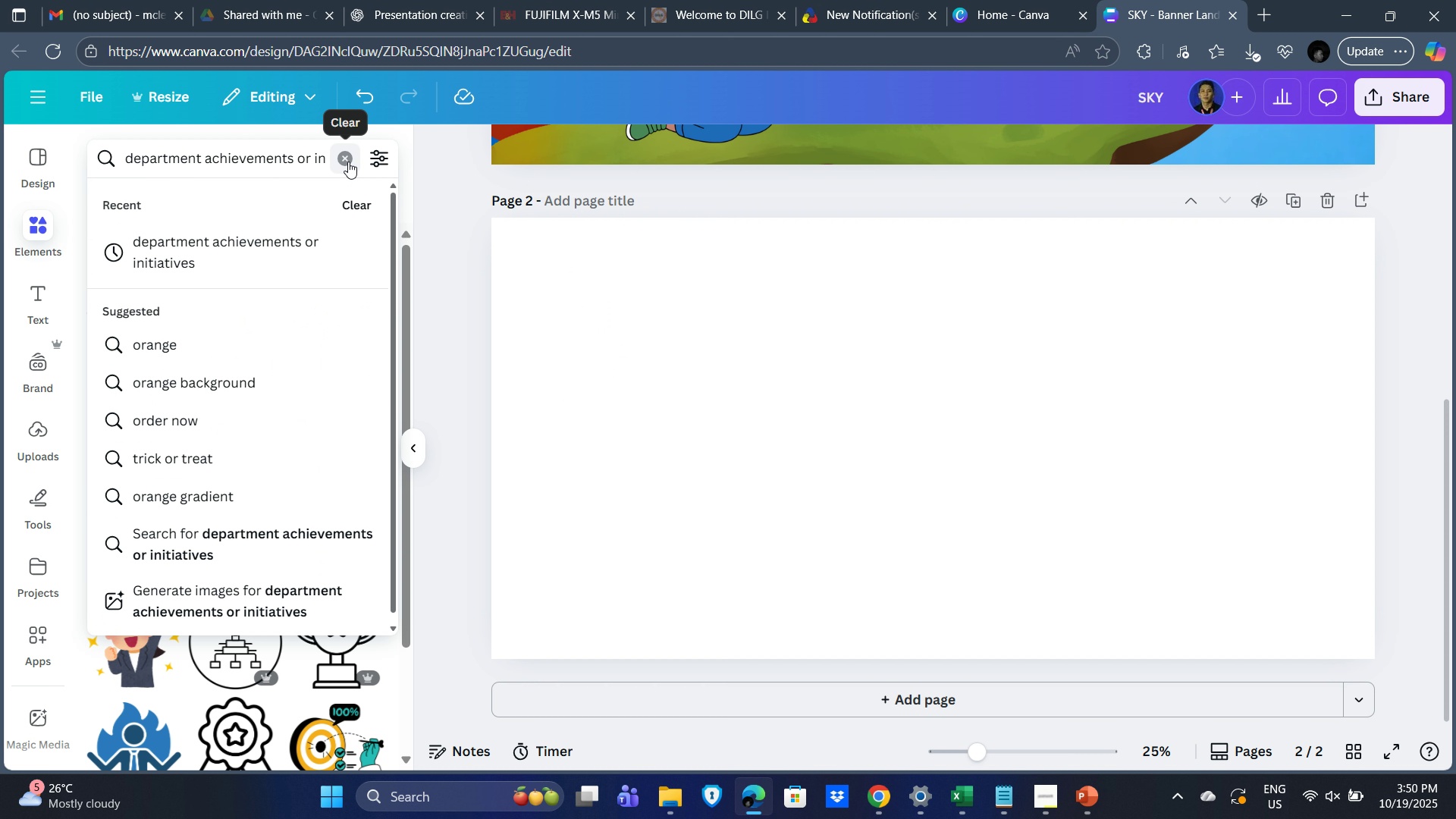 
left_click([348, 162])
 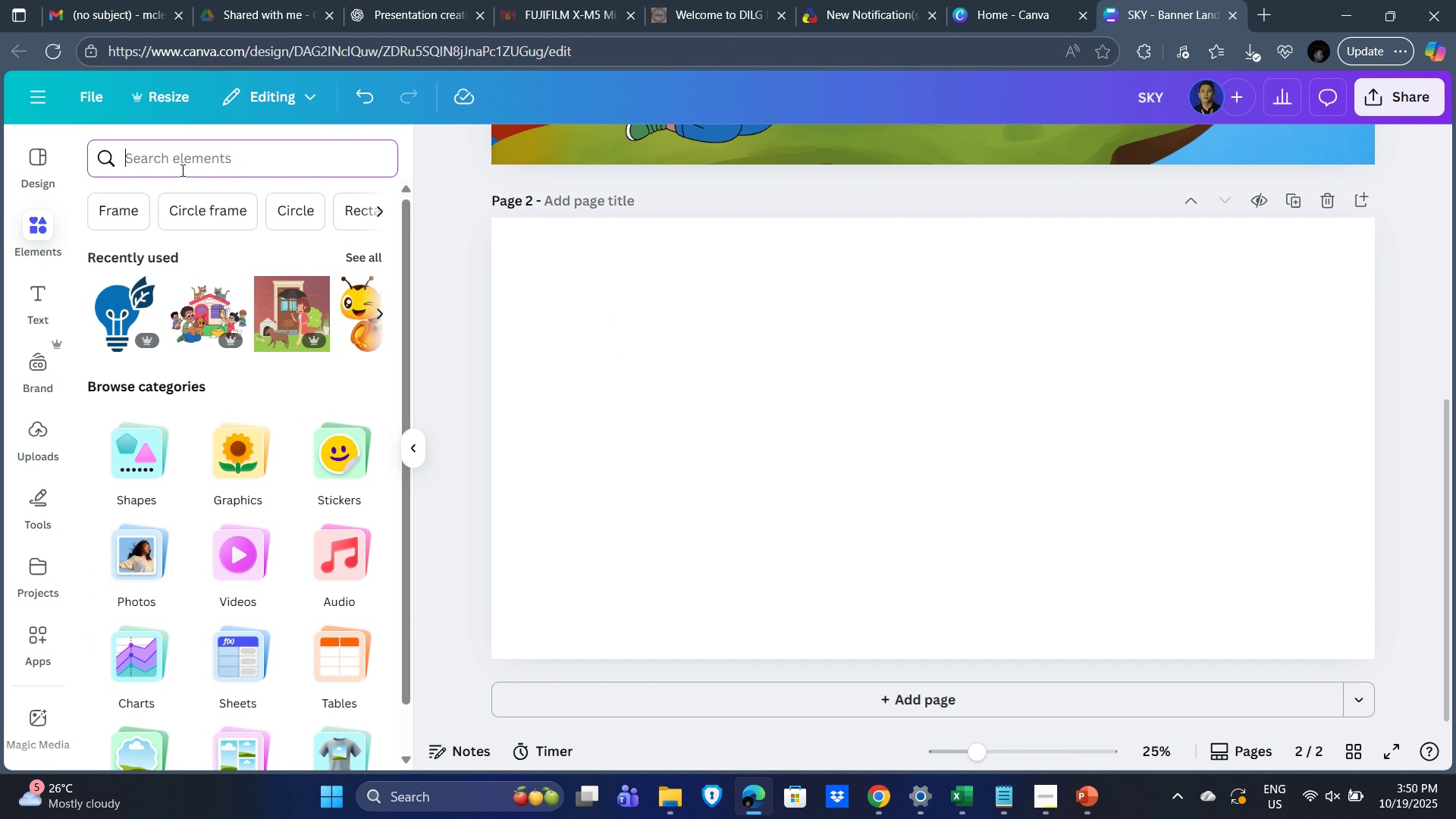 
key(Control+V)
 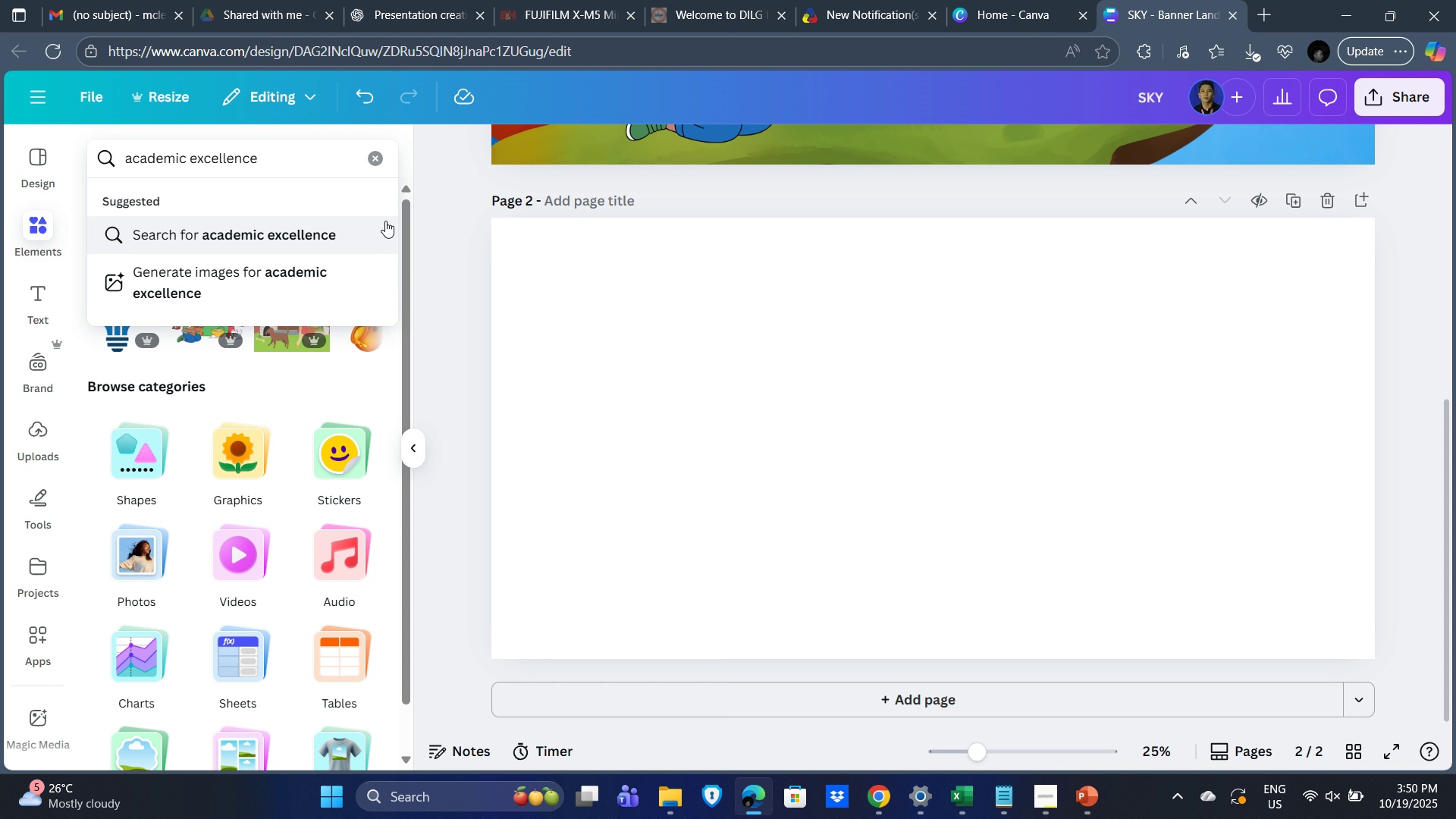 
key(Enter)
 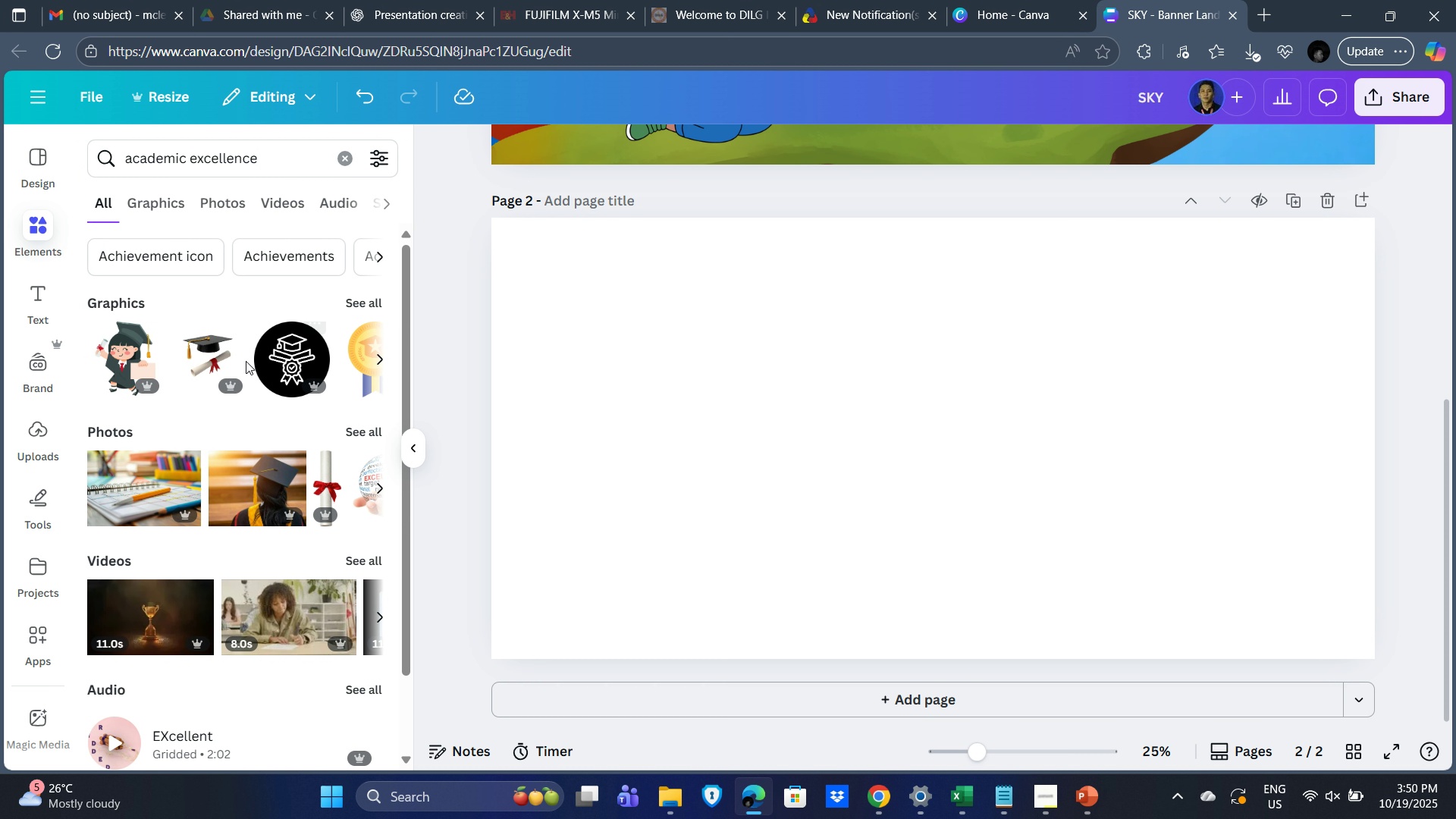 
left_click([352, 302])
 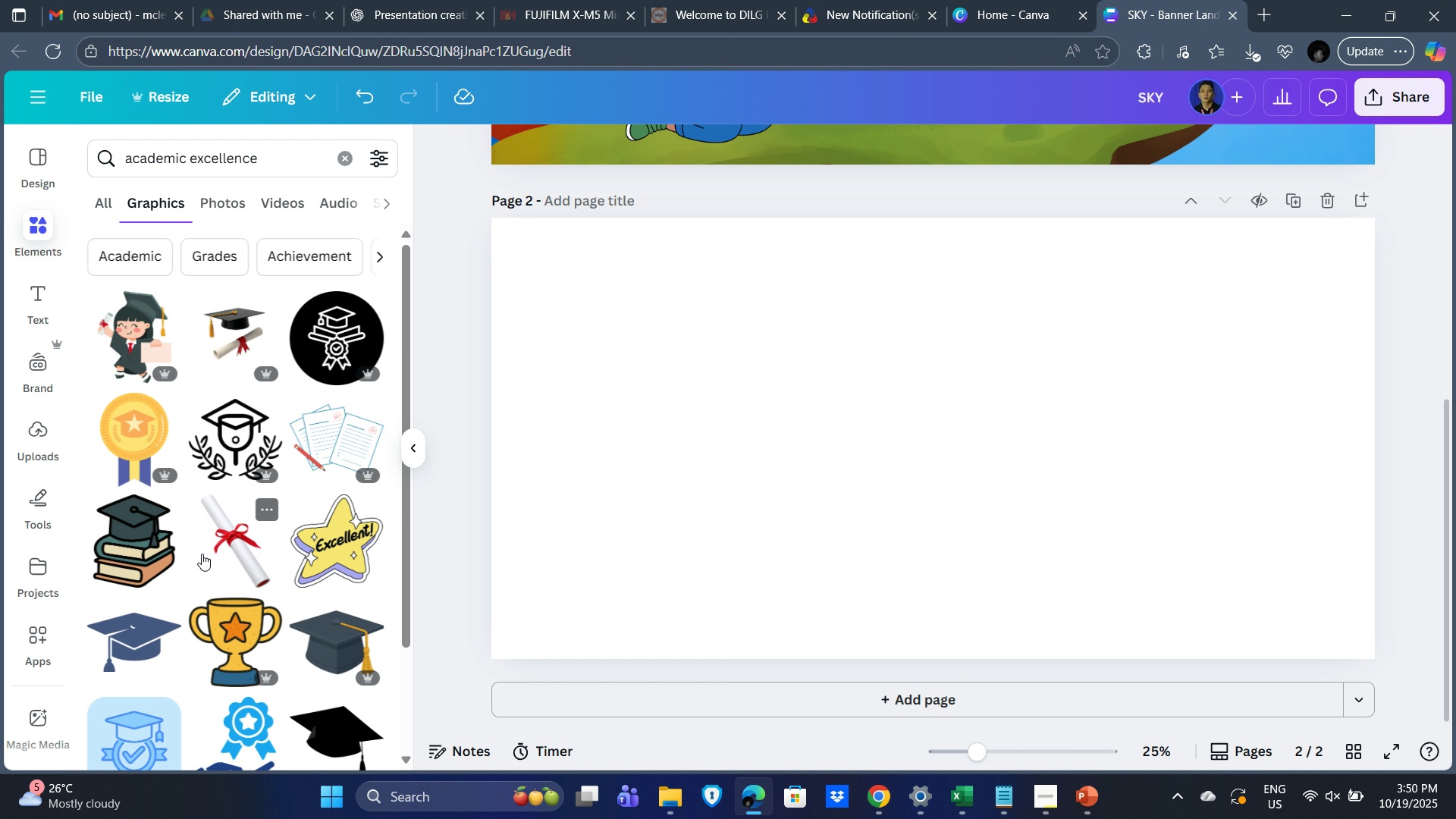 
mouse_move([130, 453])
 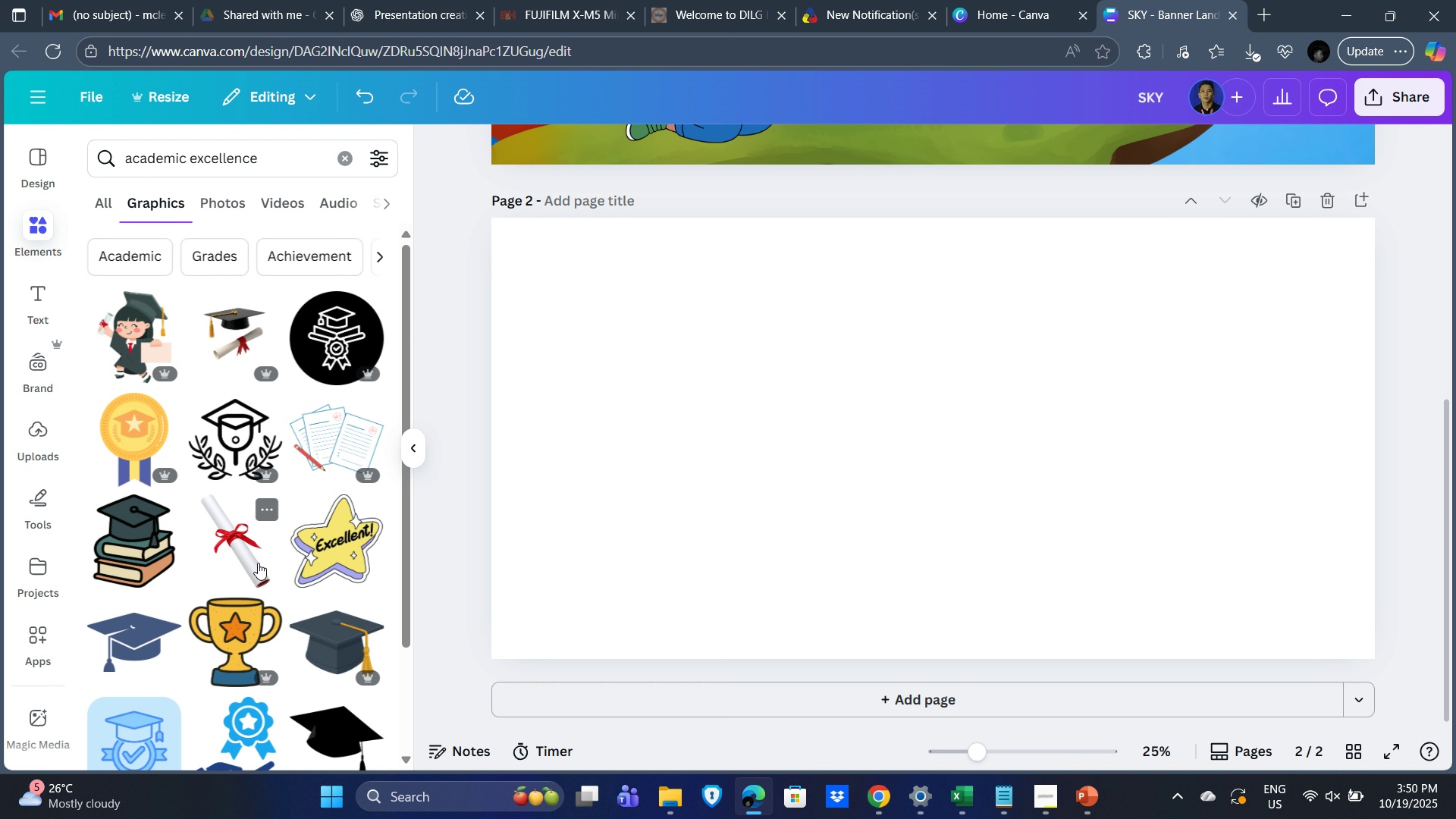 
scroll: coordinate [253, 560], scroll_direction: down, amount: 2.0
 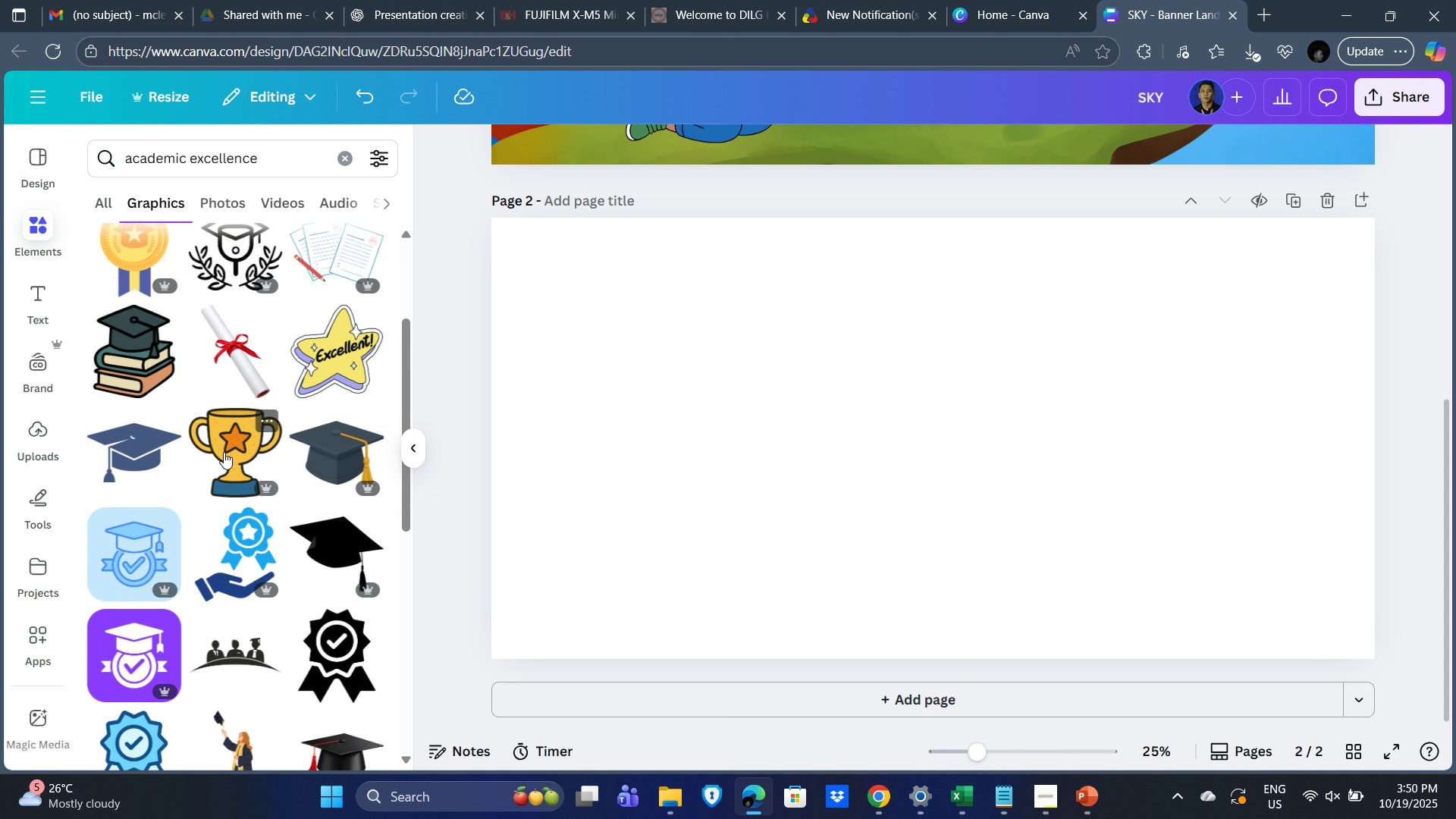 
mouse_move([235, 460])
 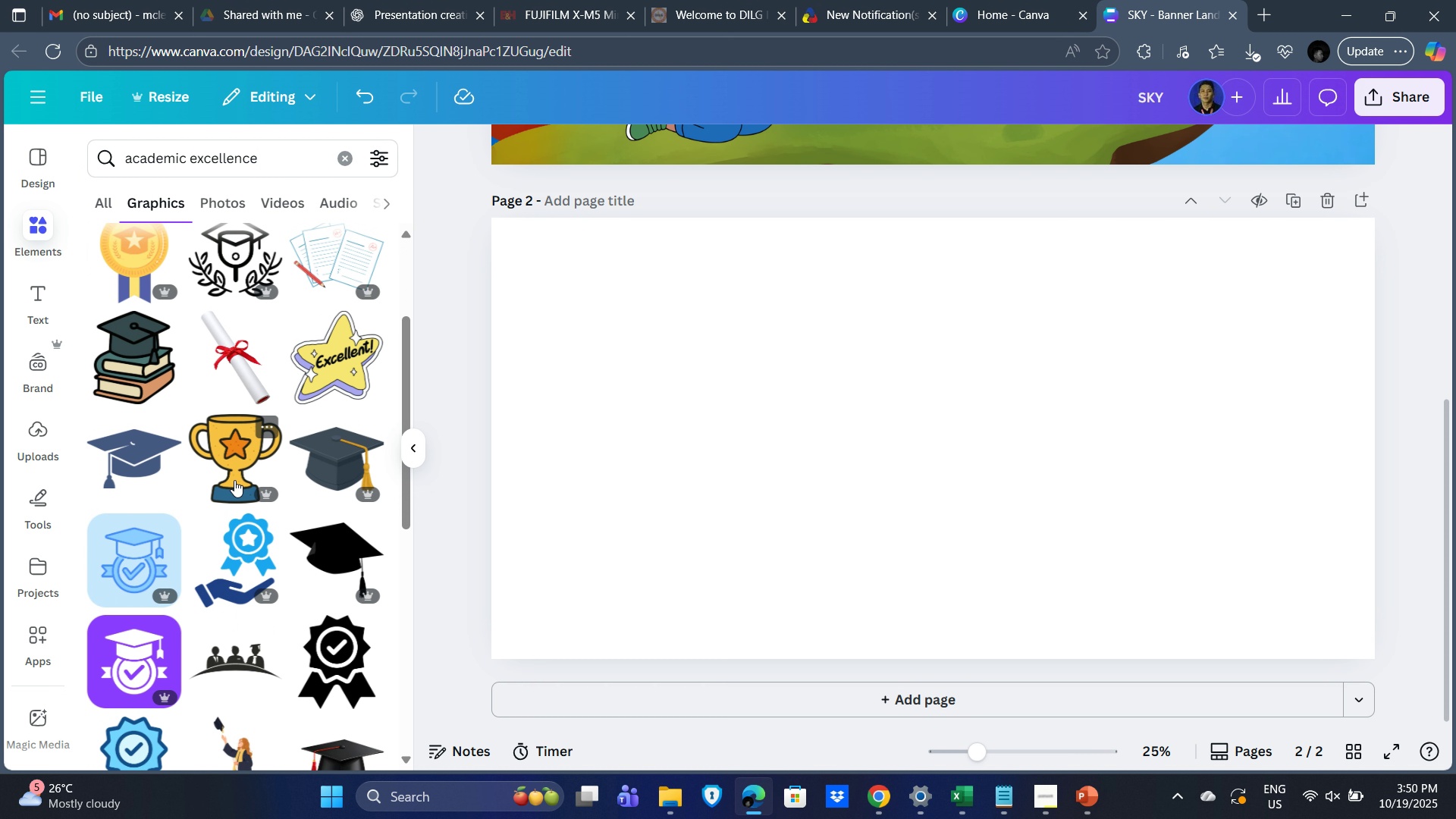 
scroll: coordinate [234, 480], scroll_direction: up, amount: 2.0
 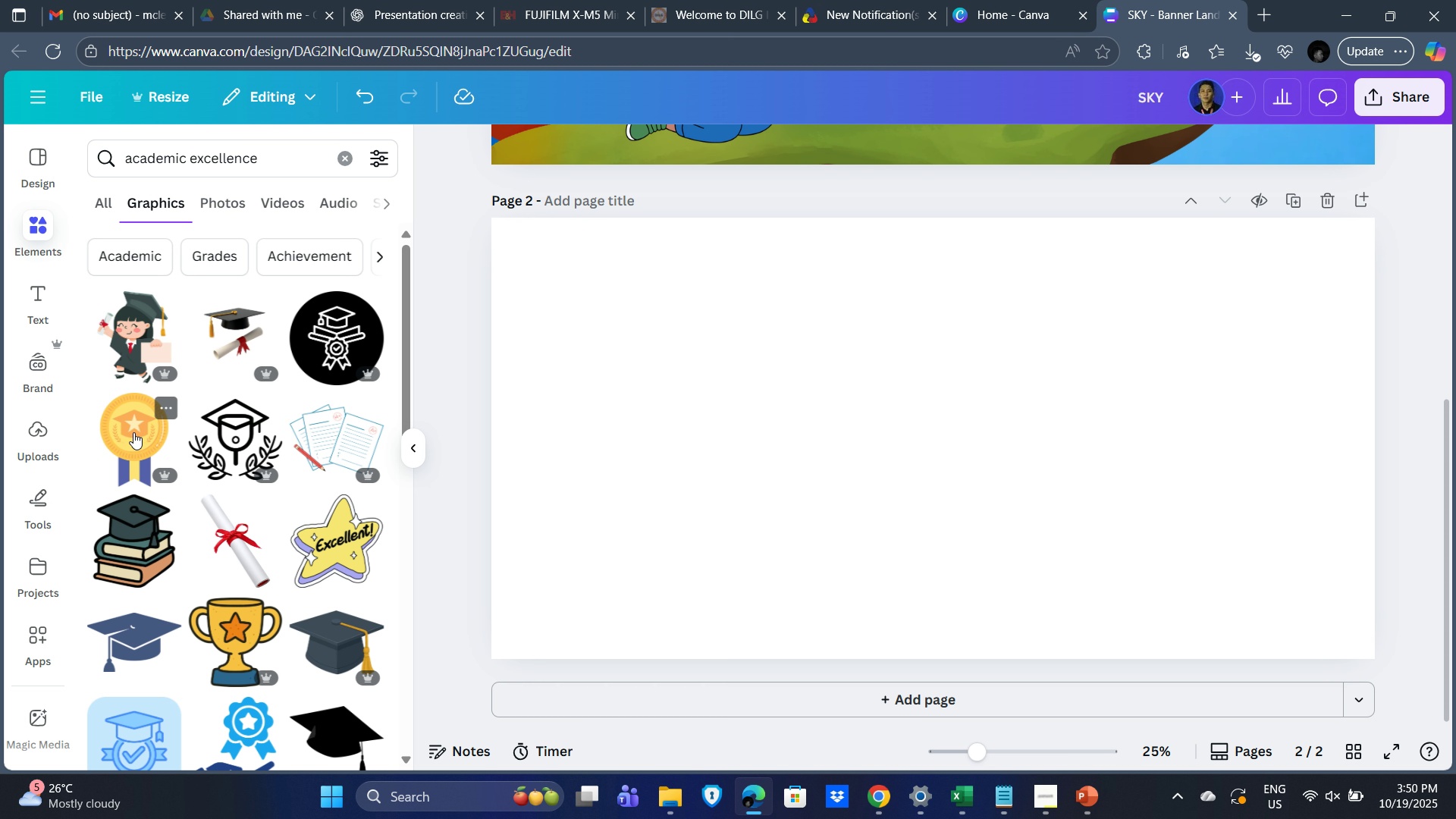 
left_click([133, 432])
 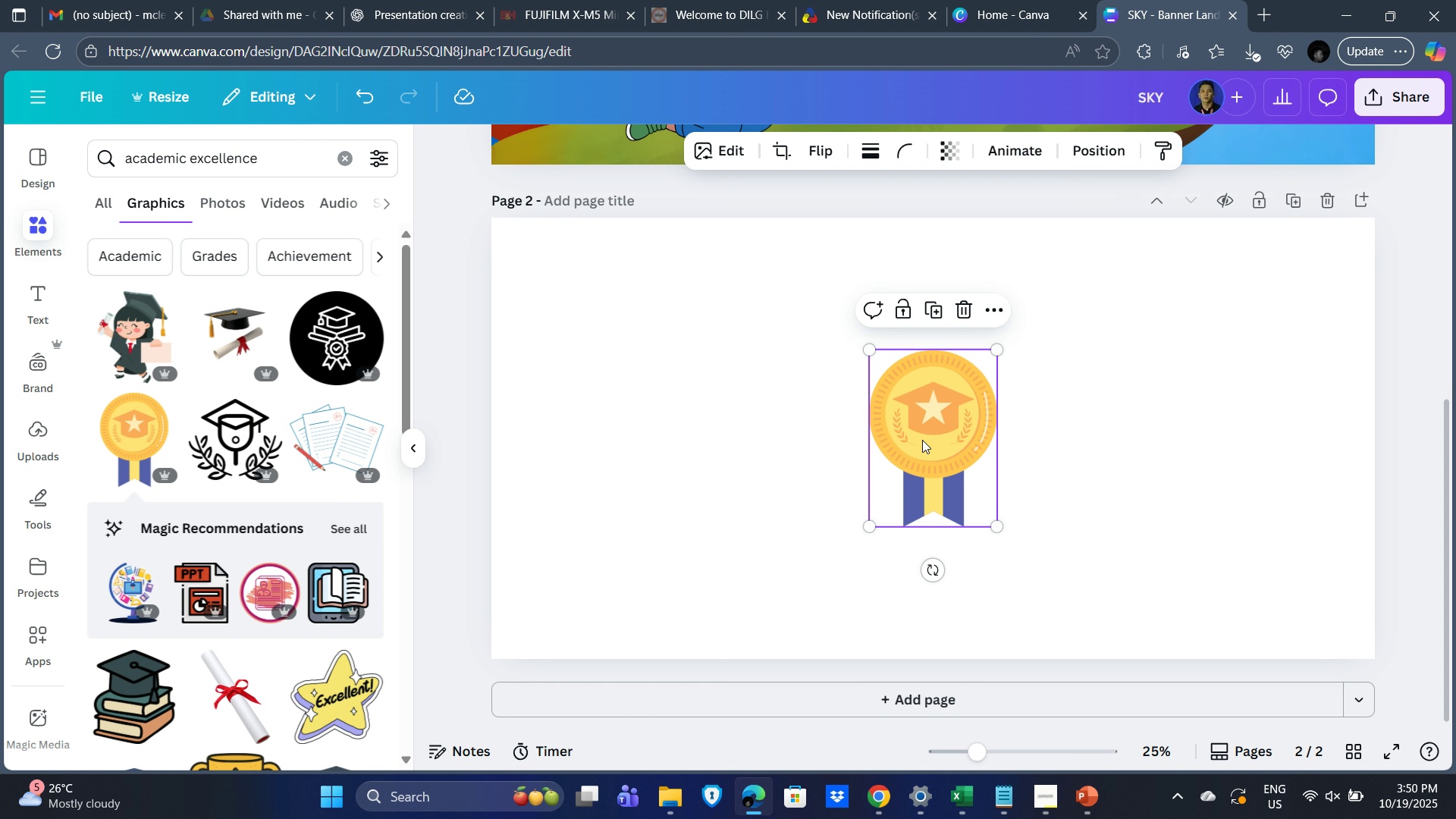 
left_click_drag(start_coordinate=[926, 432], to_coordinate=[608, 364])
 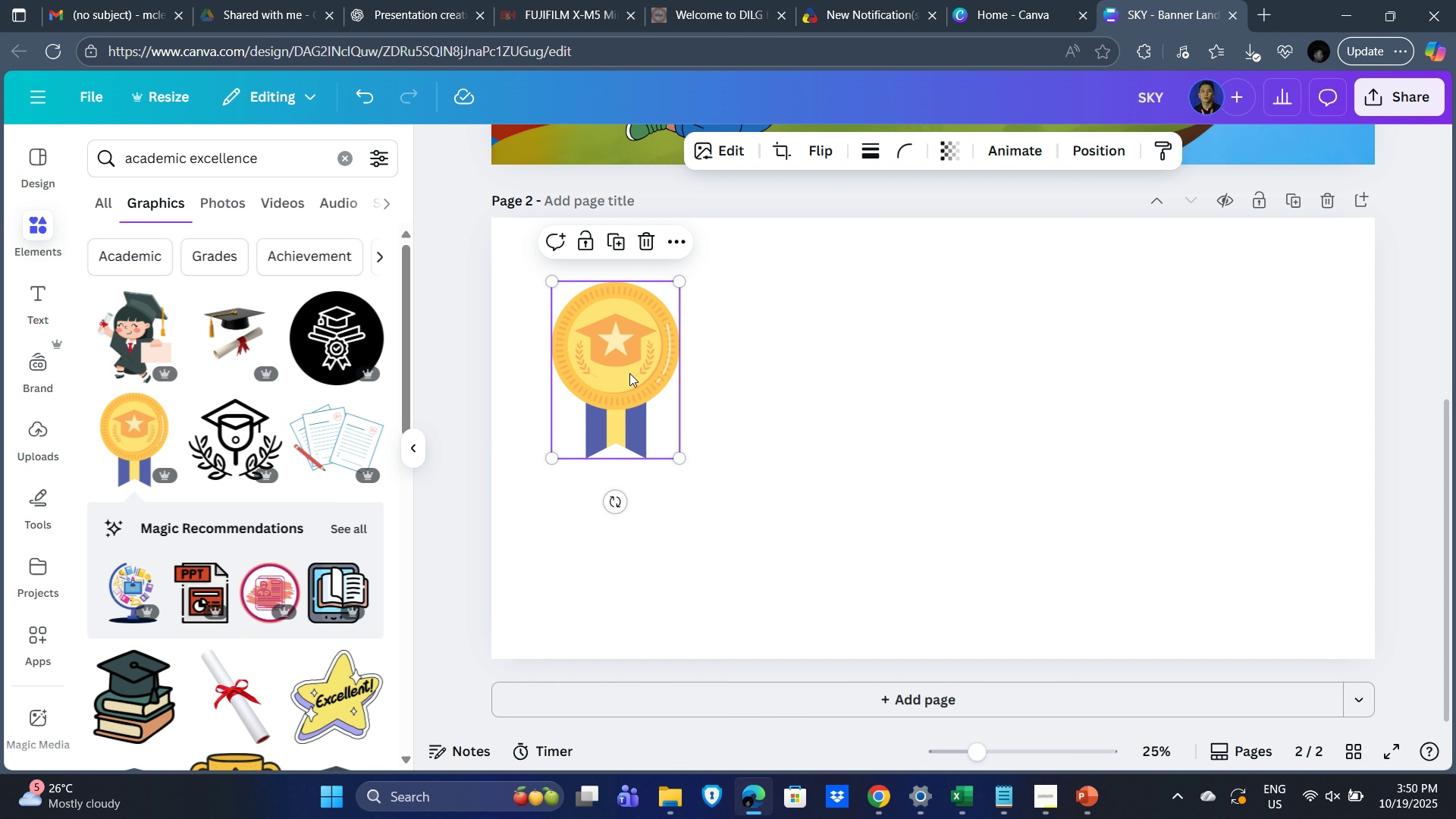 
key(Alt+AltLeft)
 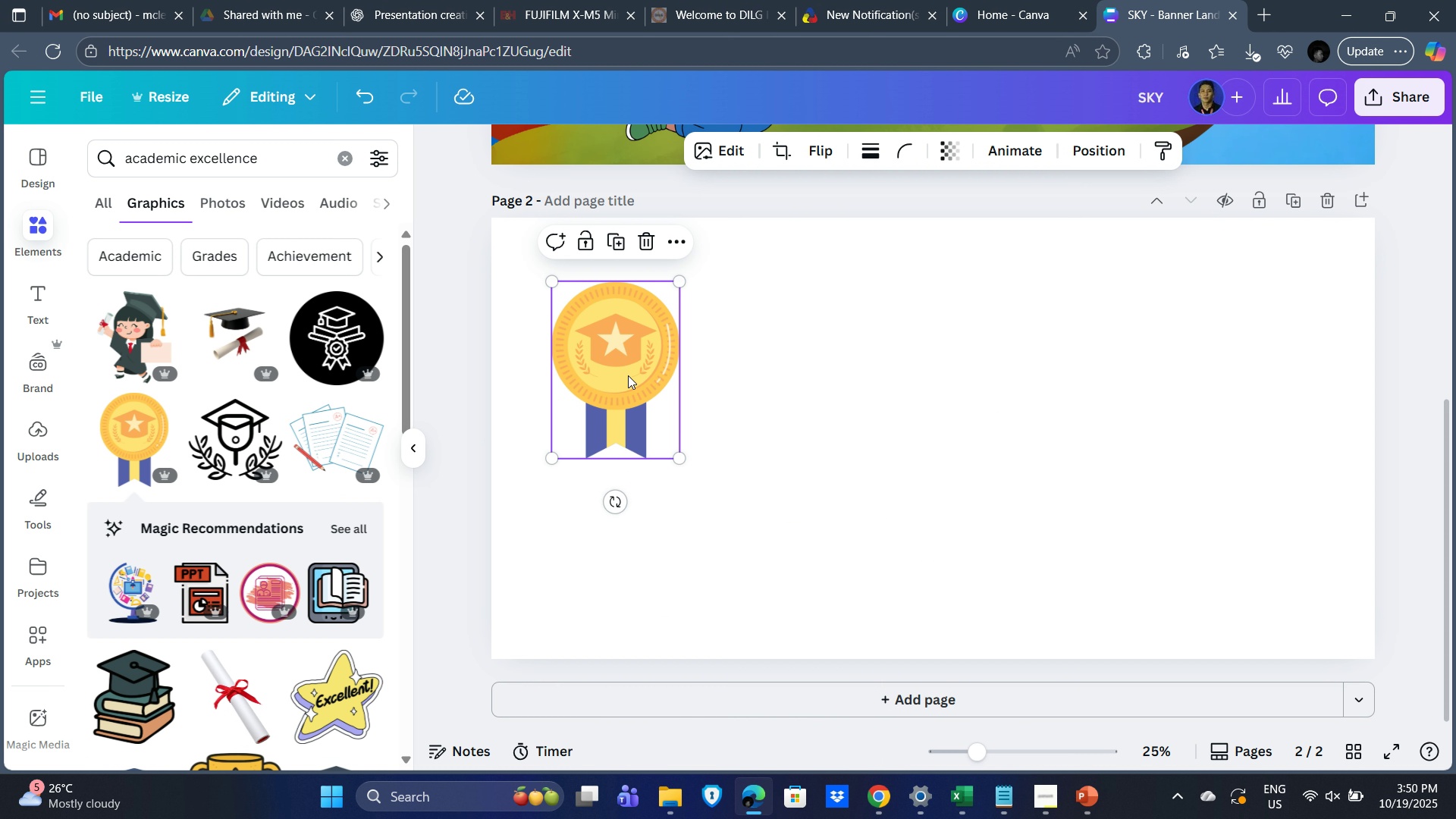 
key(Alt+Tab)
 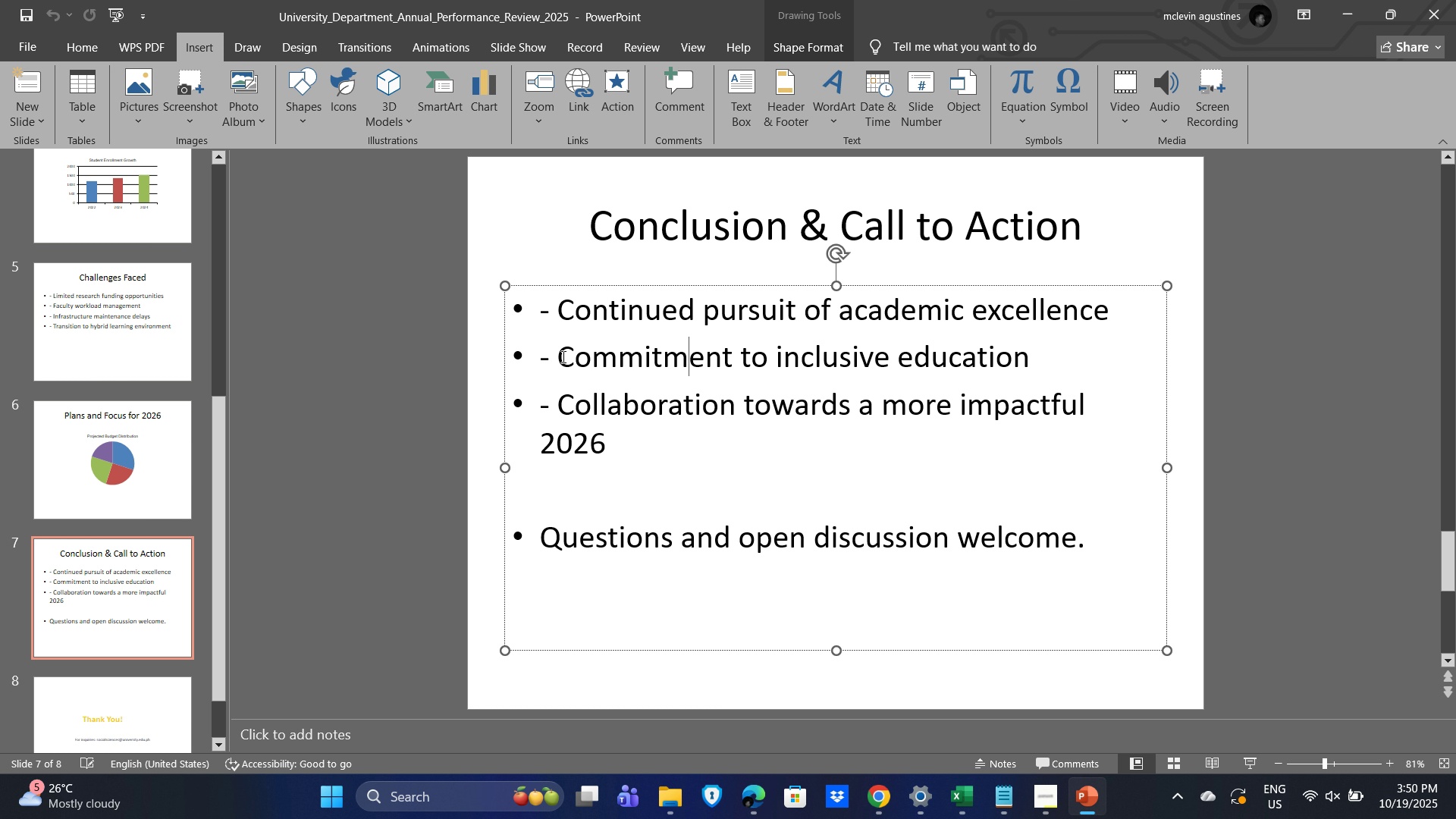 
wait(6.76)
 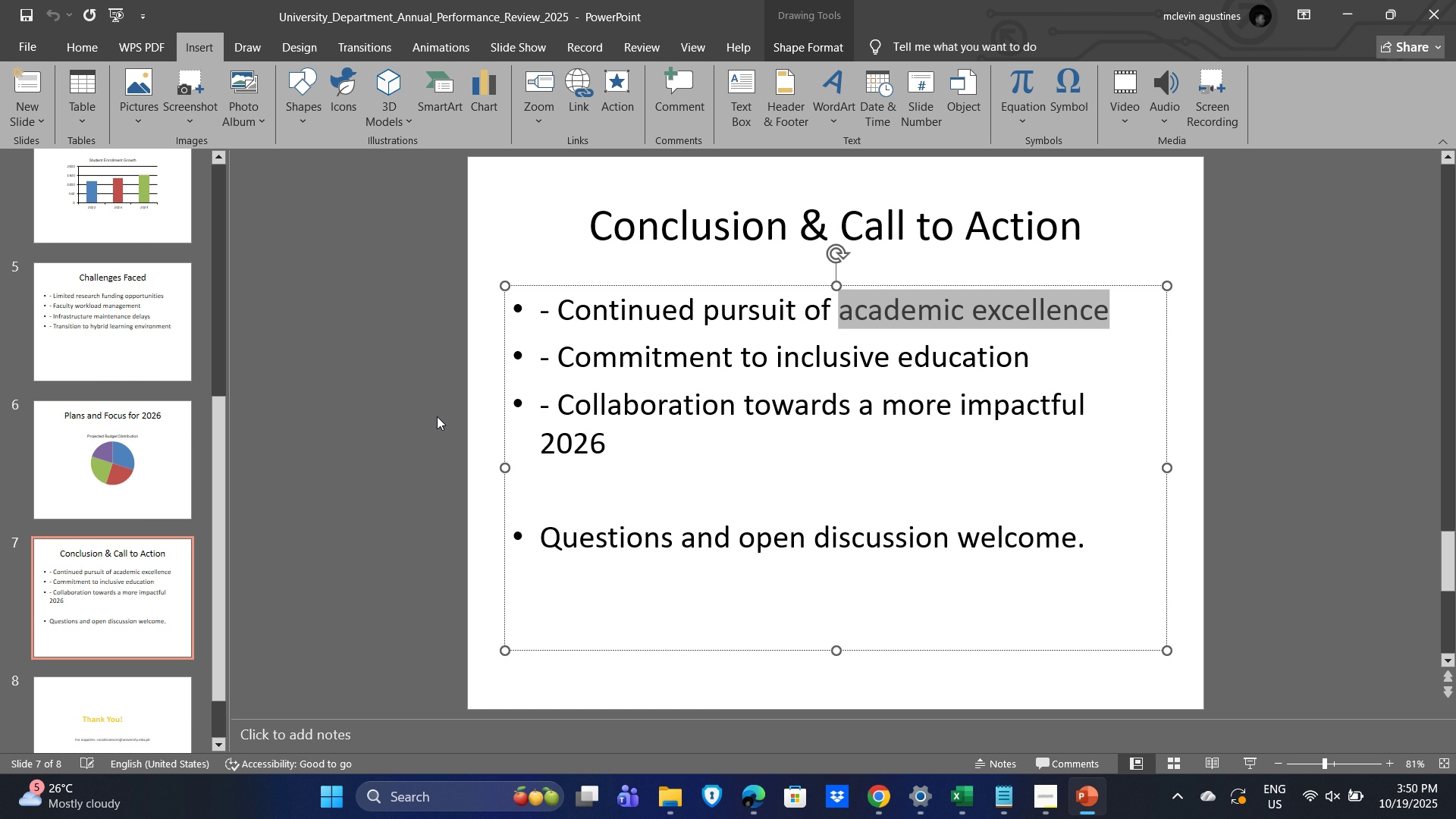 
left_click_drag(start_coordinate=[774, 356], to_coordinate=[1000, 366])
 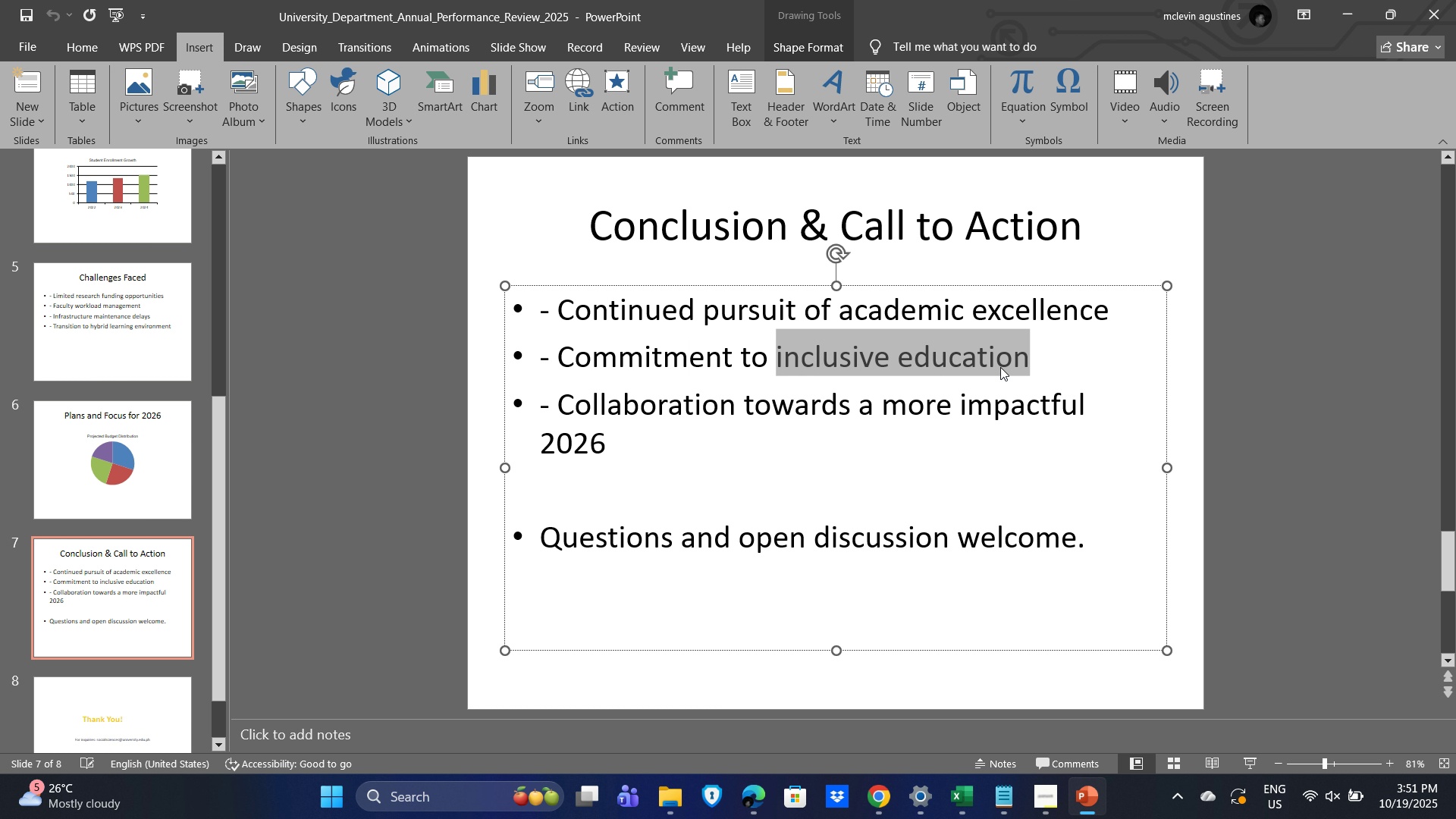 
key(Control+C)
 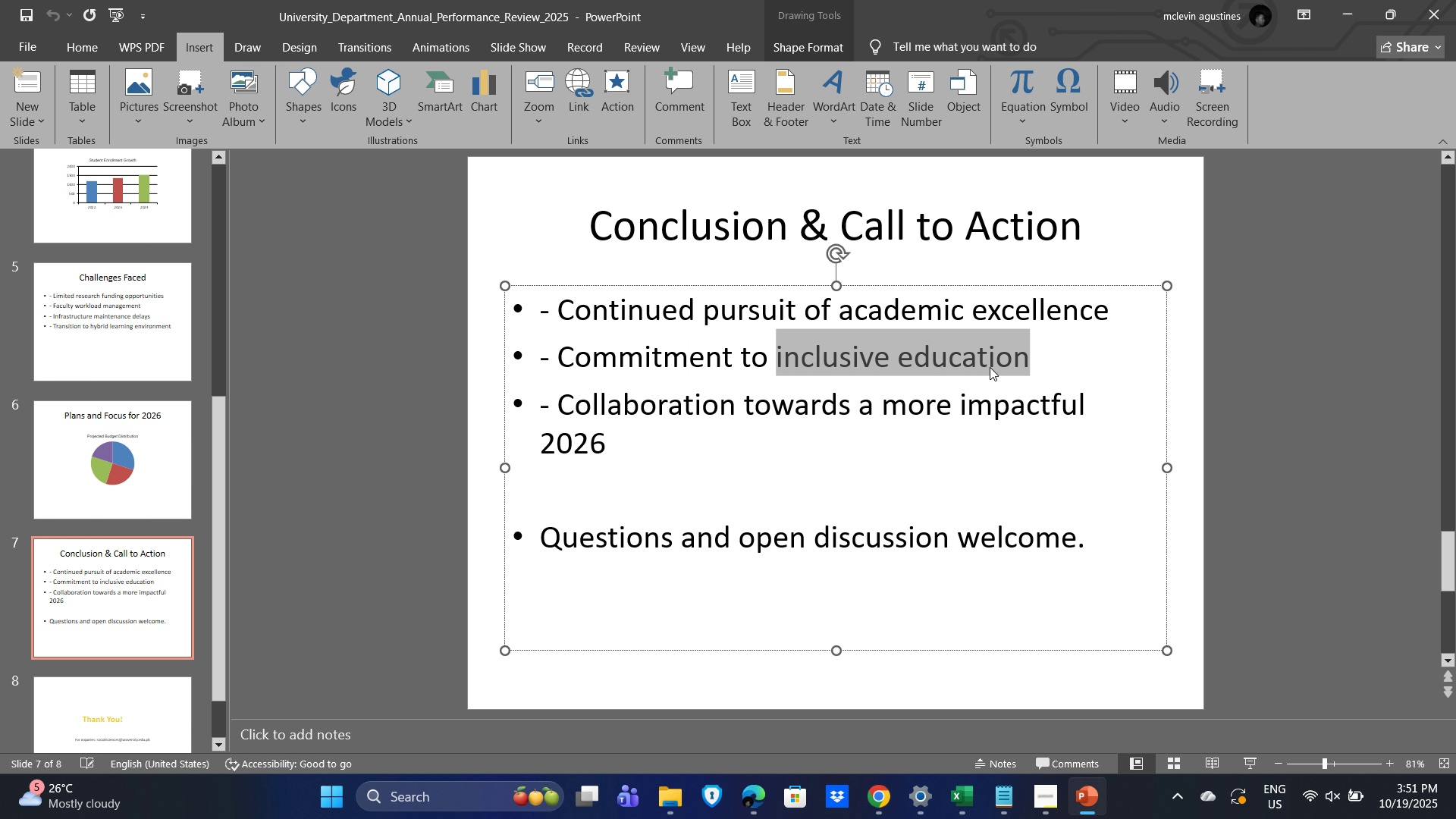 
key(Alt+Tab)
 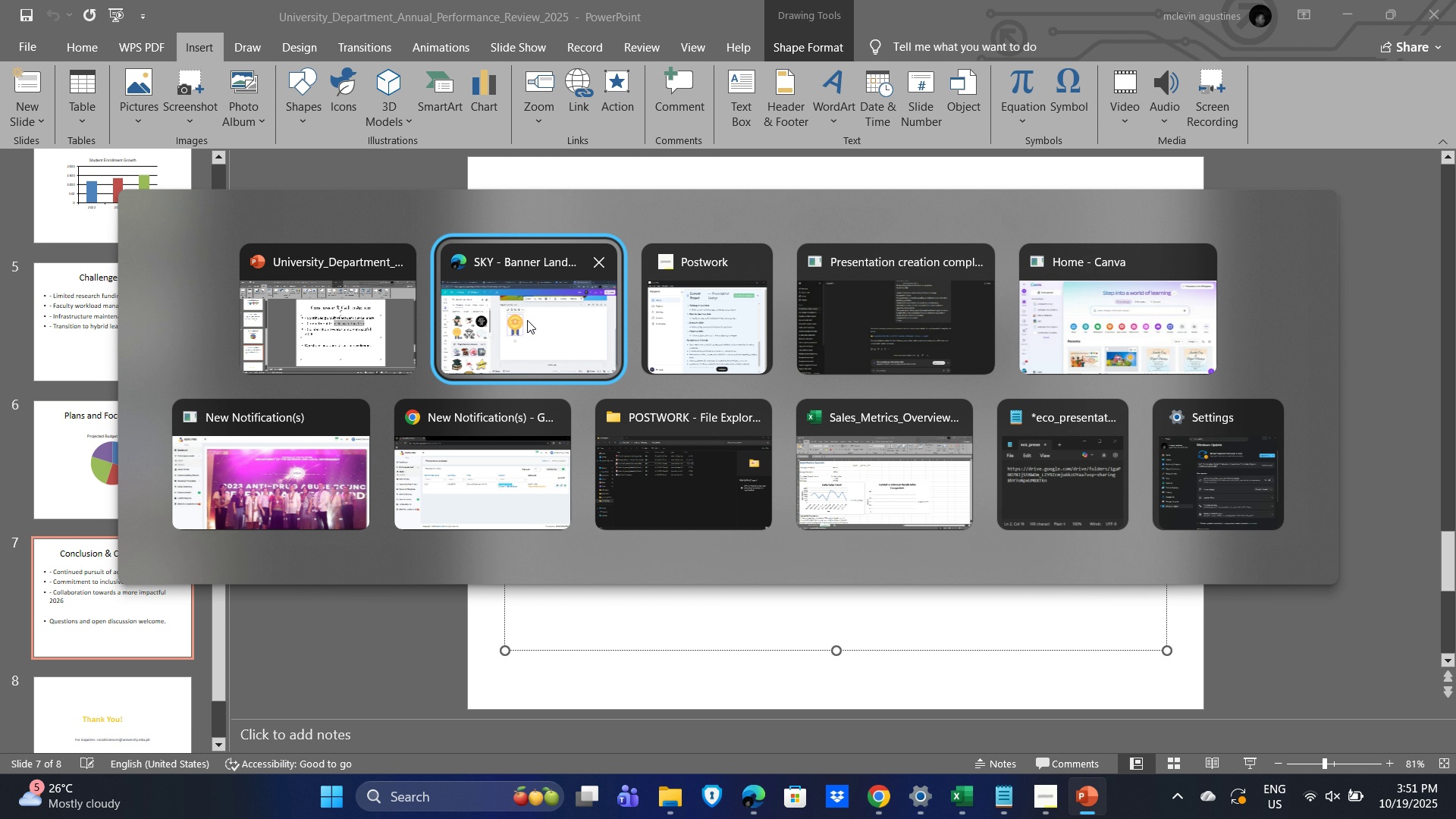 
left_click([529, 320])
 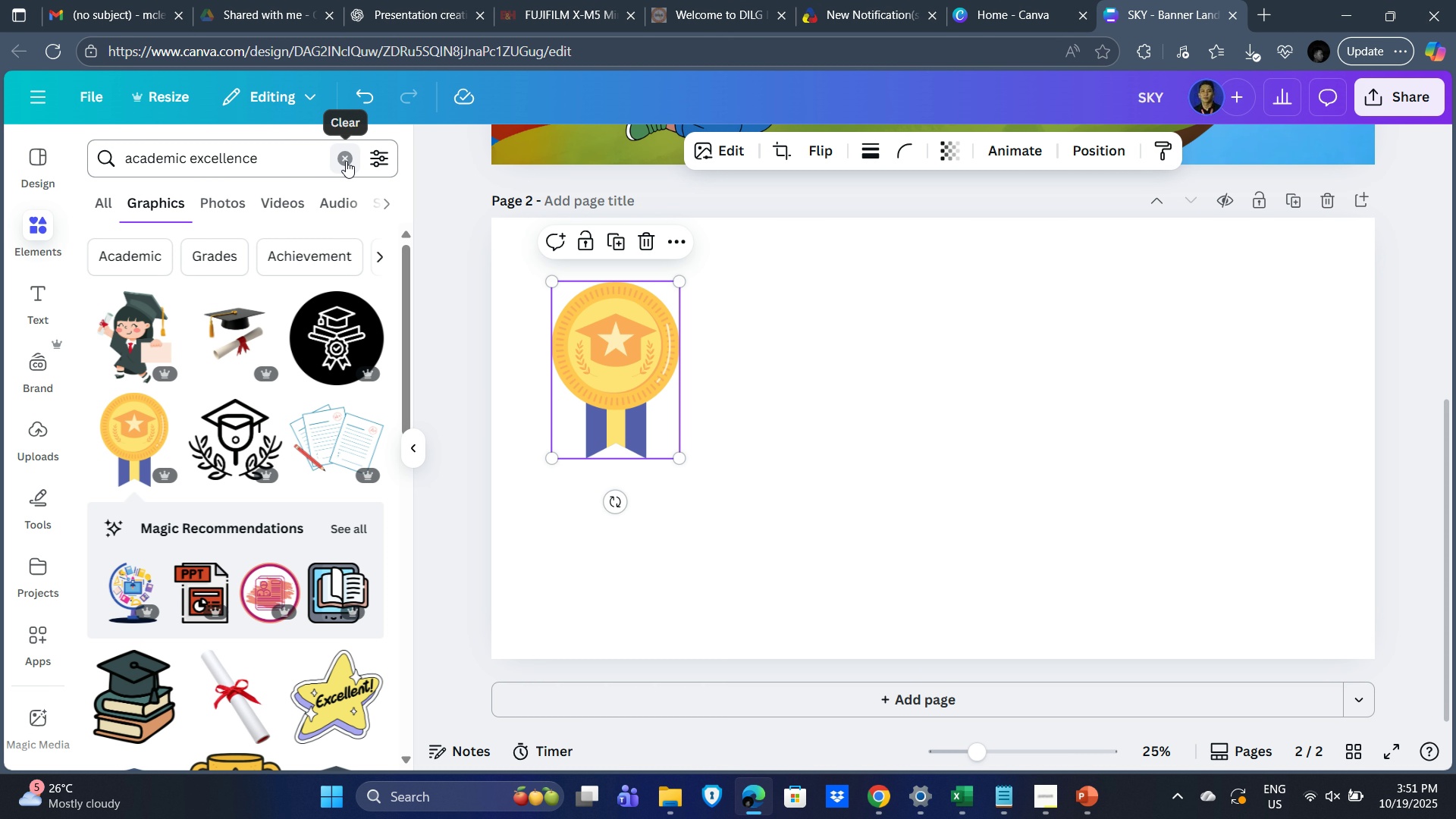 
double_click([278, 160])
 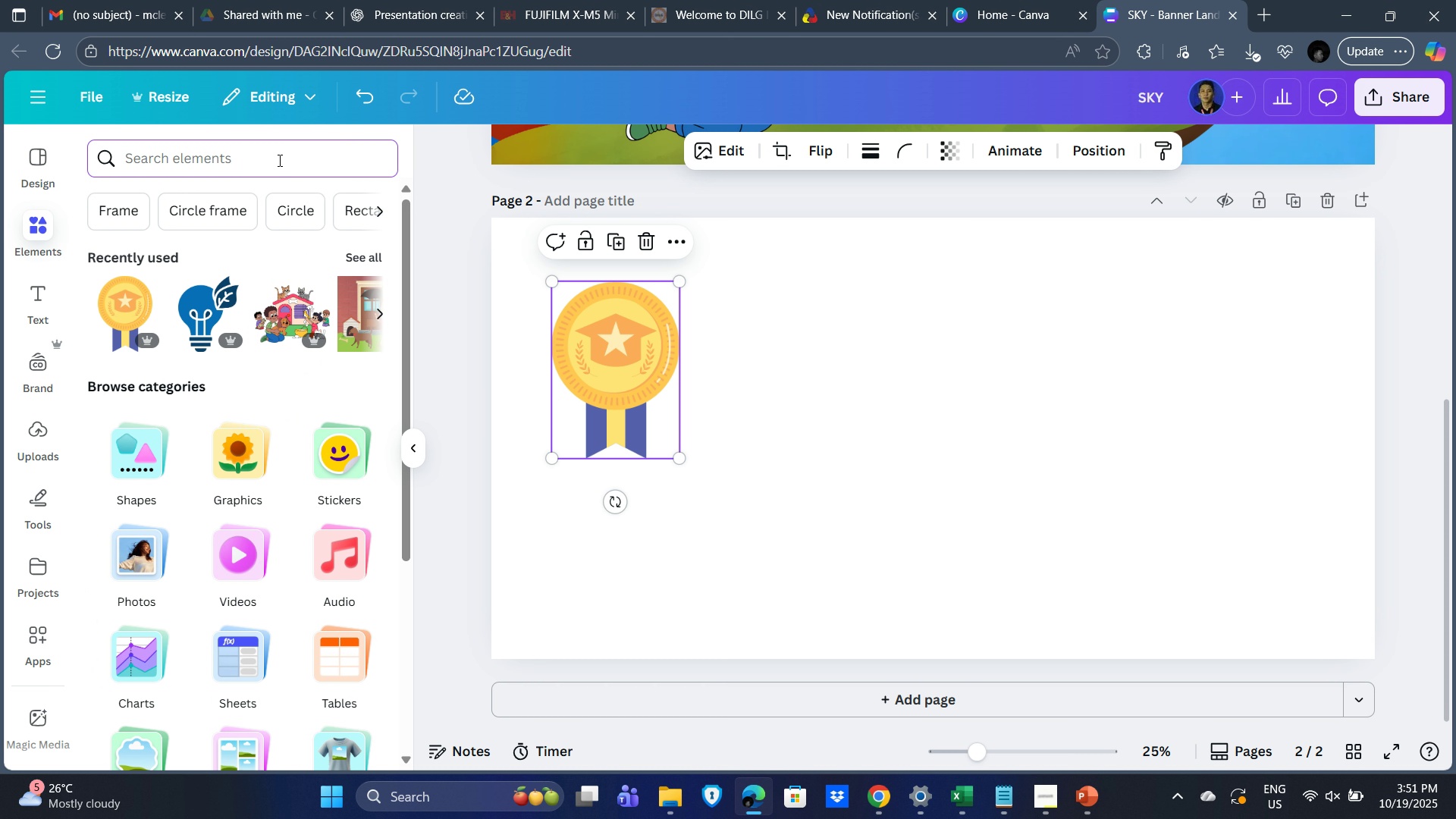 
key(Control+V)
 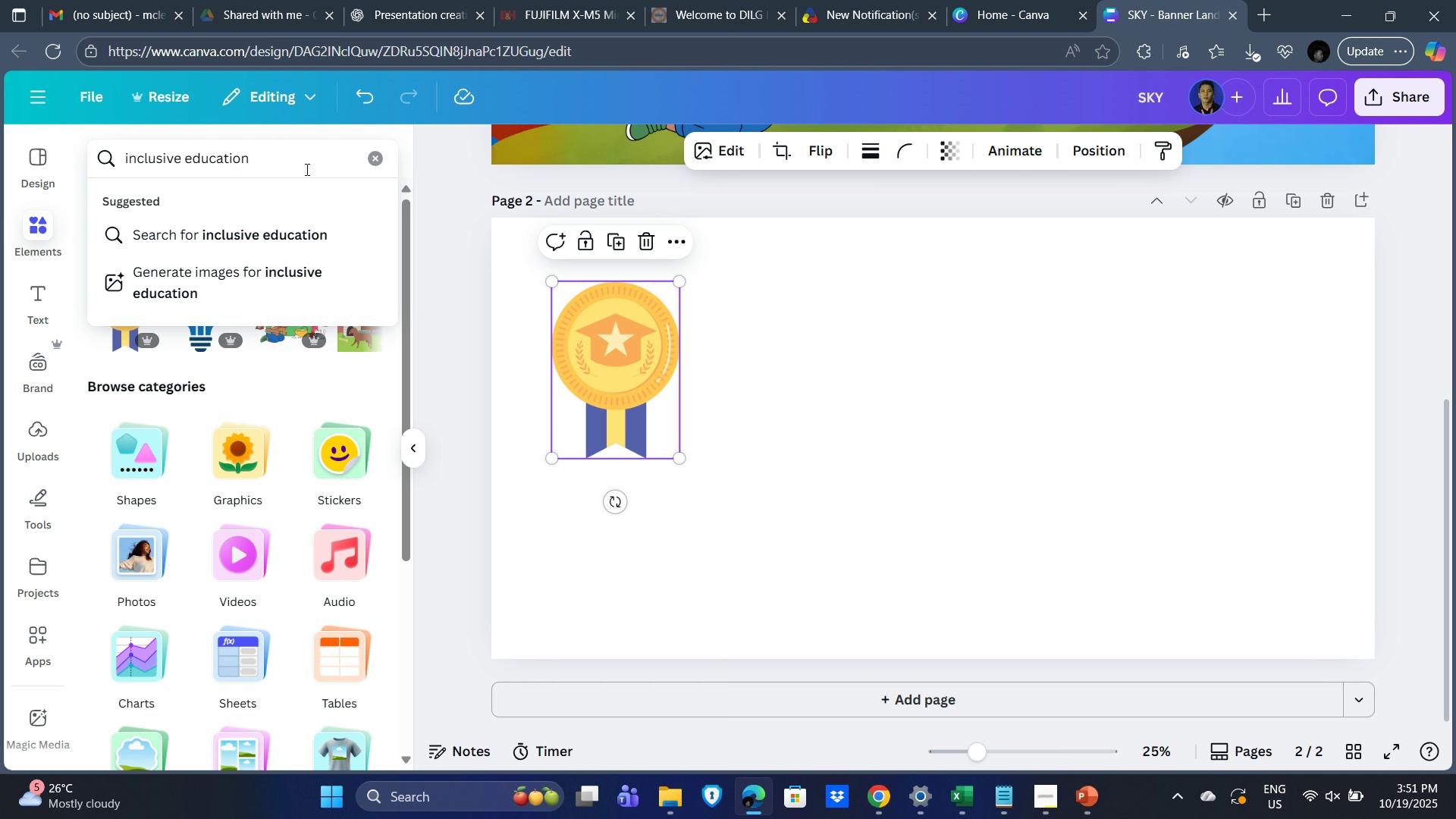 
key(Enter)
 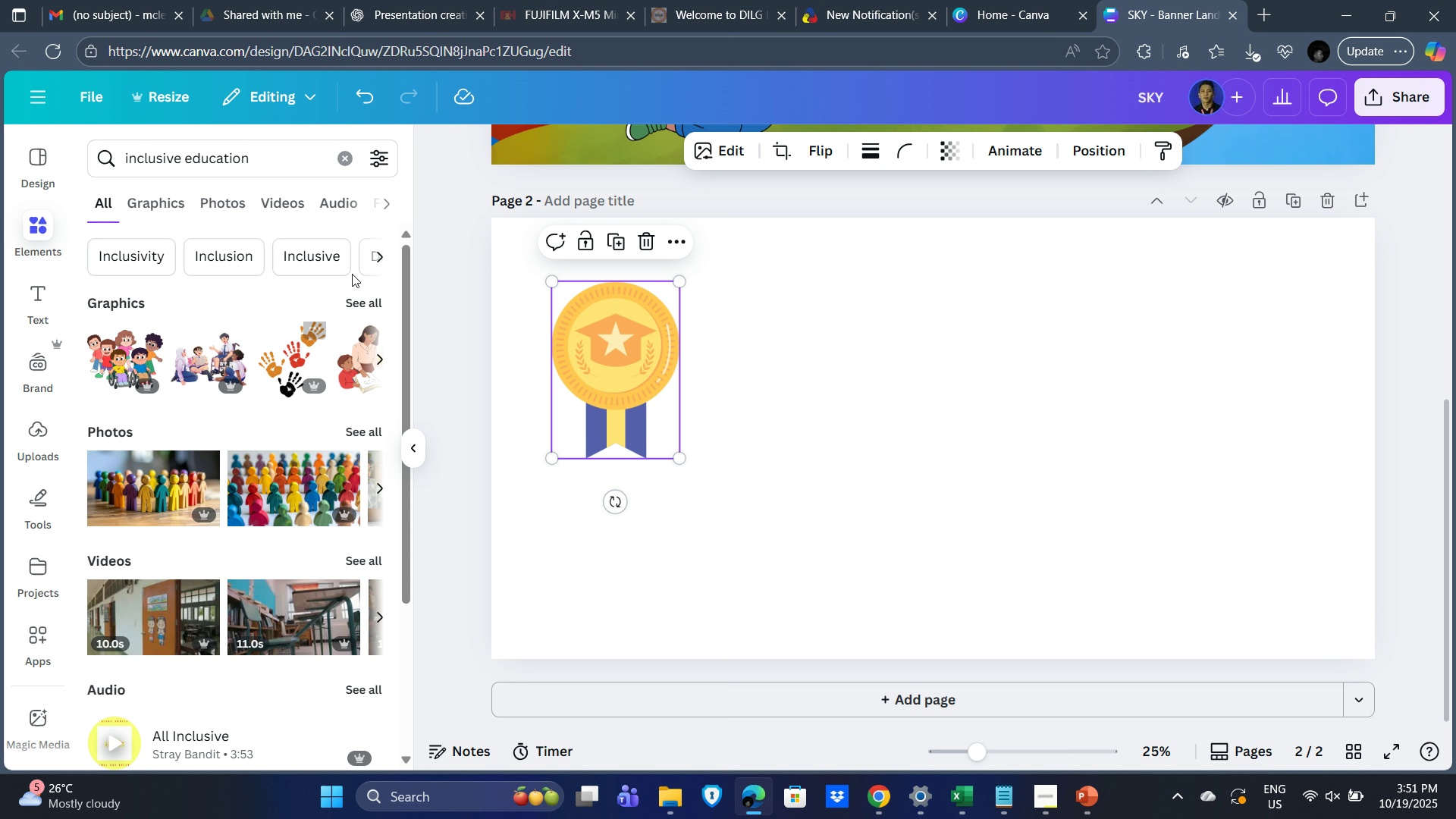 
left_click([365, 300])
 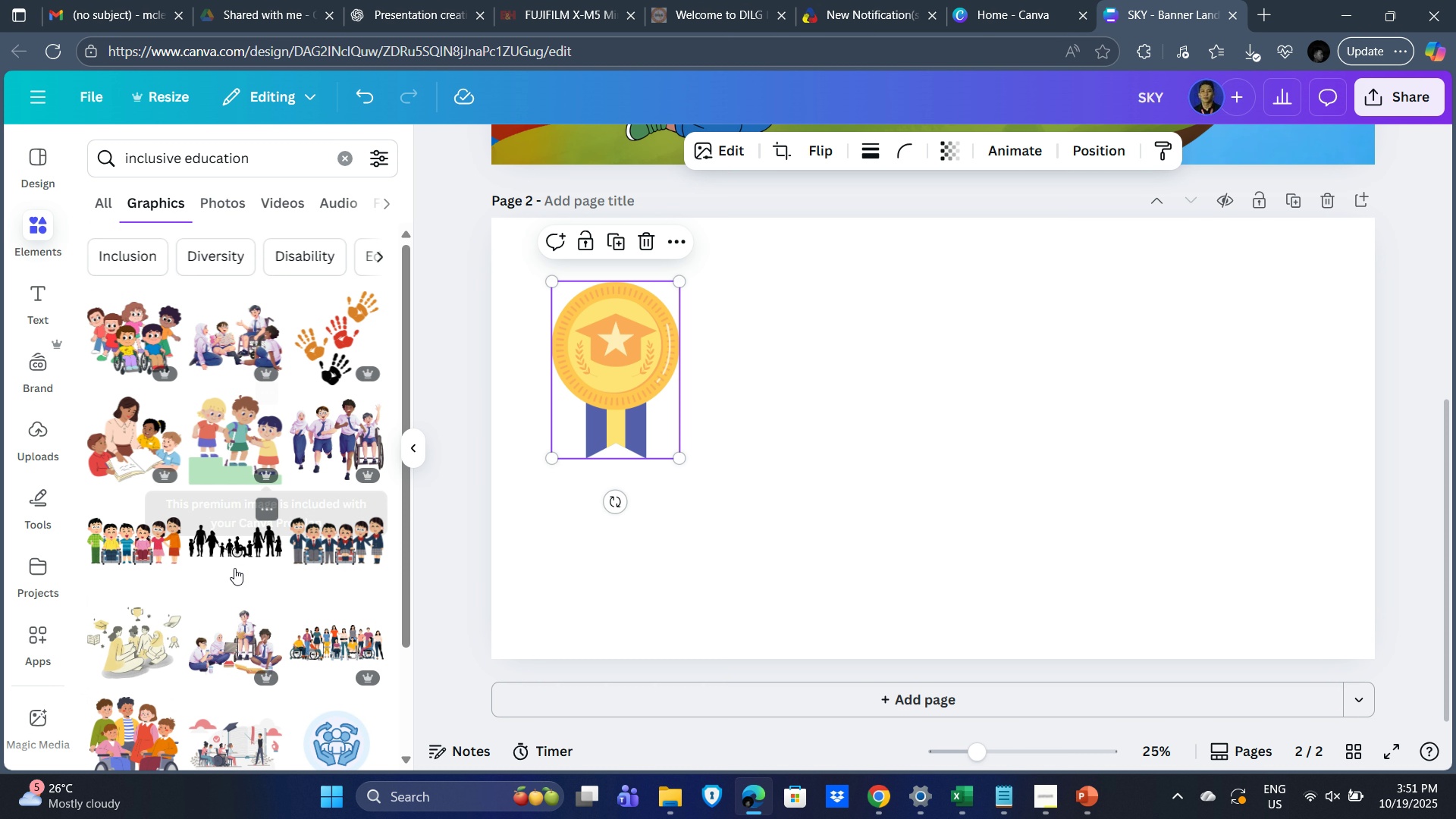 
scroll: coordinate [232, 562], scroll_direction: down, amount: 3.0
 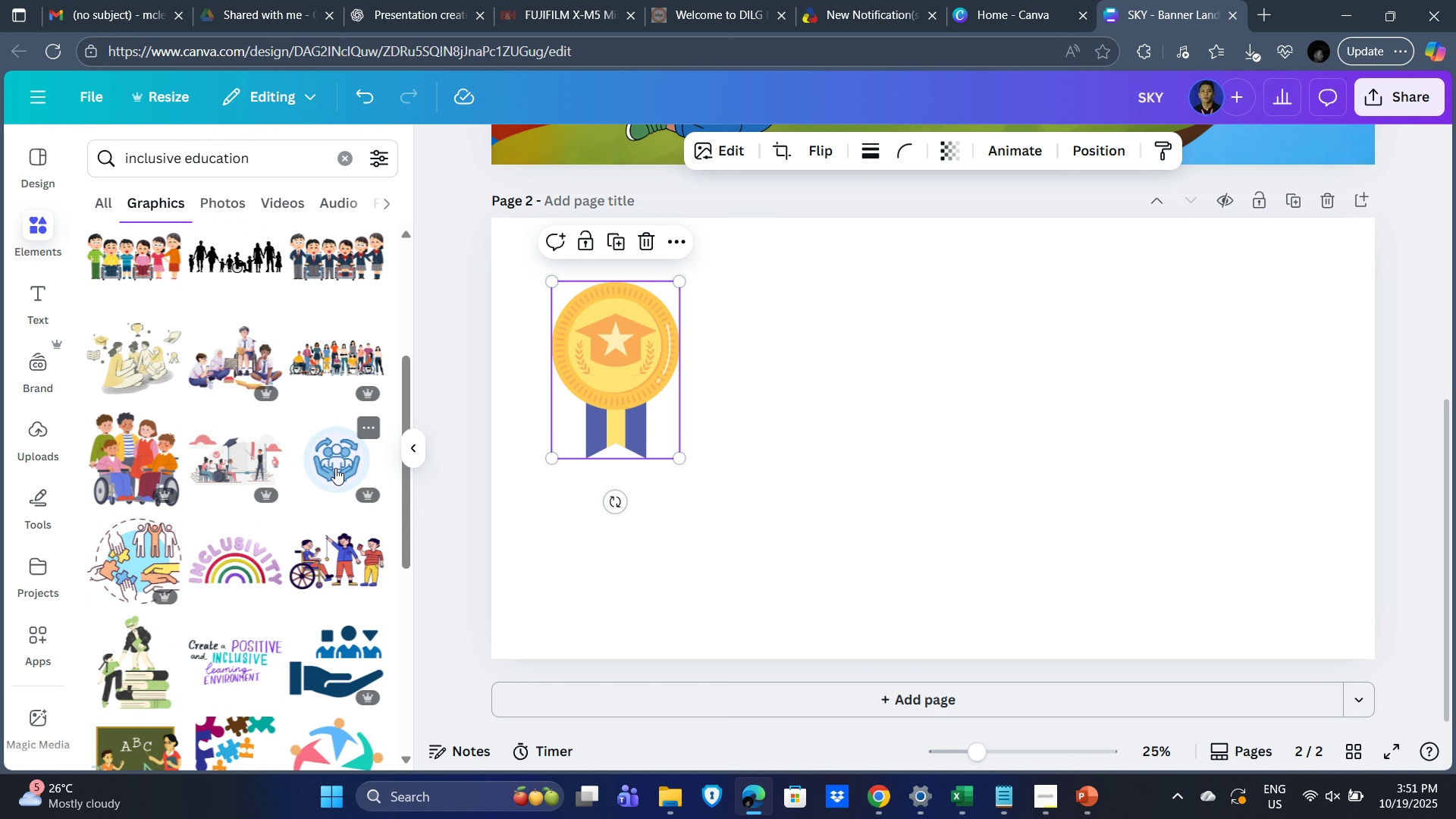 
left_click([335, 468])
 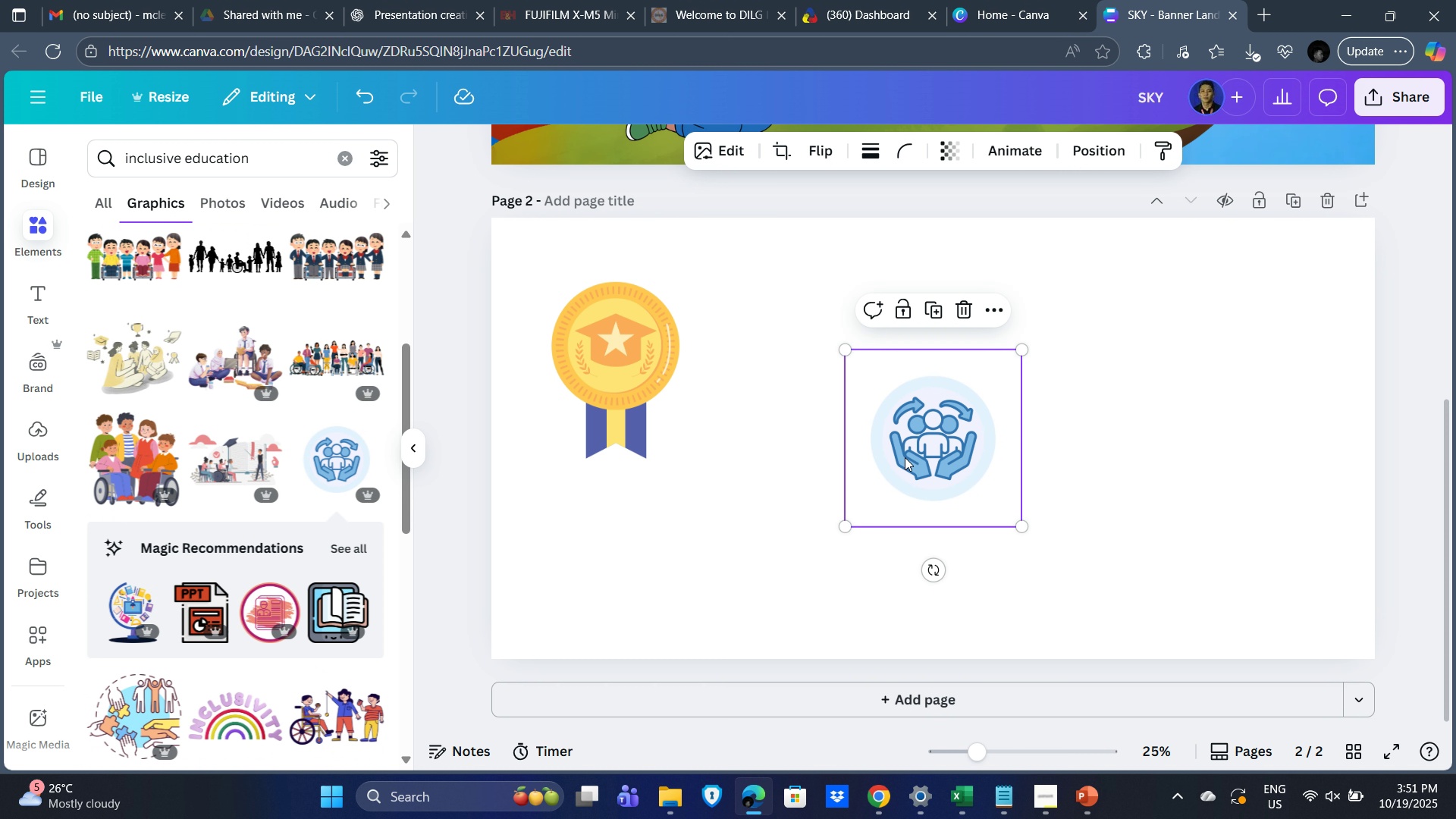 
left_click_drag(start_coordinate=[917, 454], to_coordinate=[774, 370])
 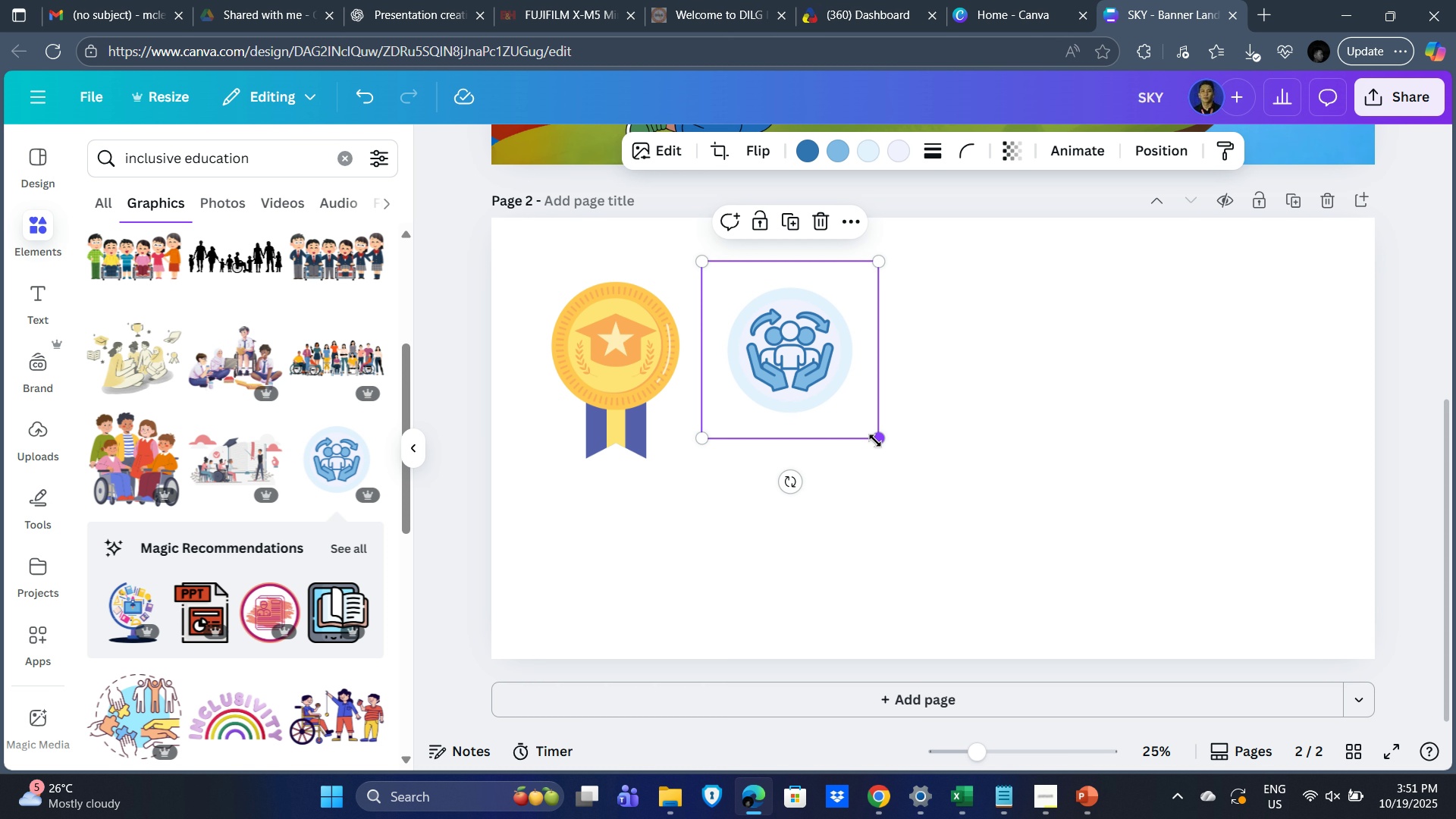 
left_click_drag(start_coordinate=[875, 438], to_coordinate=[951, 473])
 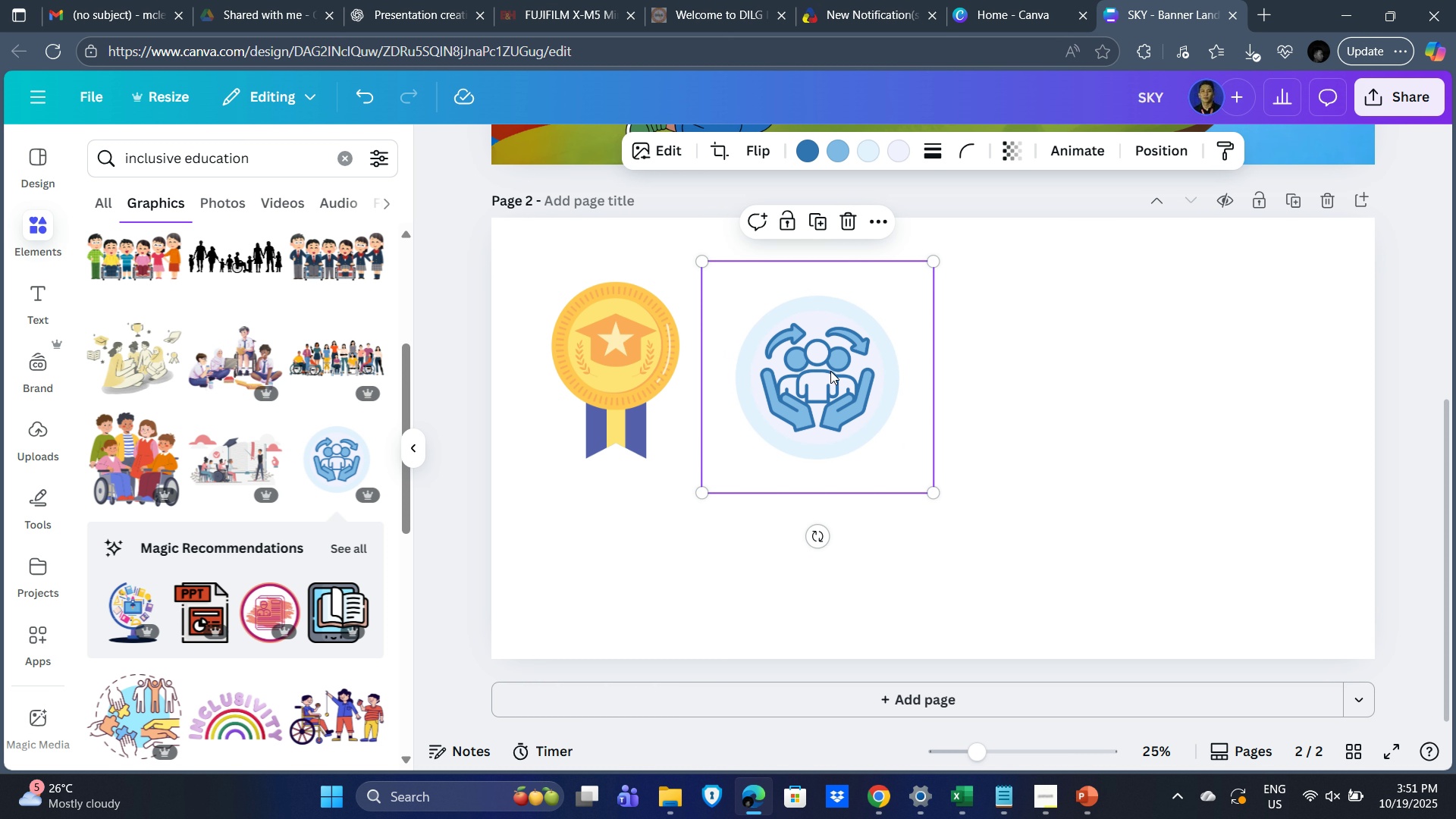 
left_click_drag(start_coordinate=[830, 370], to_coordinate=[811, 359])
 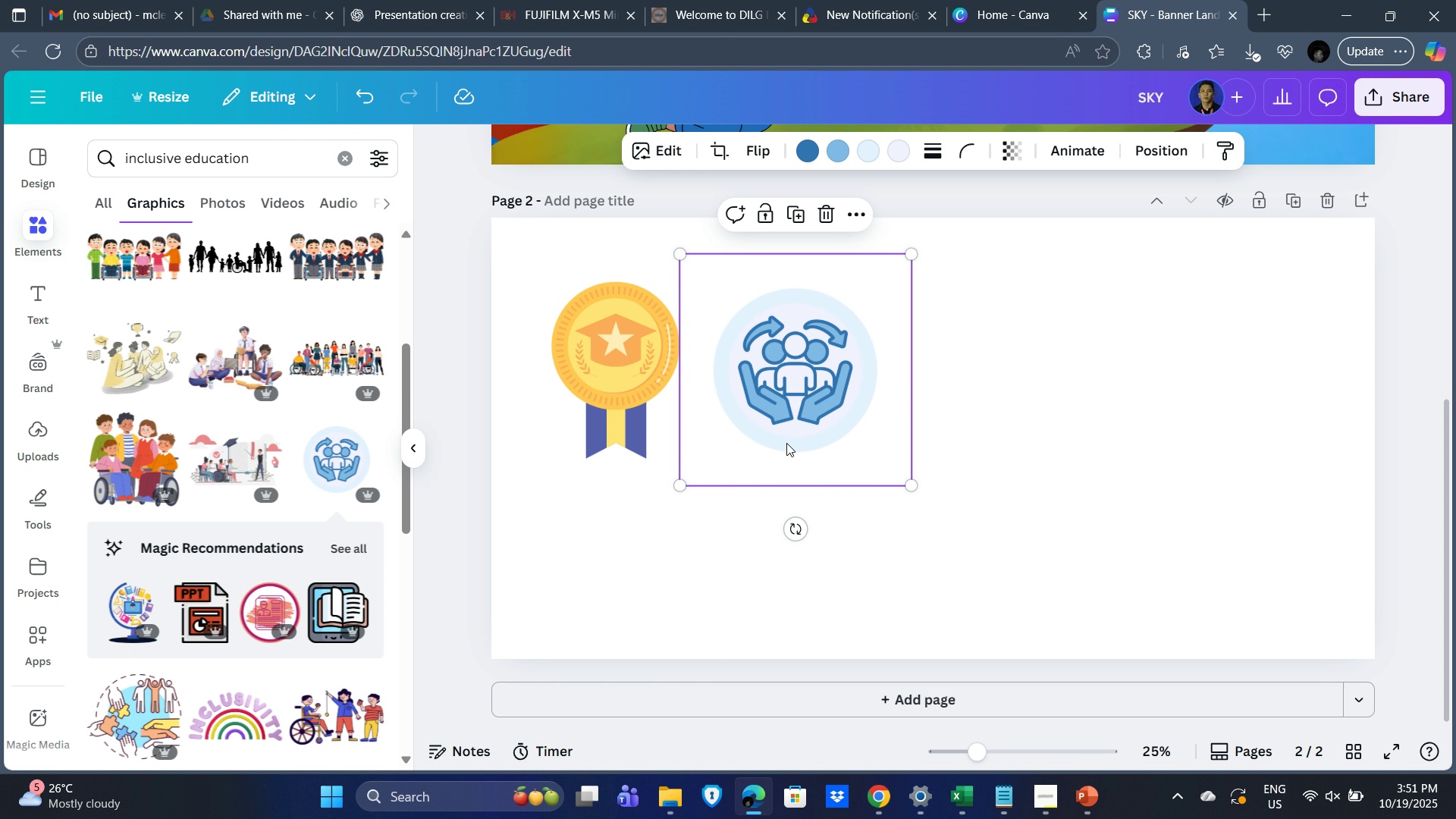 
key(Alt+AltLeft)
 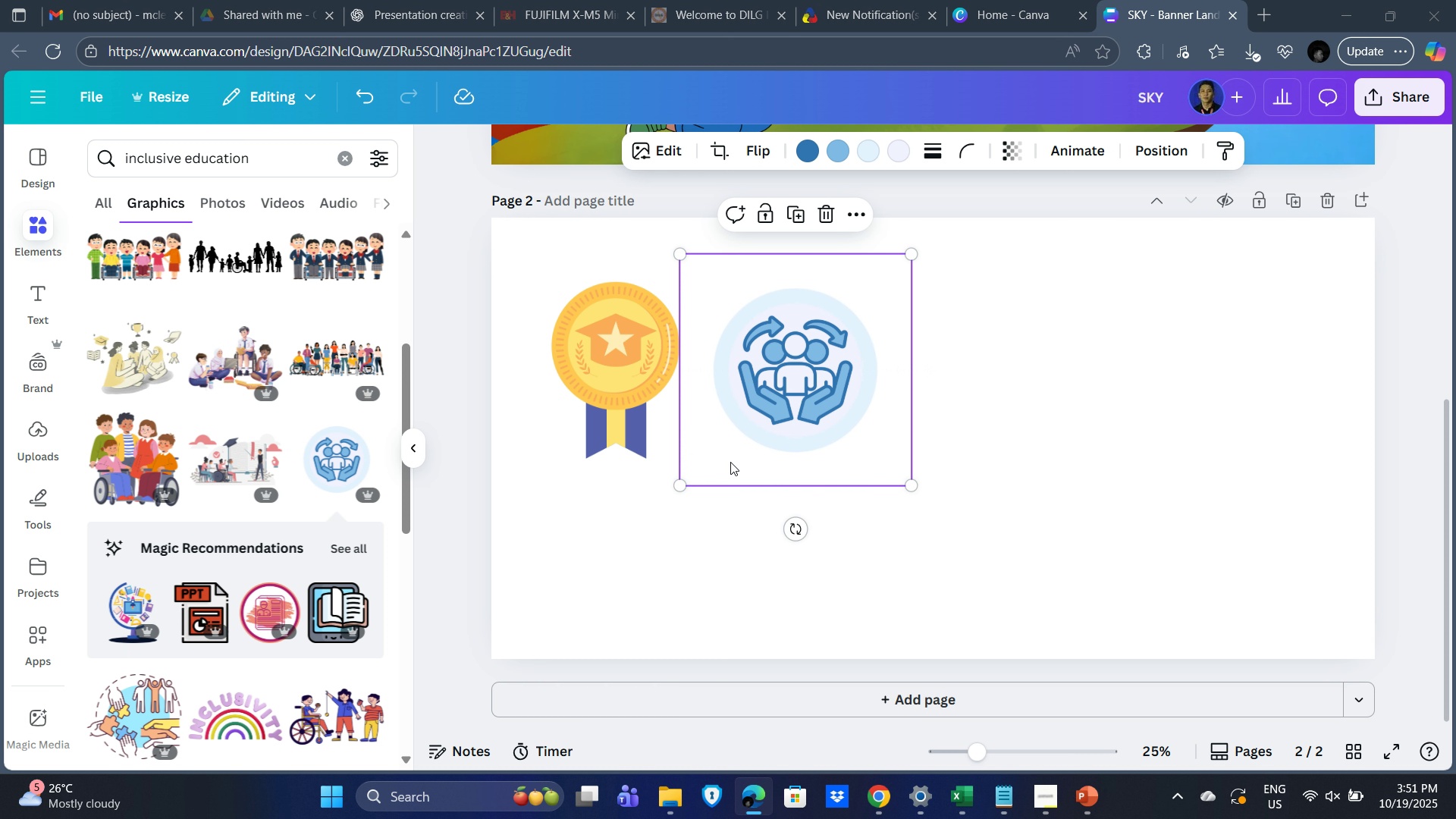 
key(Alt+Tab)
 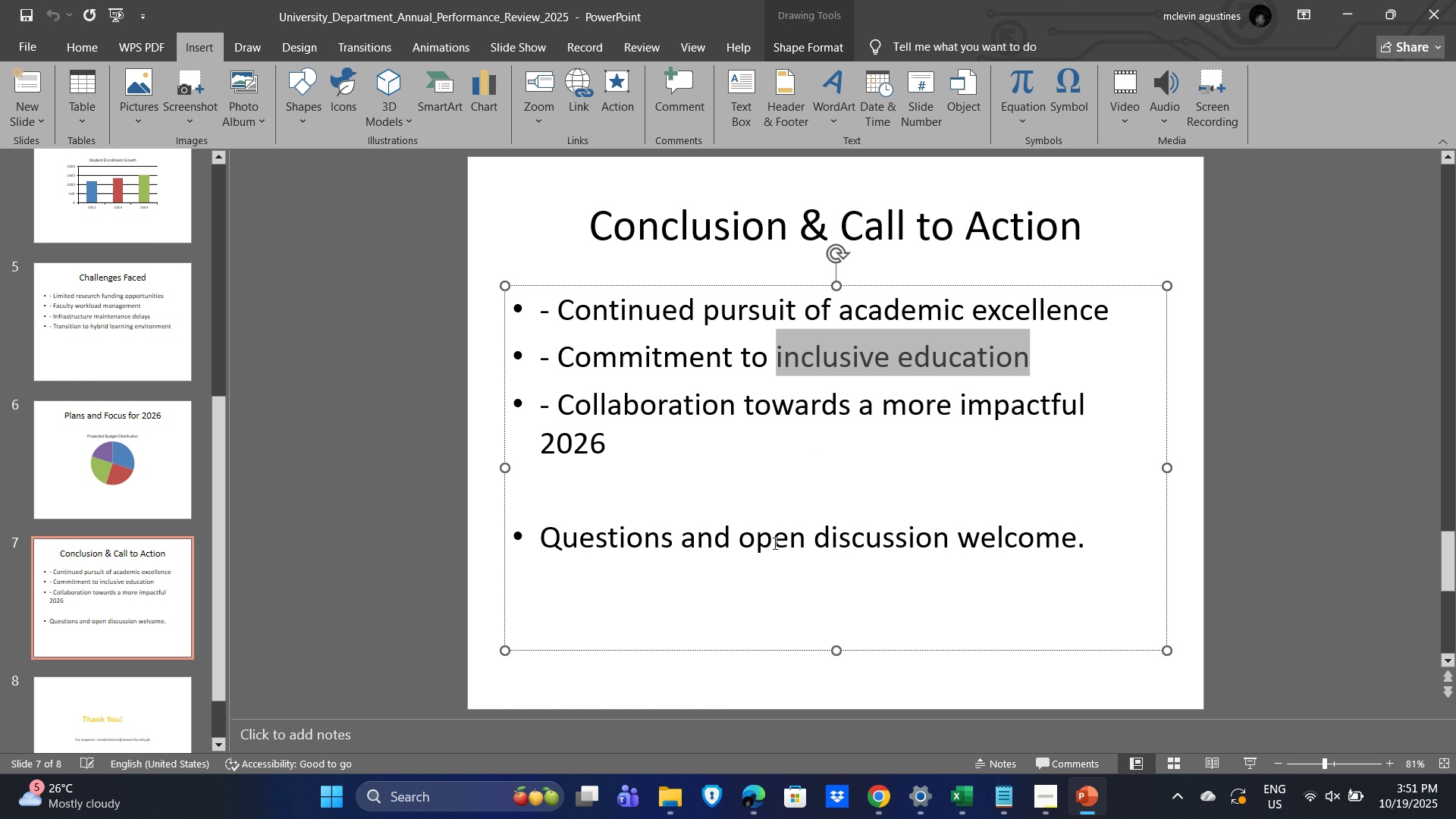 
left_click([855, 458])
 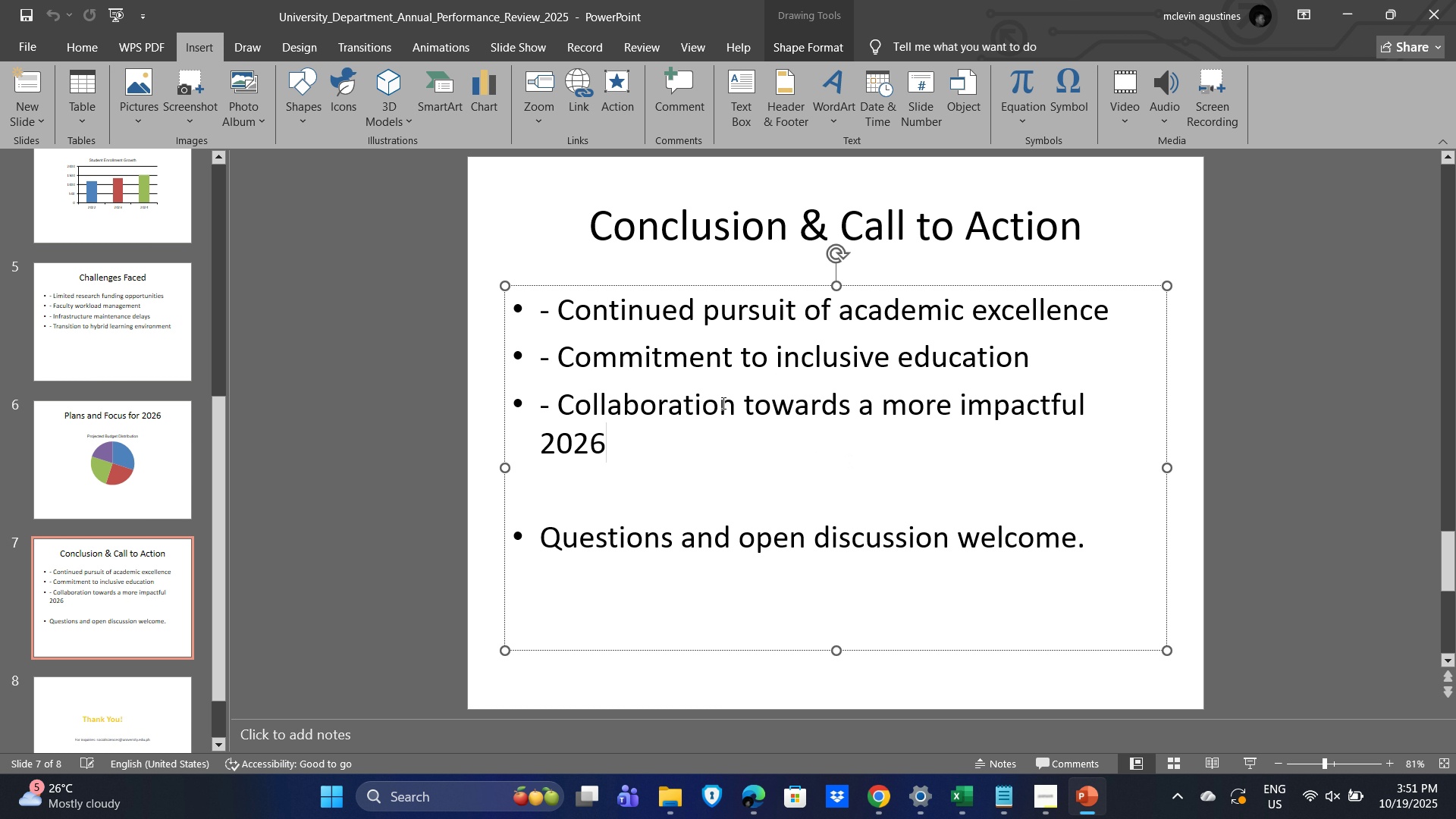 
left_click_drag(start_coordinate=[558, 405], to_coordinate=[1049, 438])
 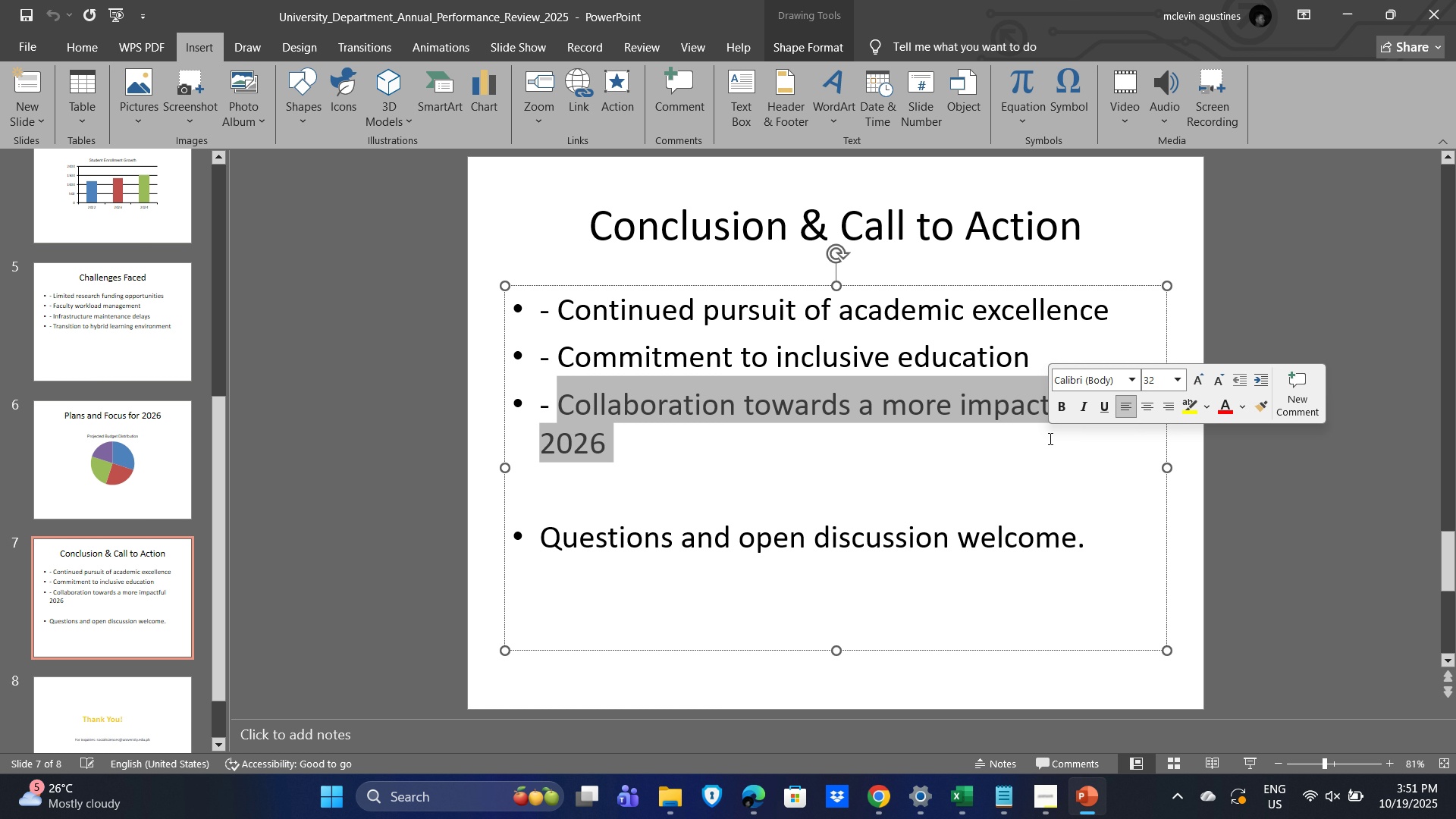 
key(Control+C)
 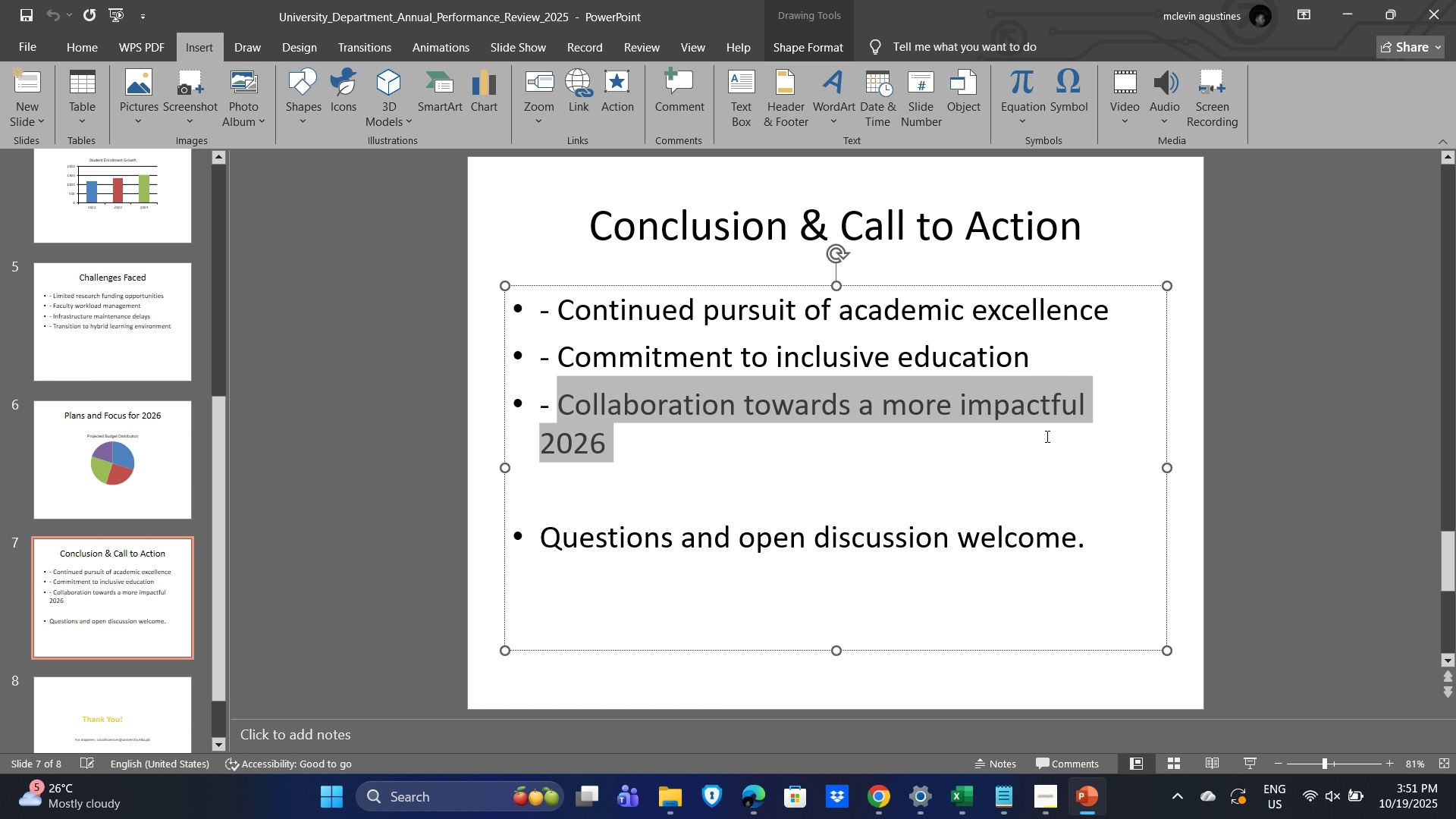 
key(Alt+AltLeft)
 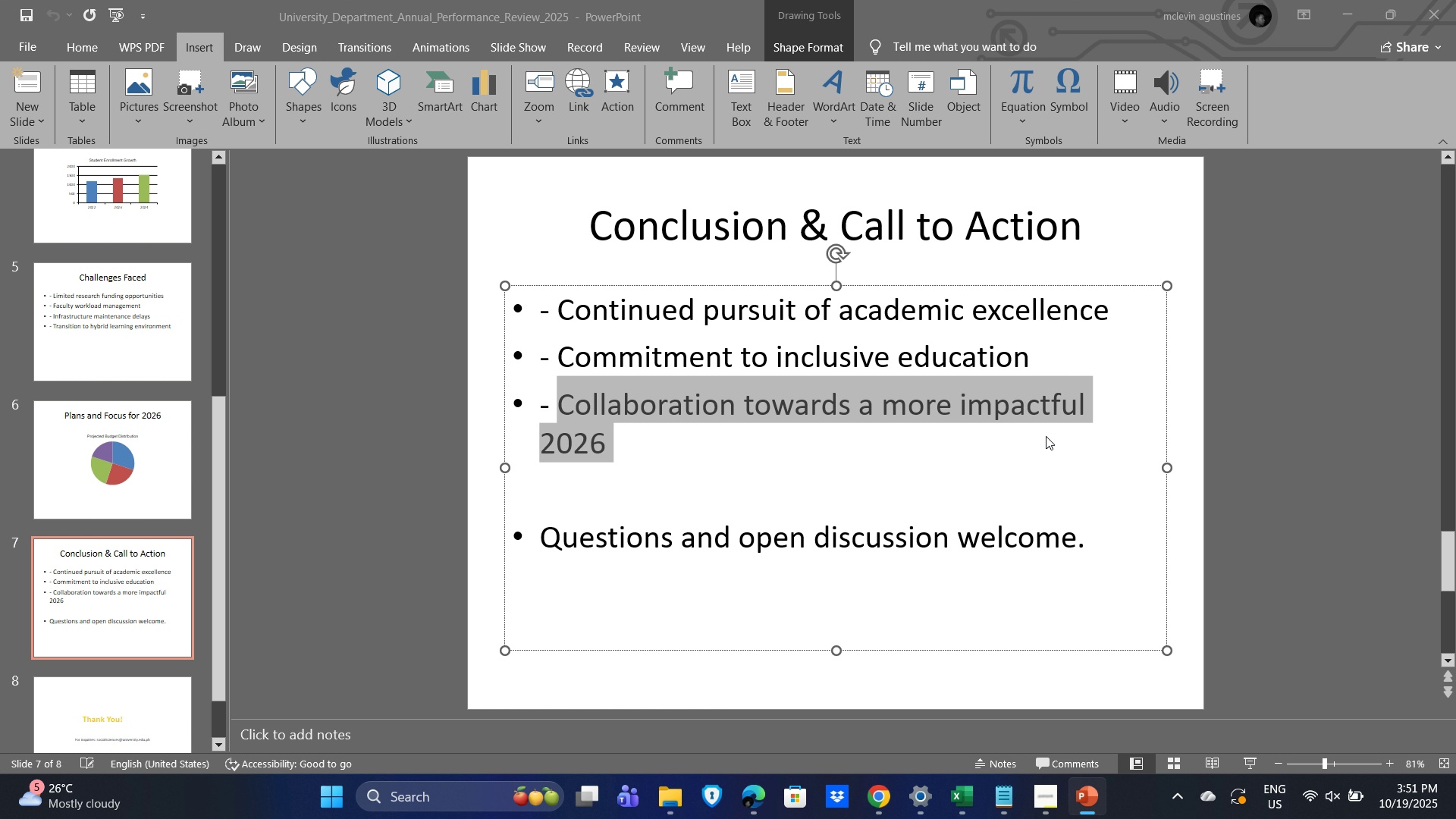 
key(Alt+Tab)
 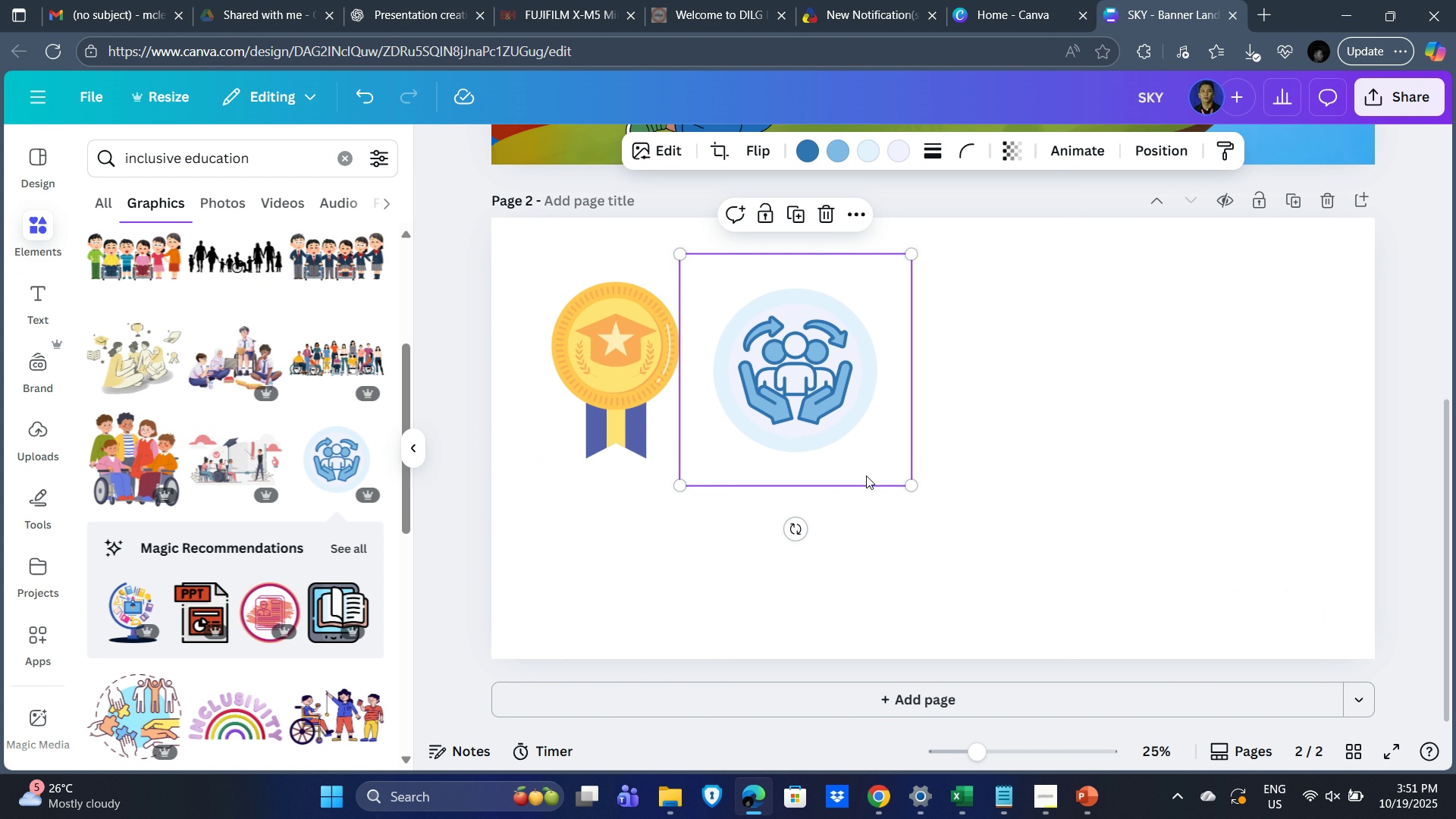 
left_click([1108, 467])
 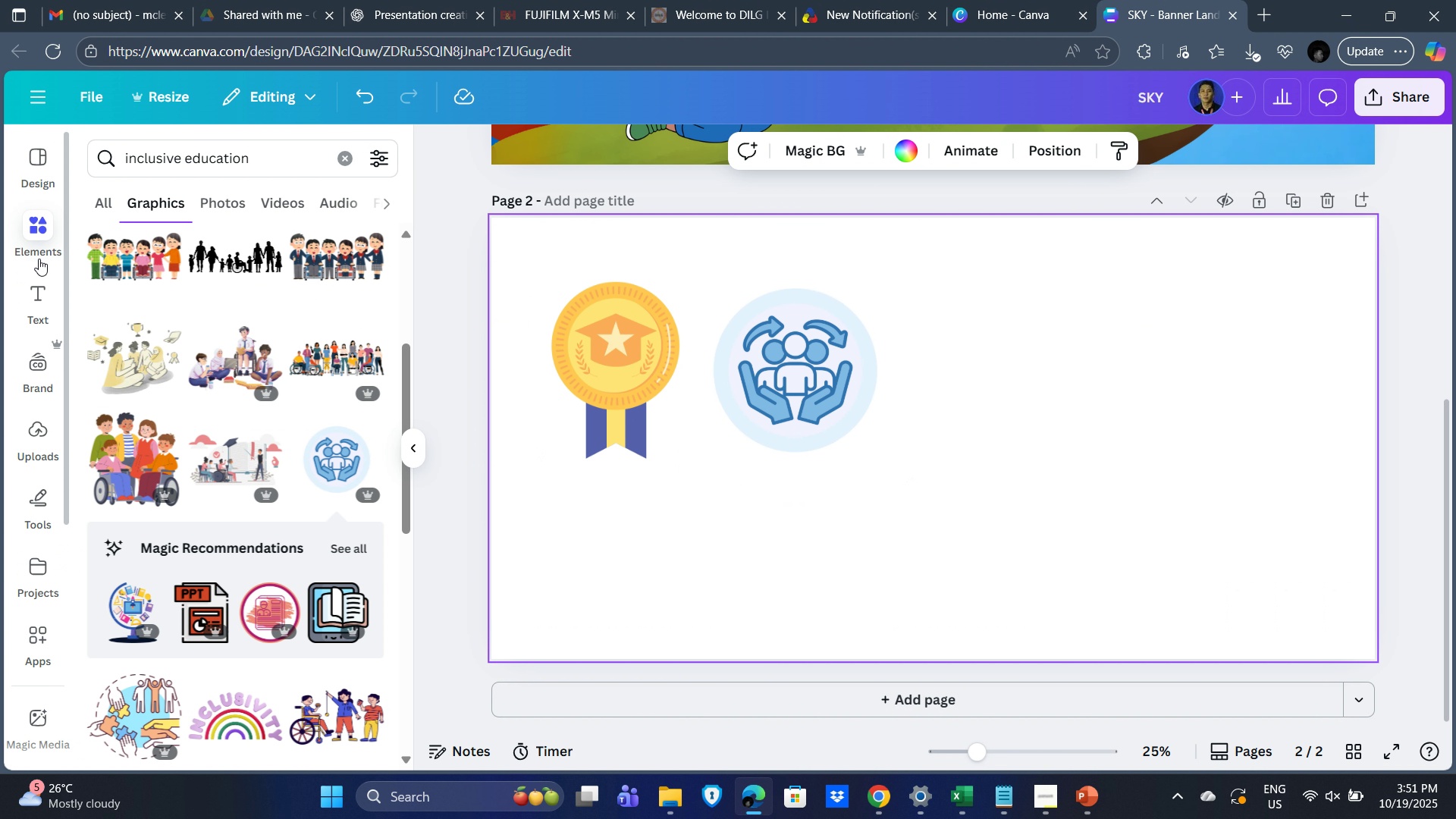 
left_click([39, 231])
 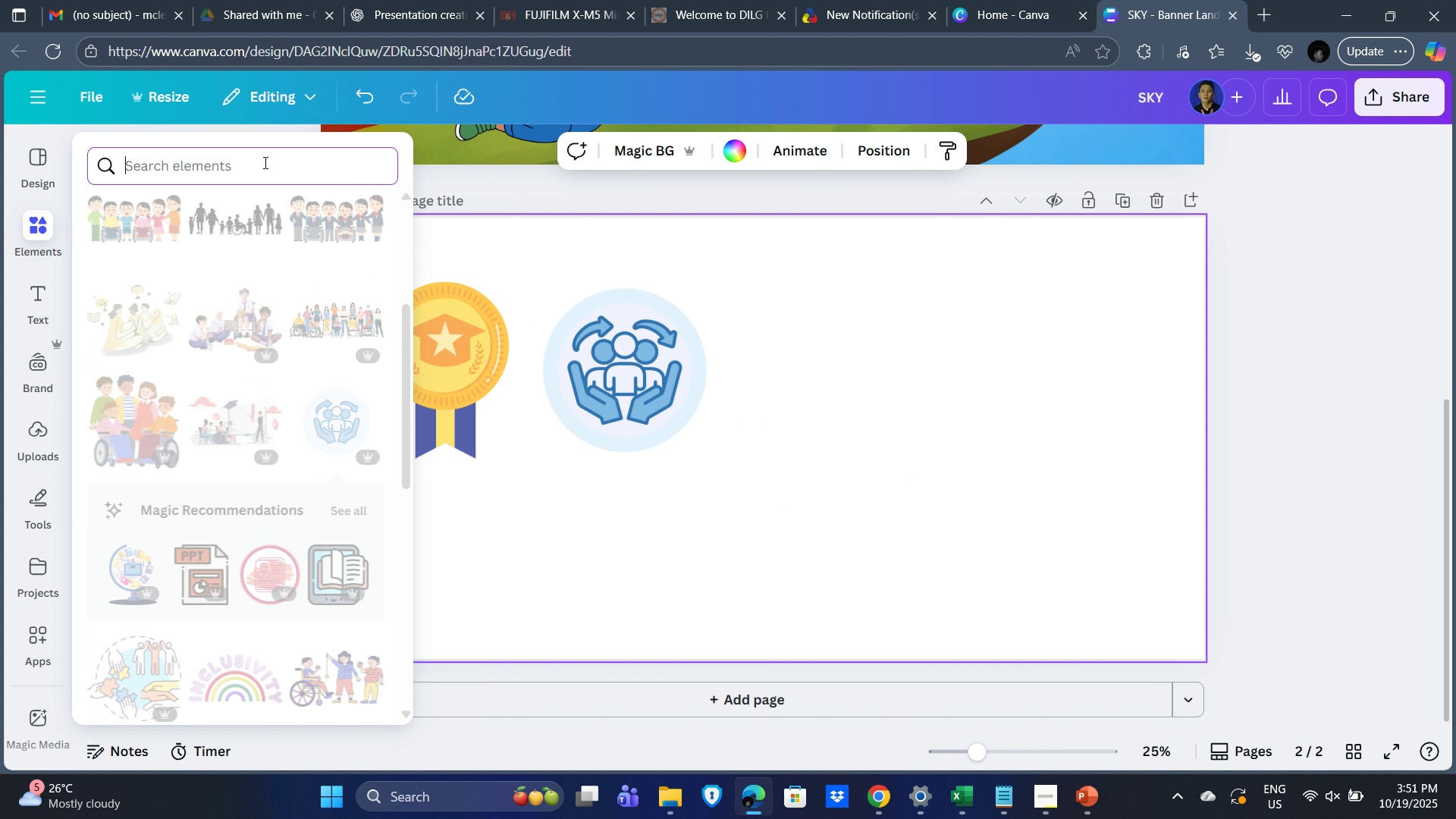 
double_click([187, 160])
 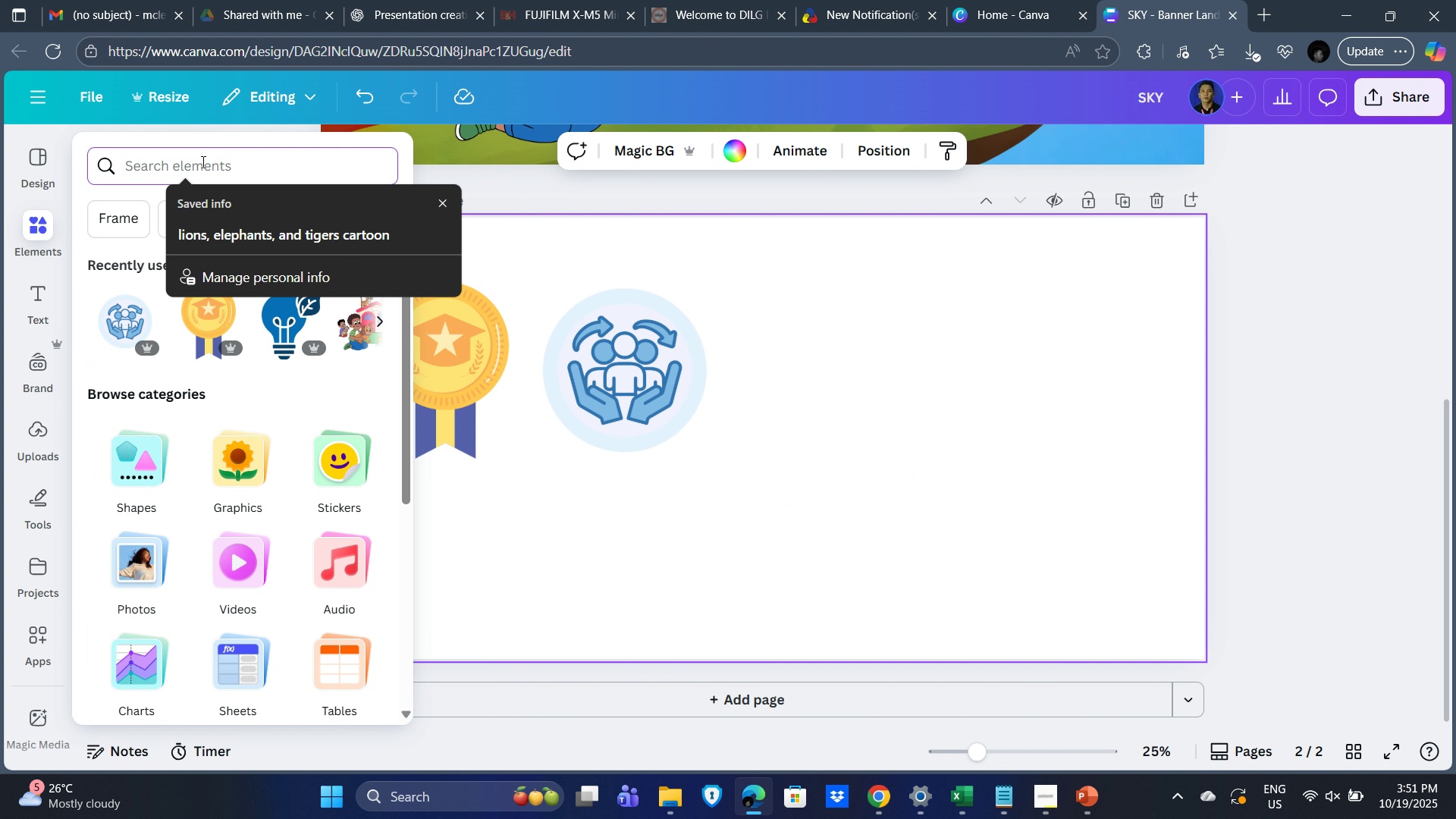 
key(Control+V)
 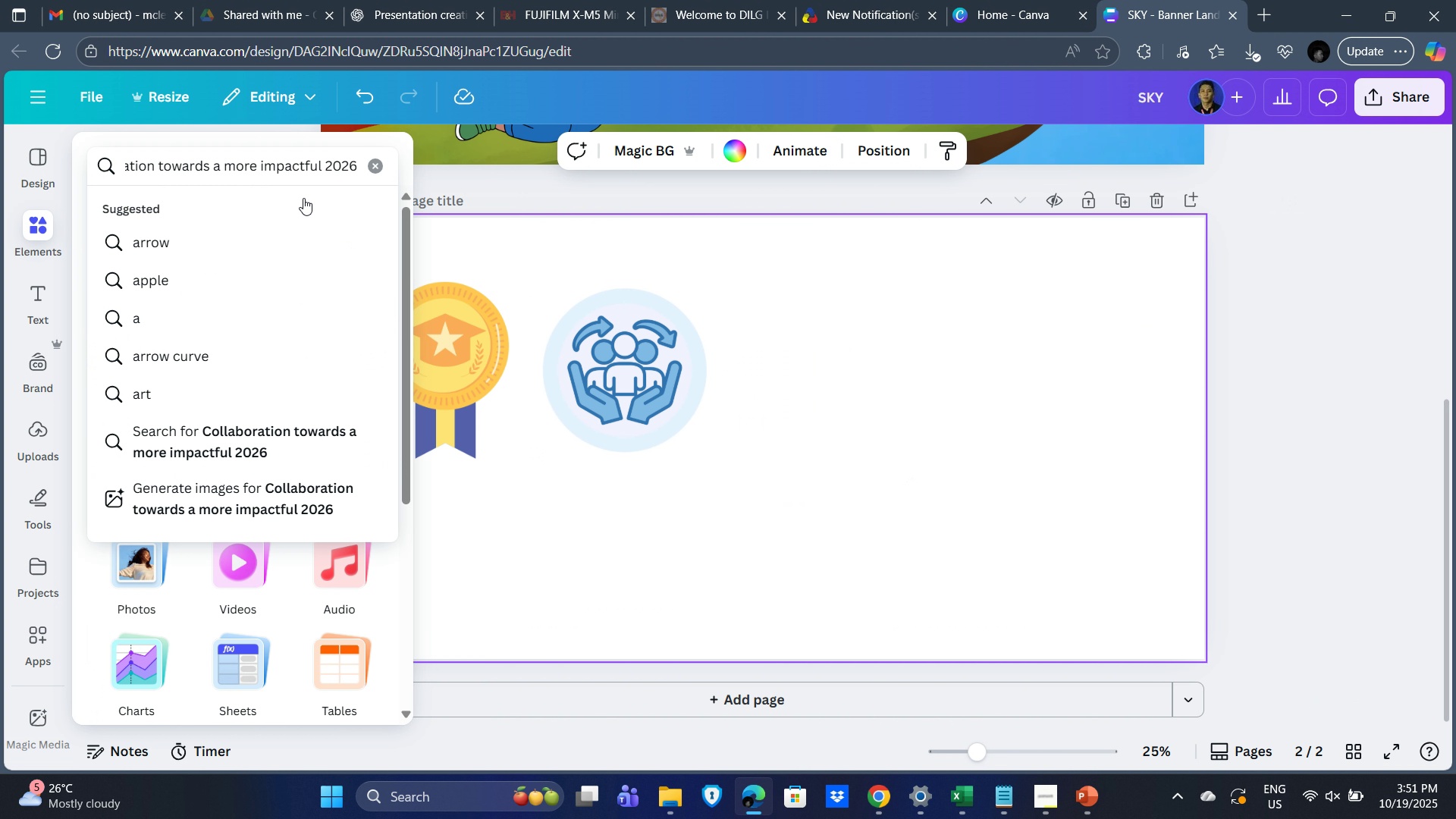 
key(Enter)
 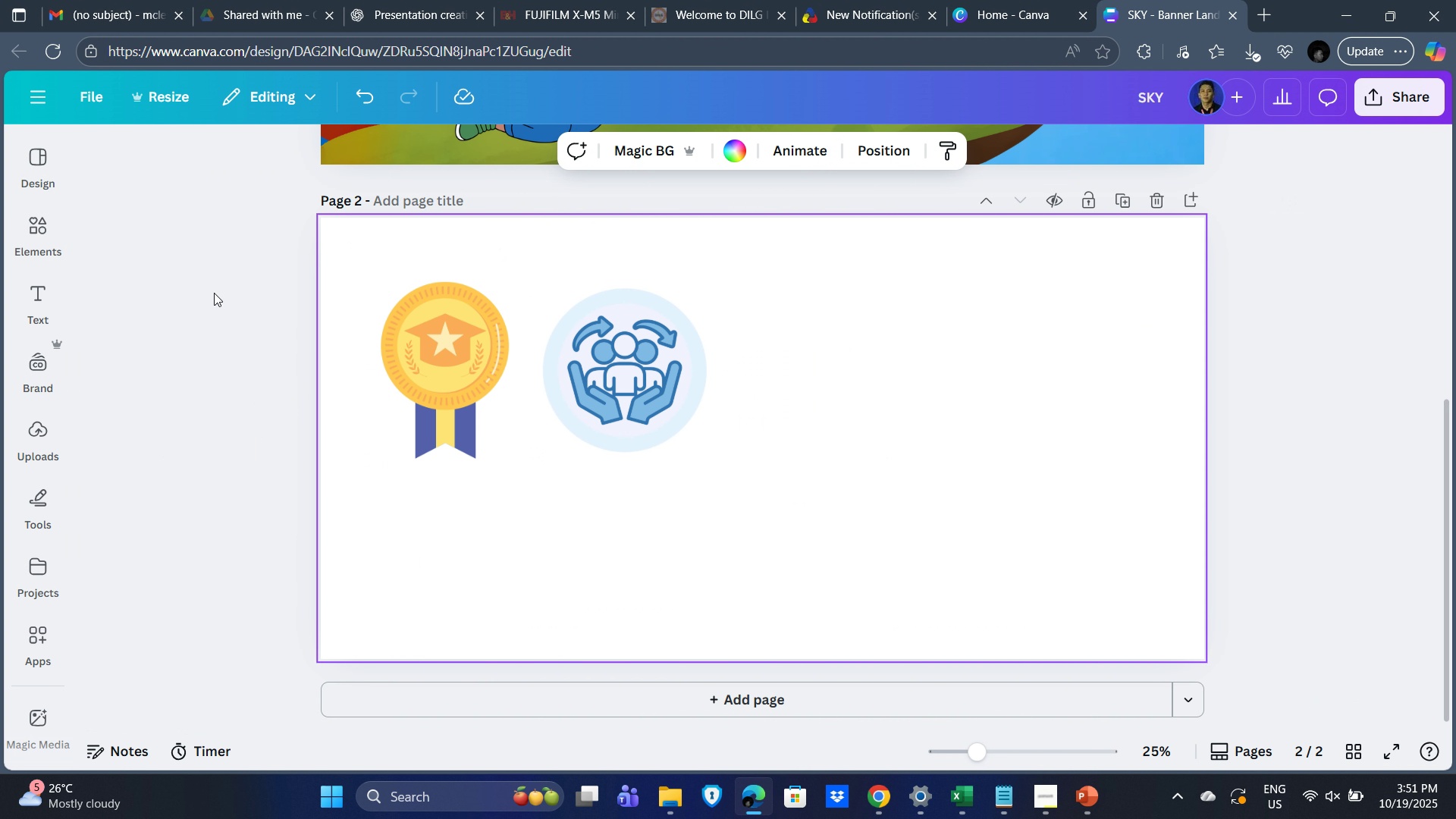 
left_click([42, 228])
 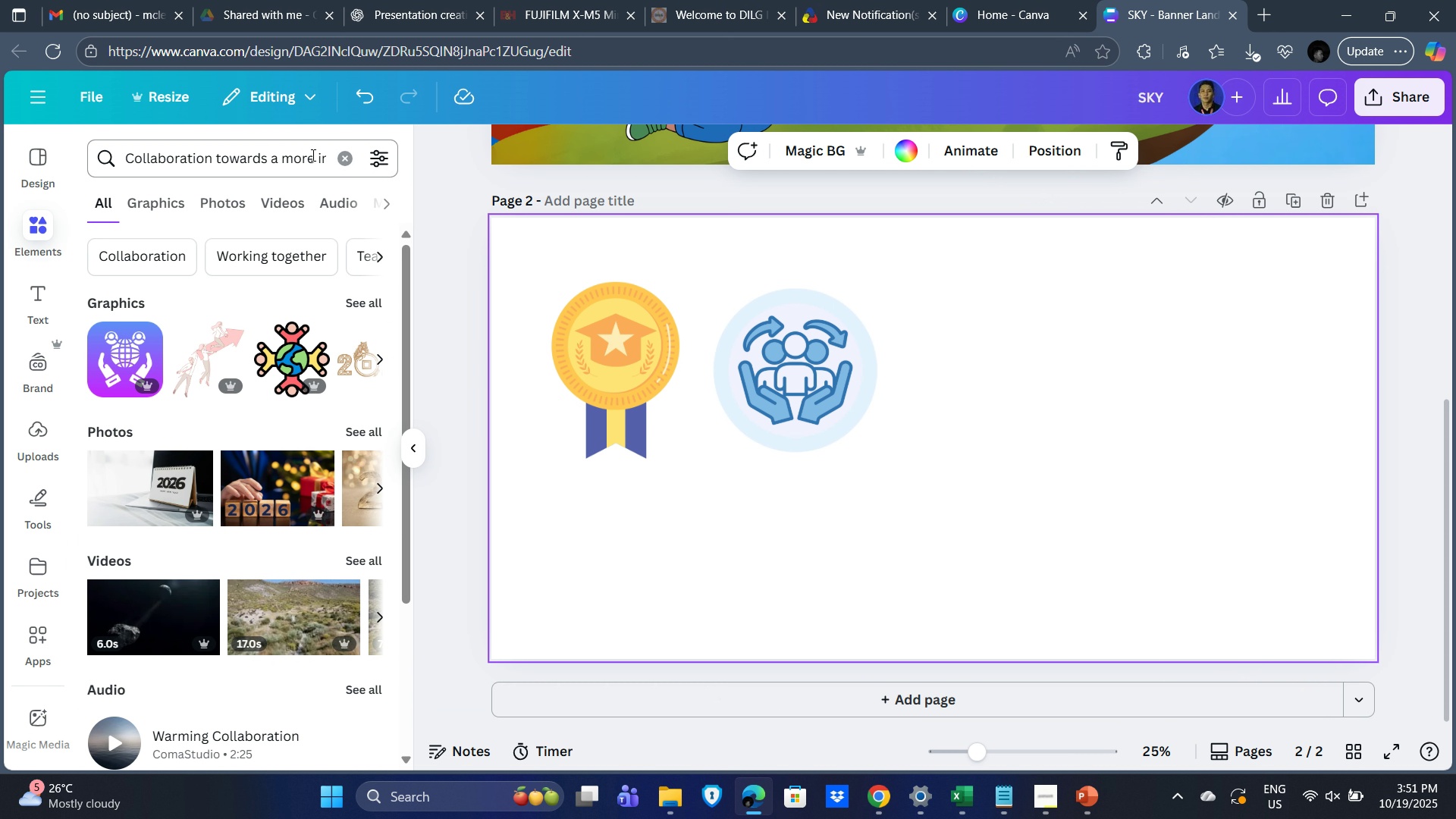 
left_click([310, 156])
 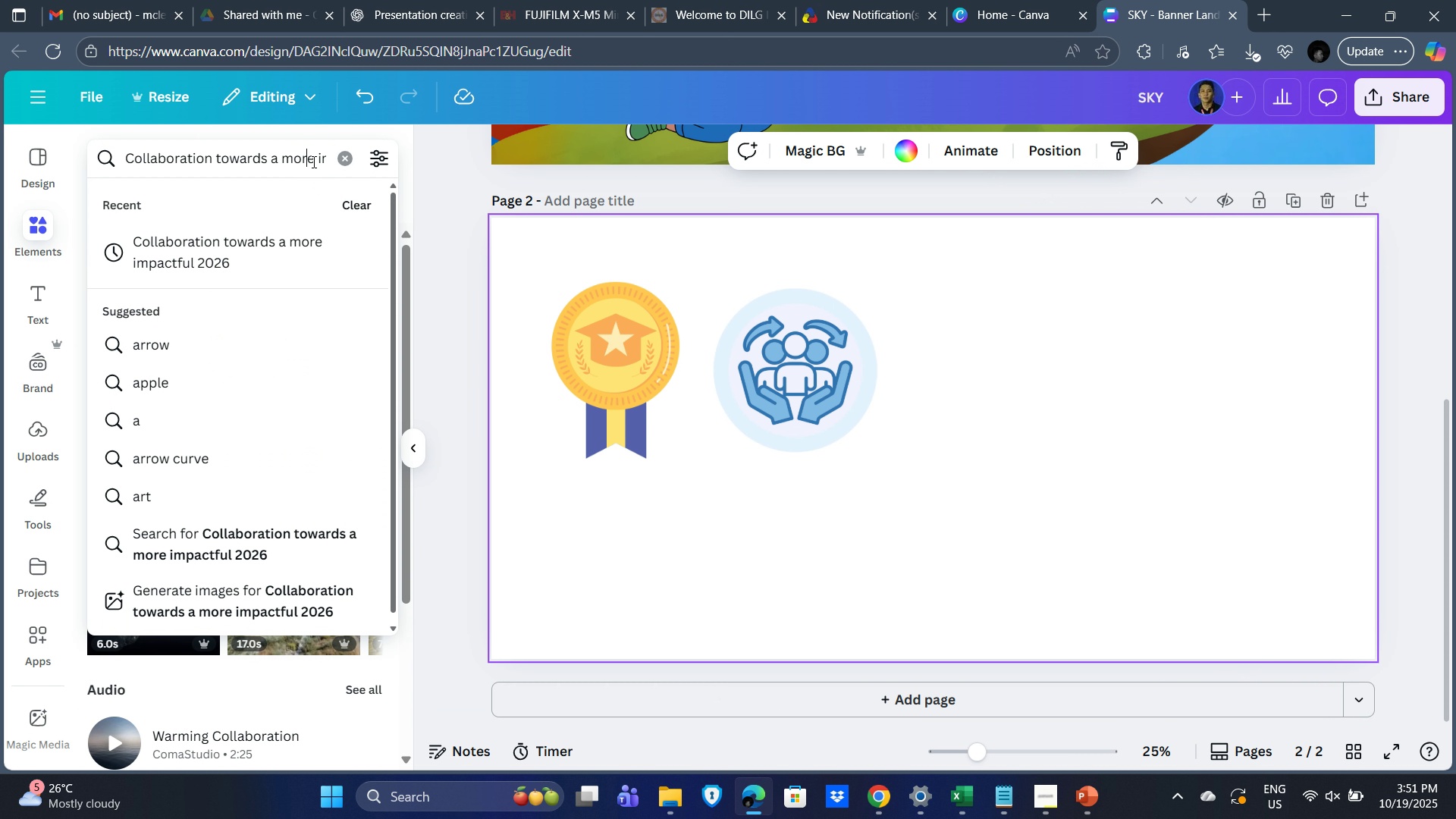 
key(Enter)
 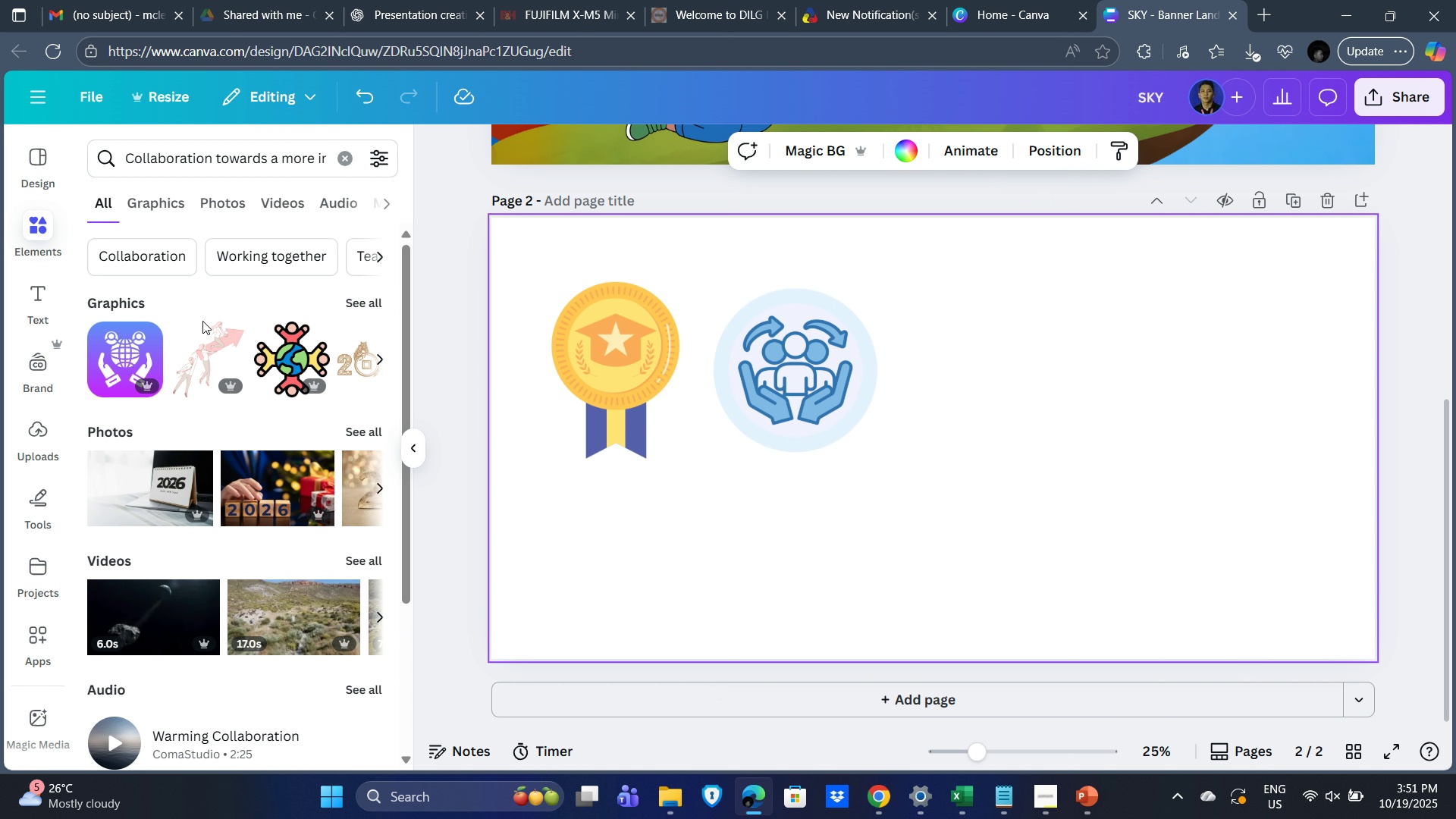 
mouse_move([146, 356])
 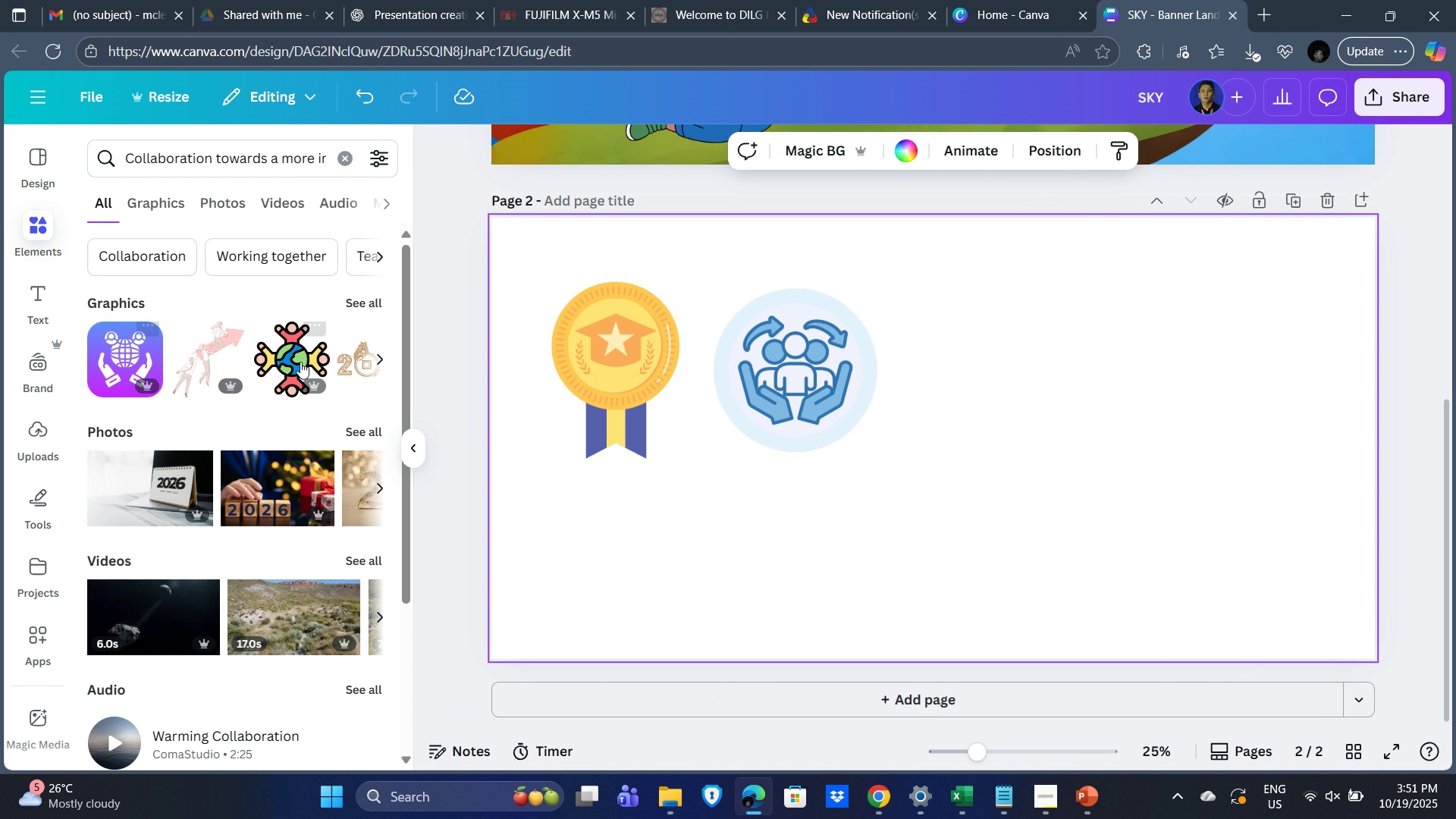 
left_click([298, 359])
 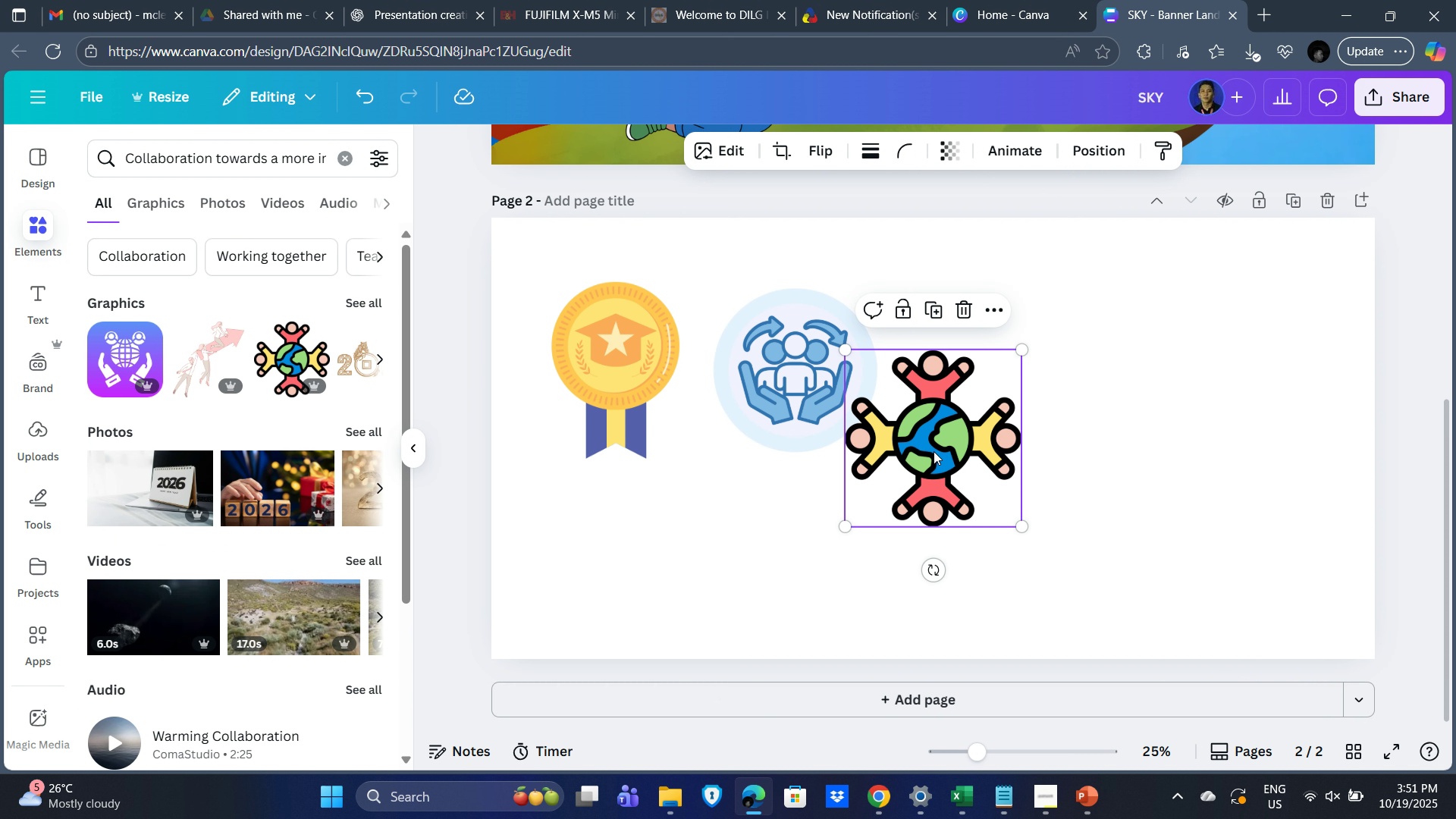 
left_click_drag(start_coordinate=[934, 451], to_coordinate=[1031, 392])
 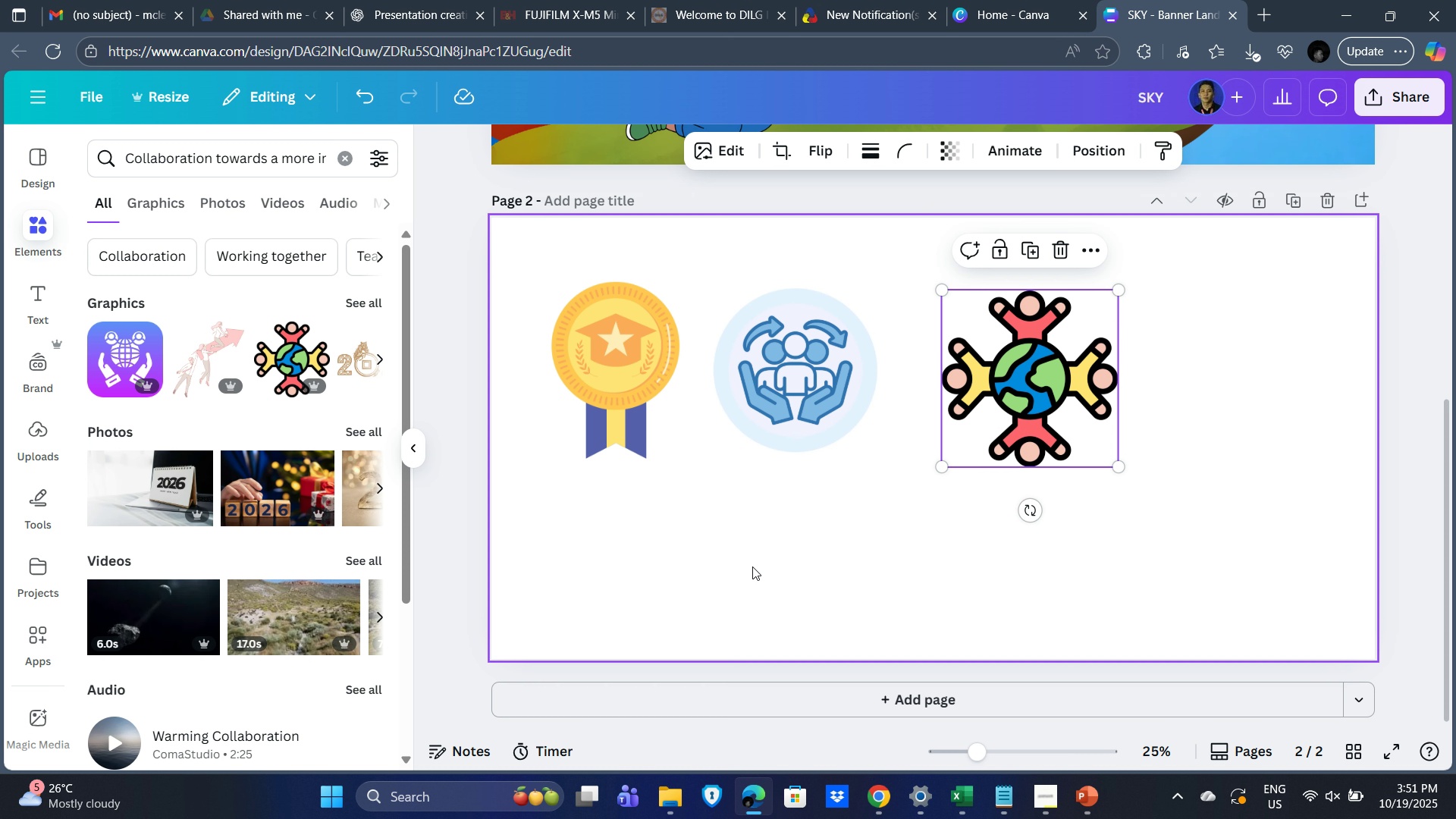 
left_click([750, 570])
 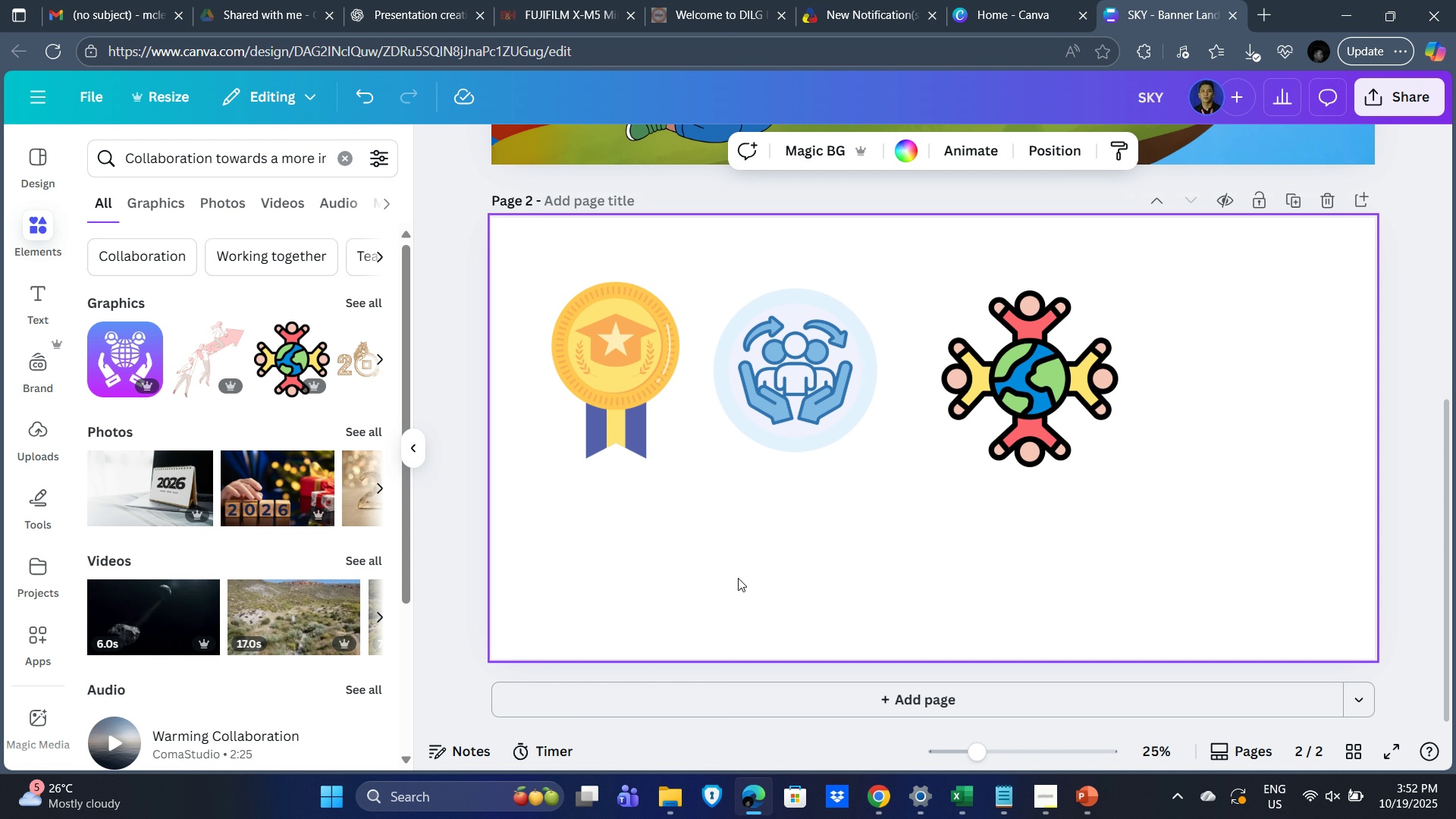 
wait(24.46)
 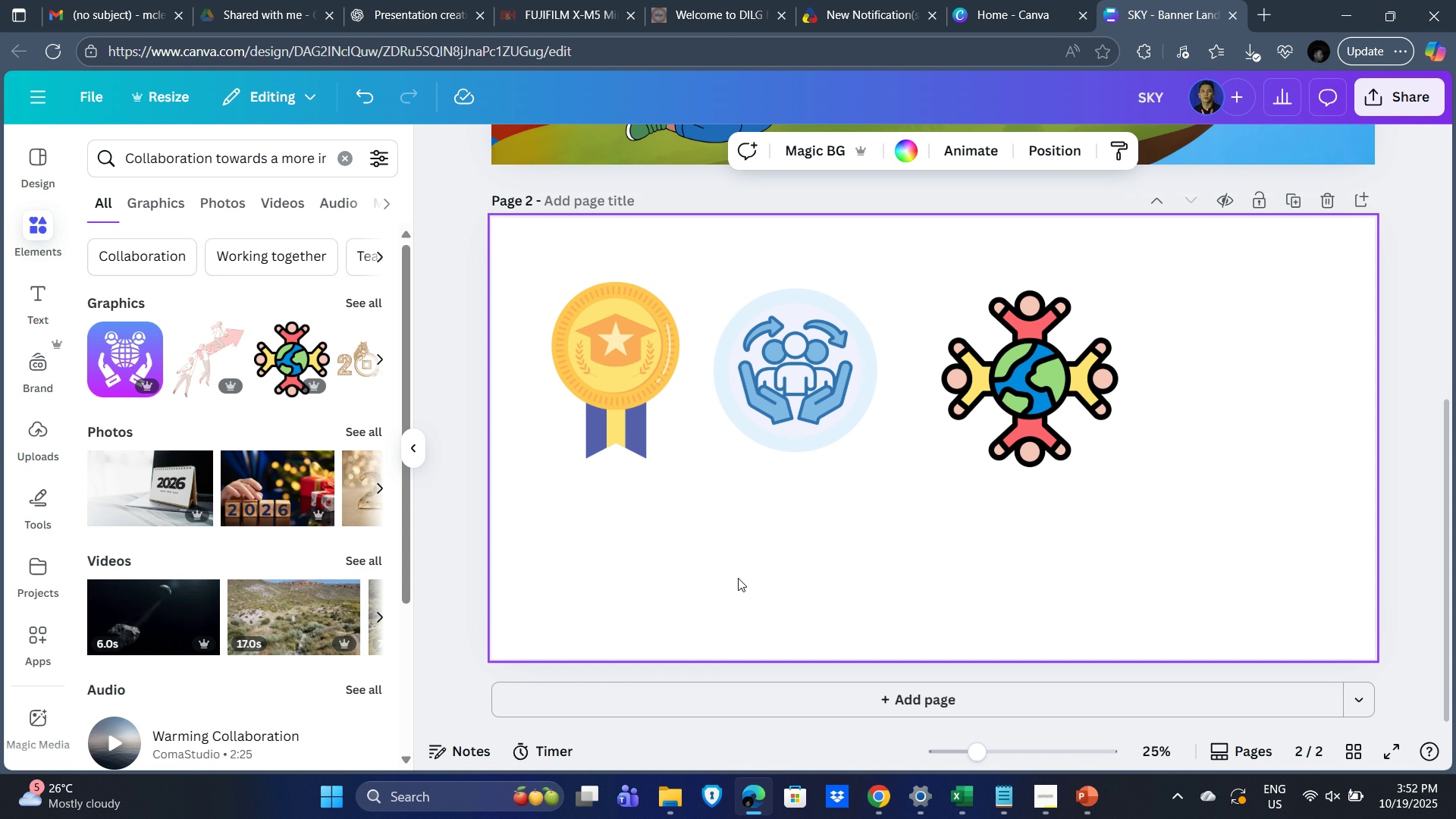 
left_click_drag(start_coordinate=[824, 410], to_coordinate=[844, 406])
 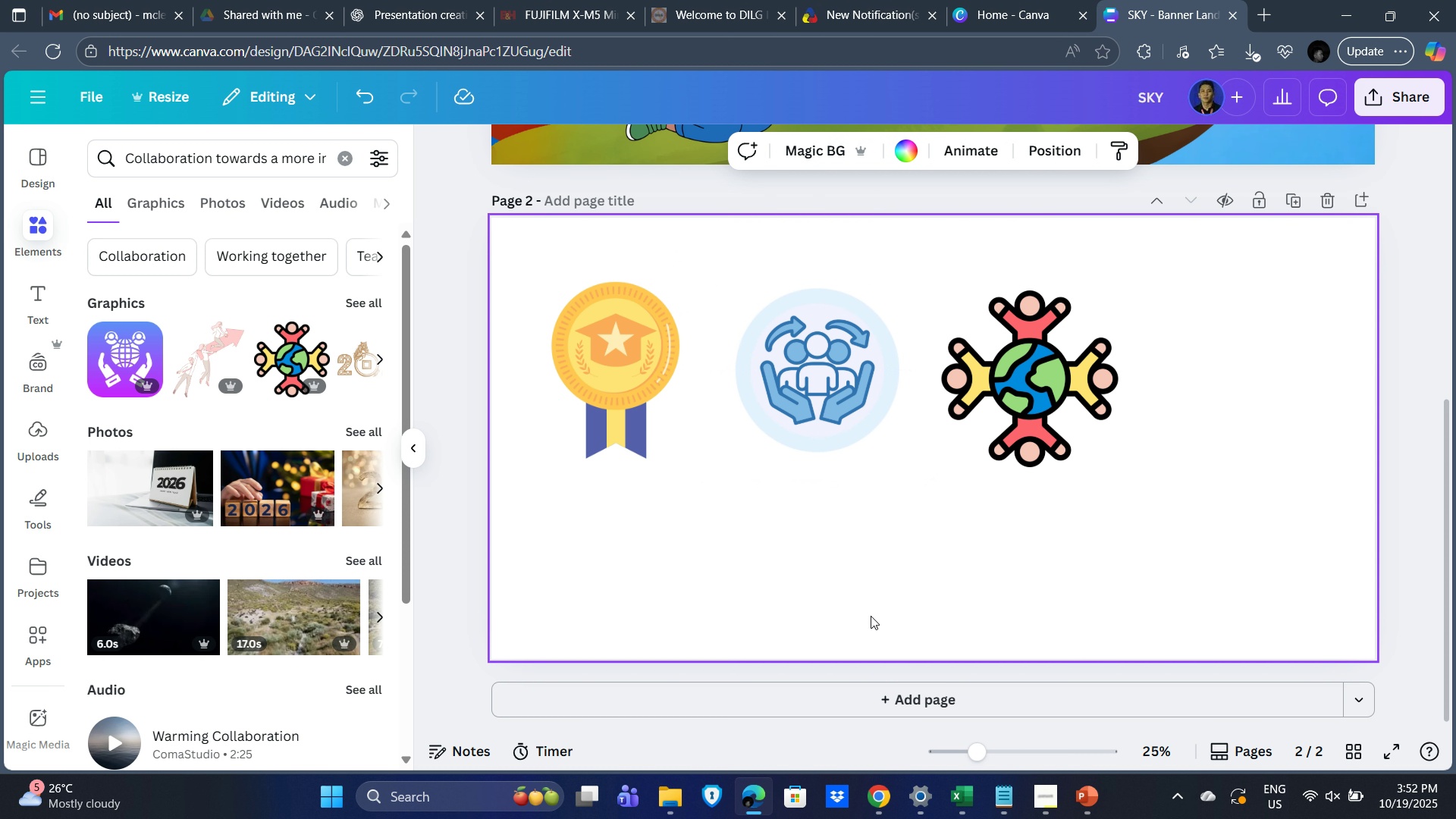 
left_click([863, 616])
 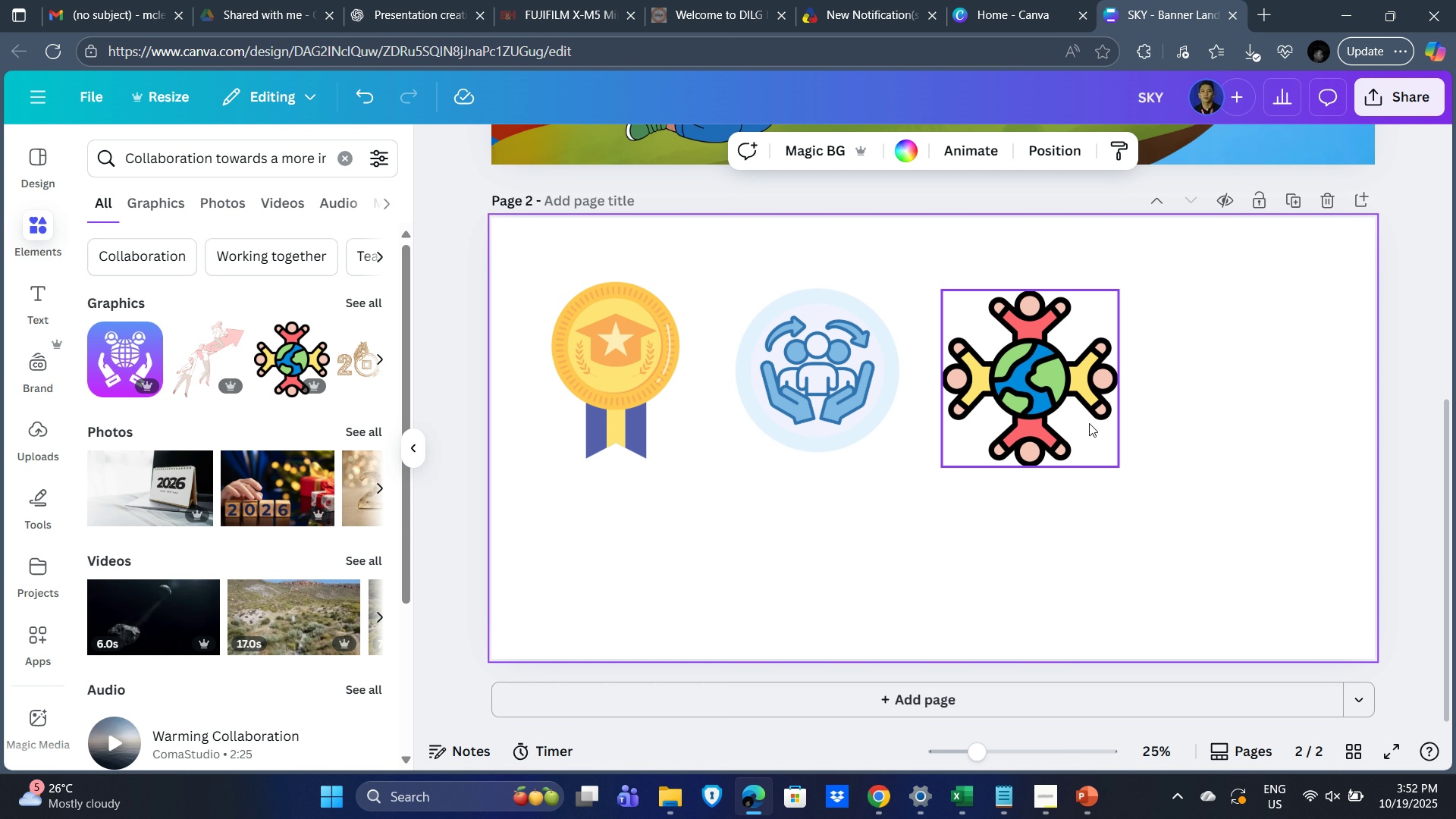 
wait(15.68)
 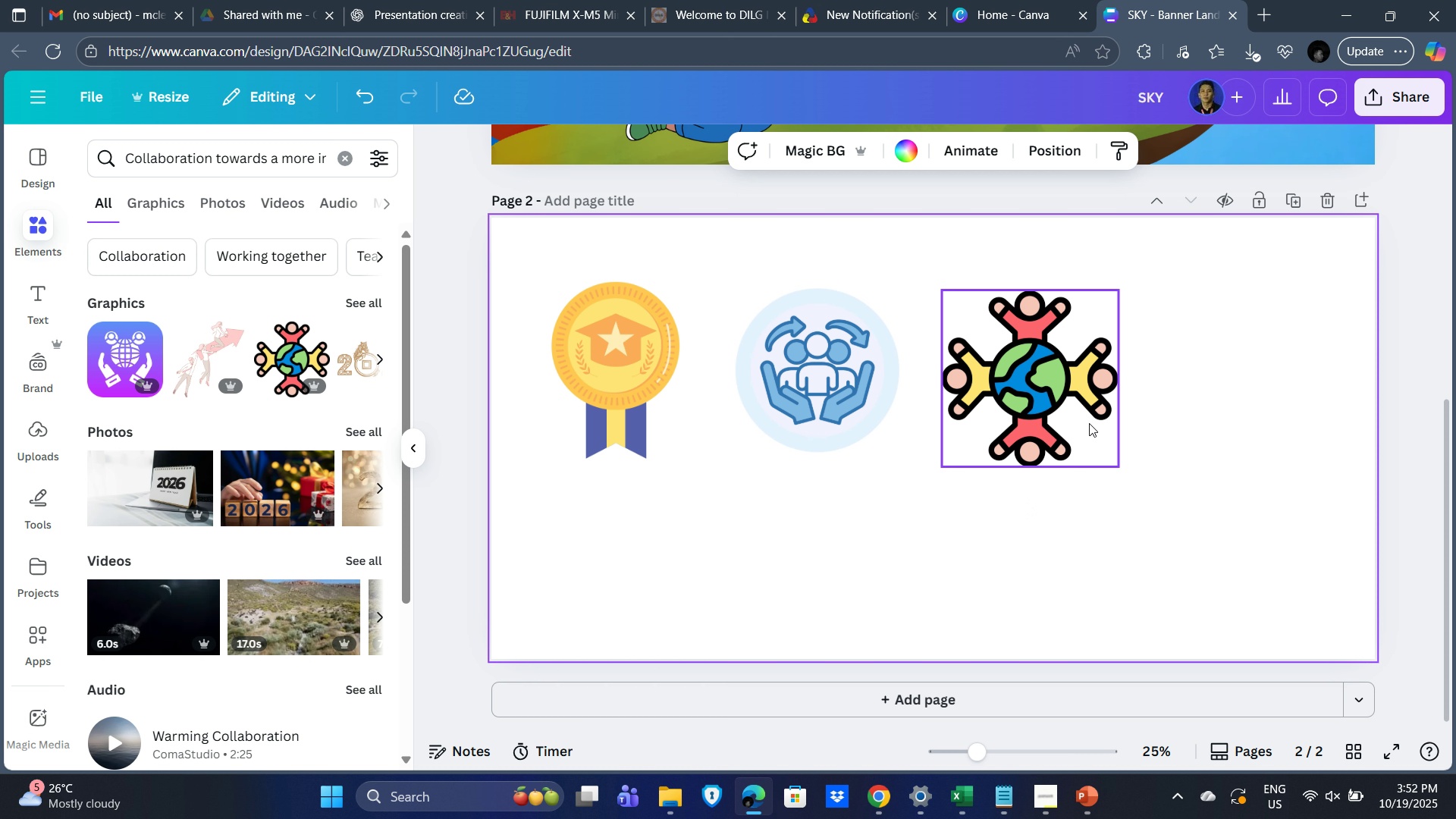 
key(PrintScreen)
 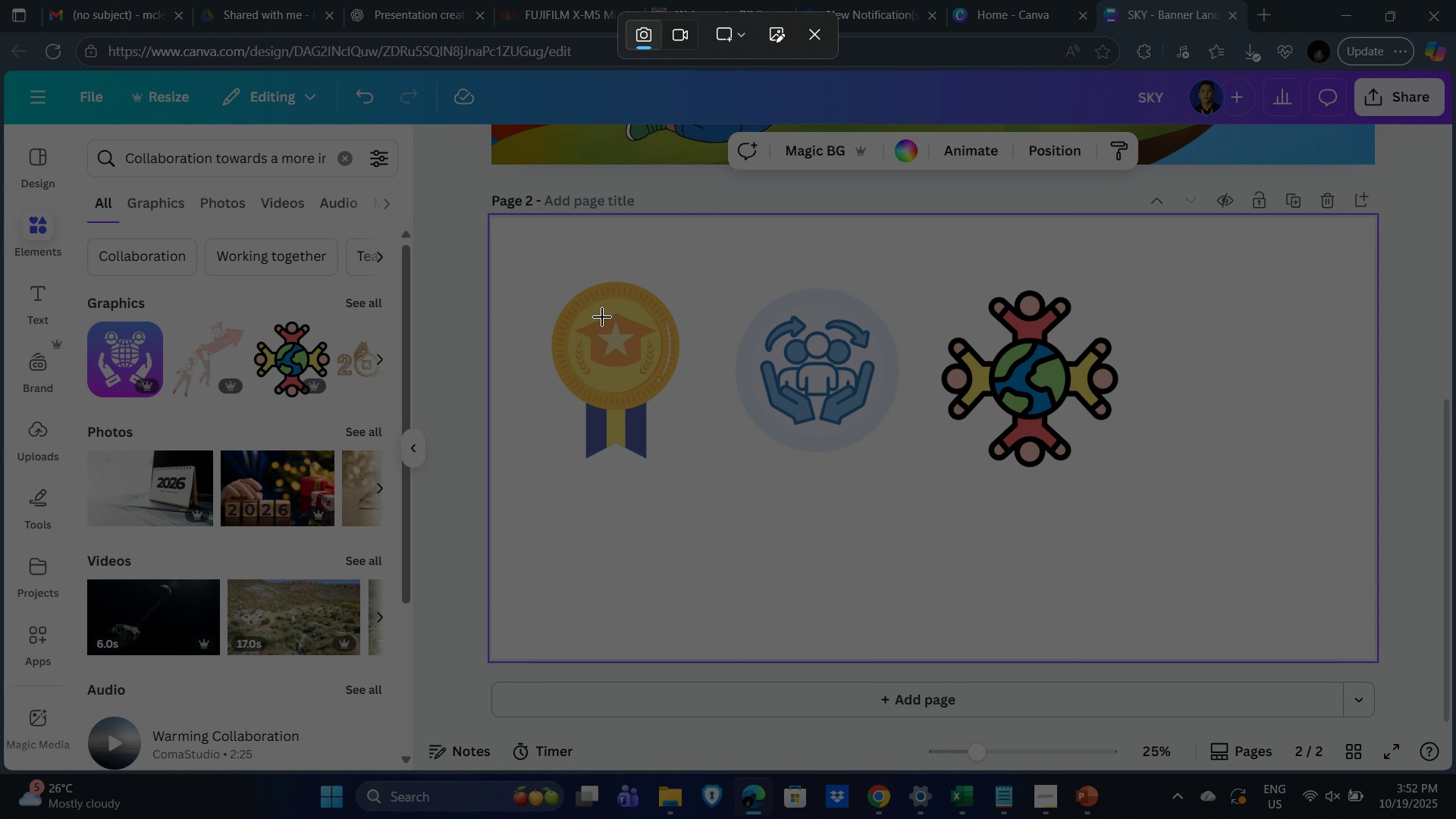 
left_click_drag(start_coordinate=[532, 255], to_coordinate=[705, 488])
 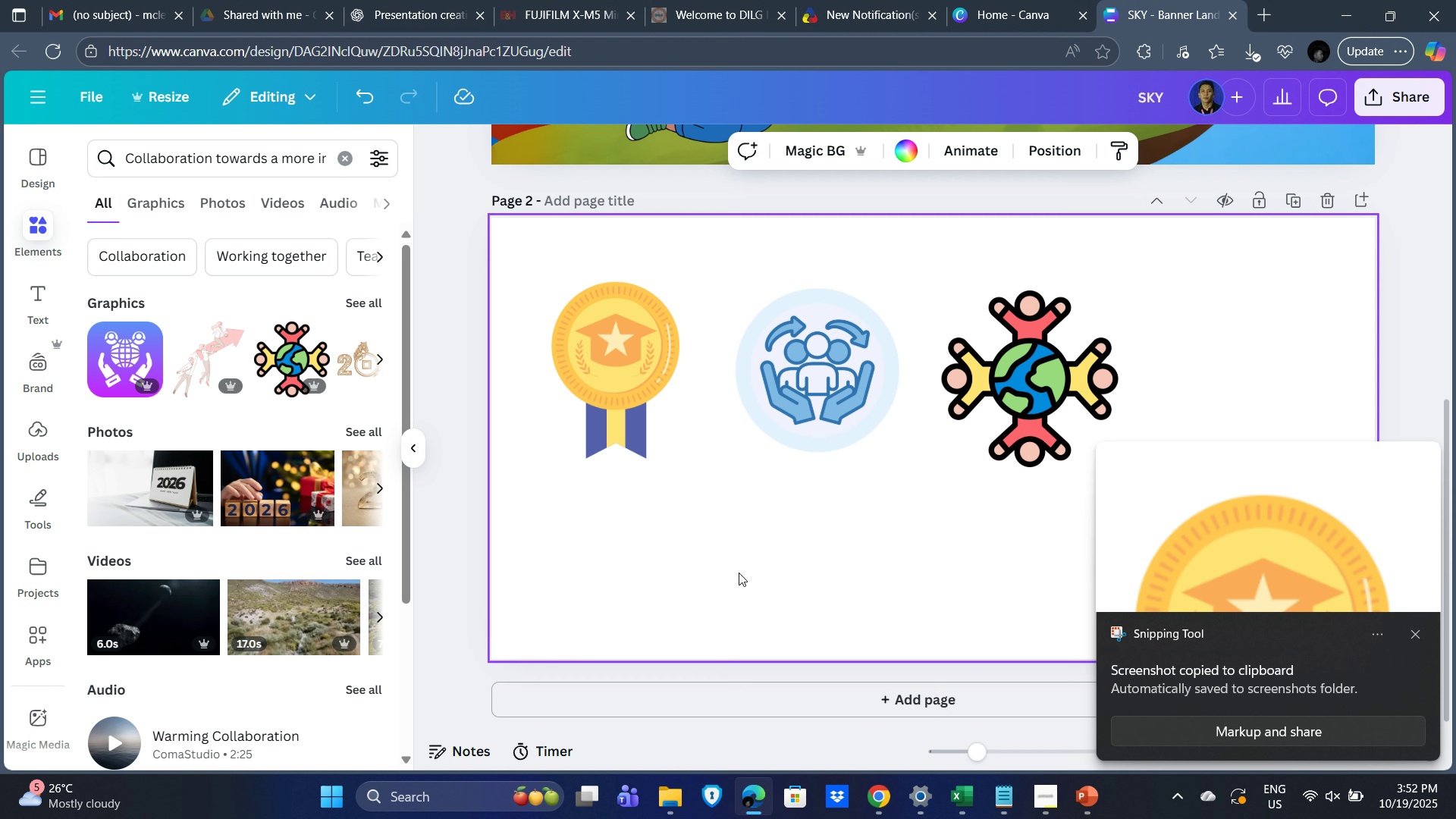 
key(Alt+Tab)
 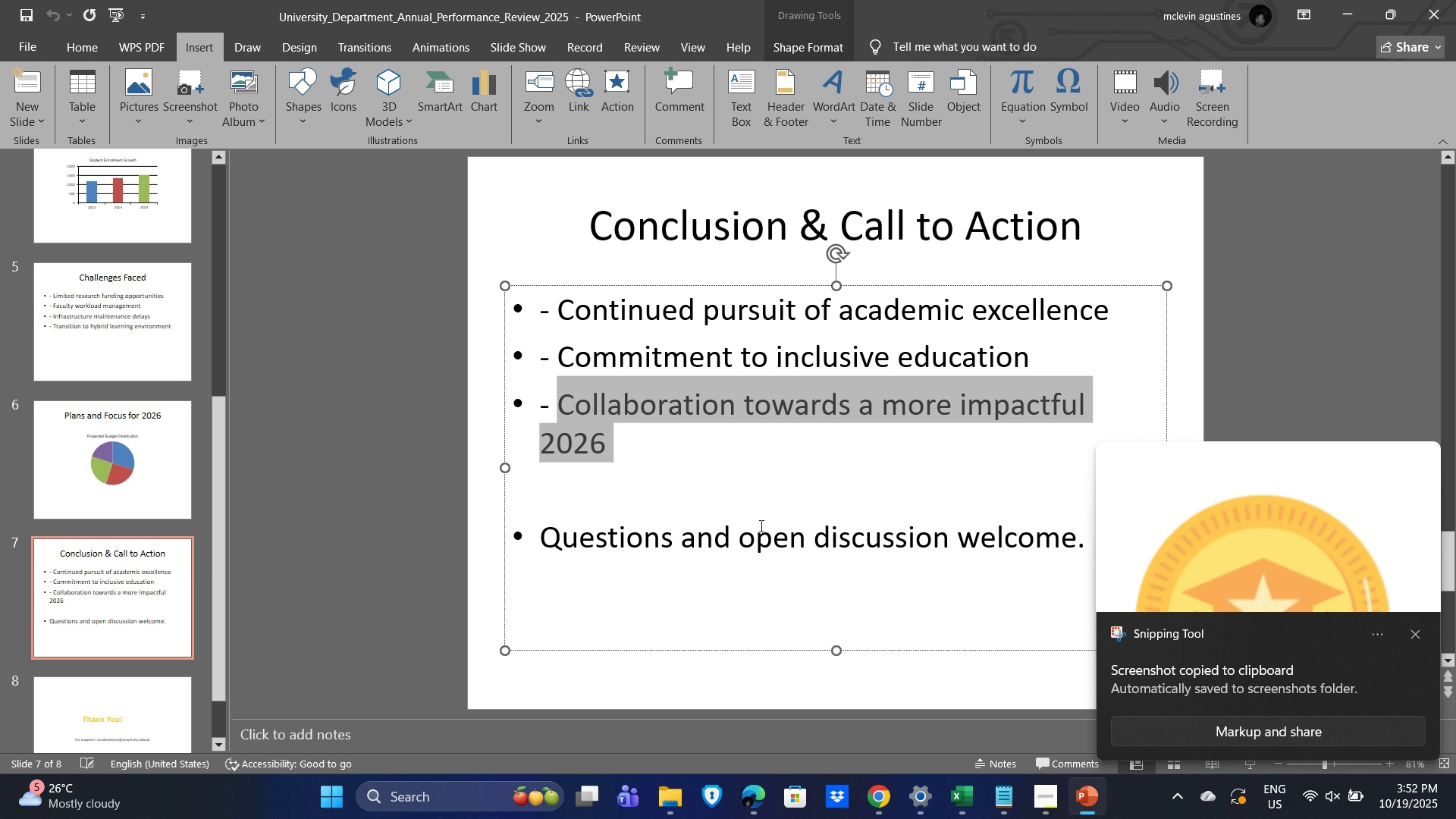 
left_click_drag(start_coordinate=[695, 485], to_coordinate=[712, 489])
 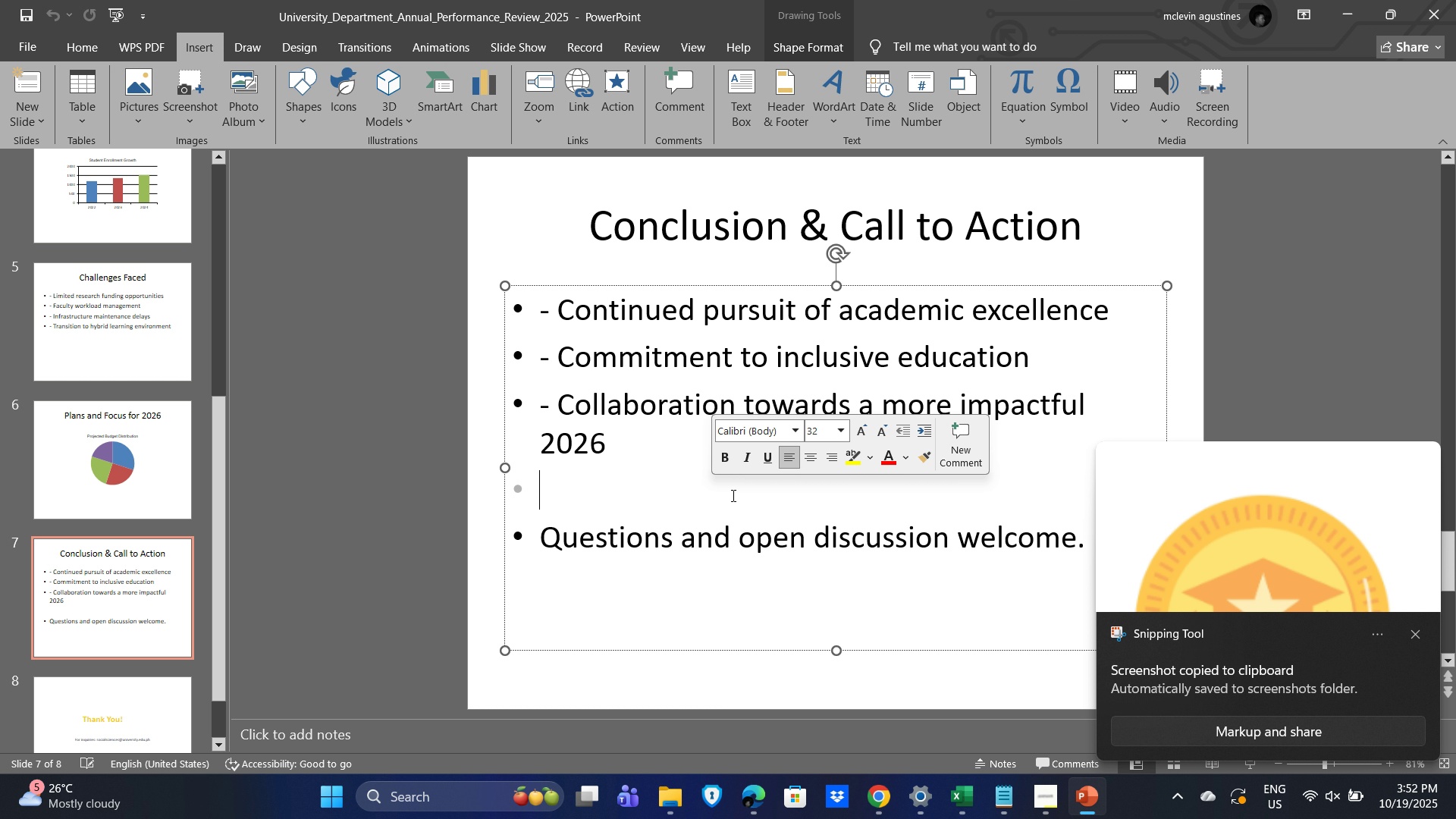 
mouse_move([701, 500])
 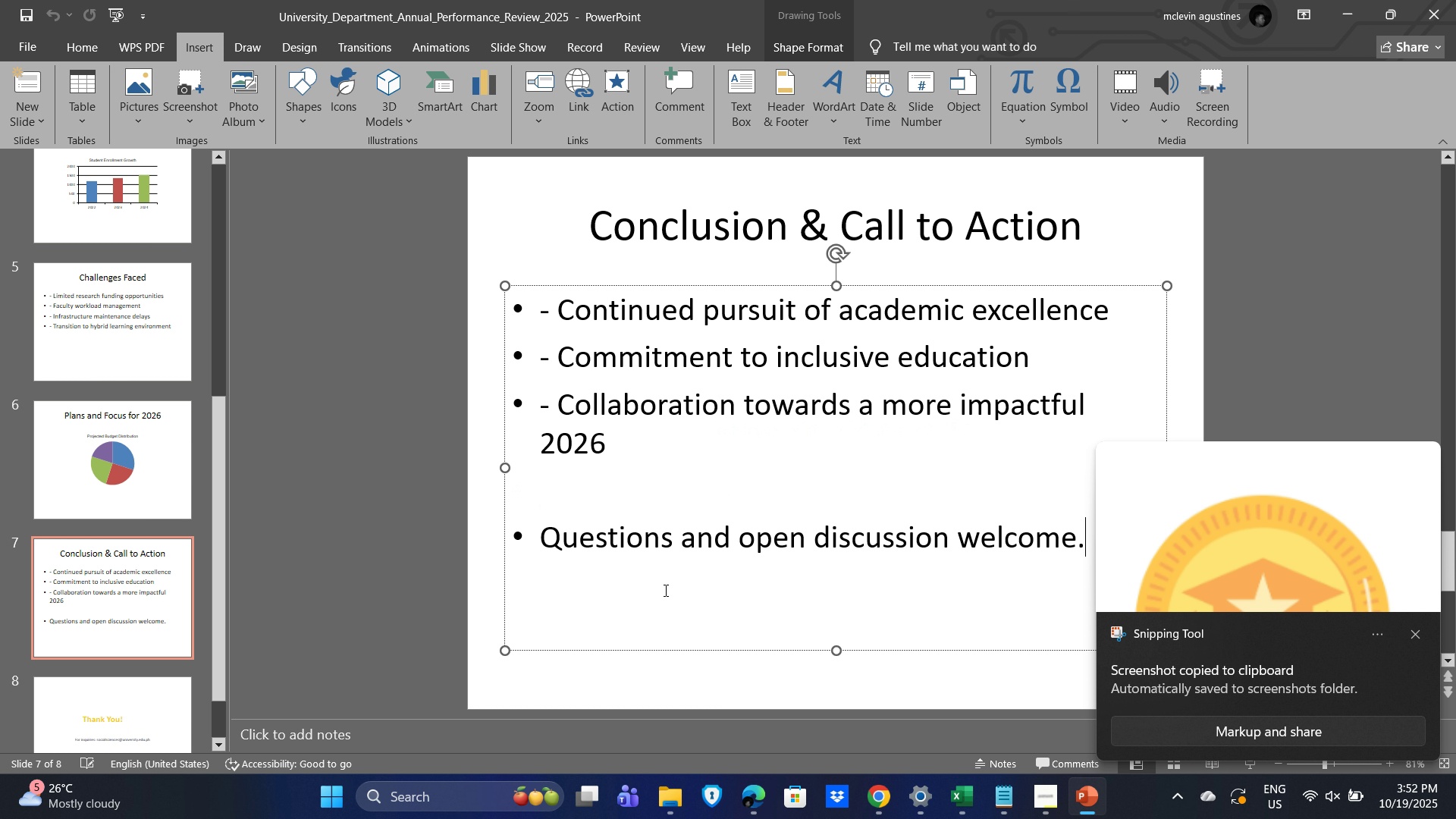 
left_click([758, 502])
 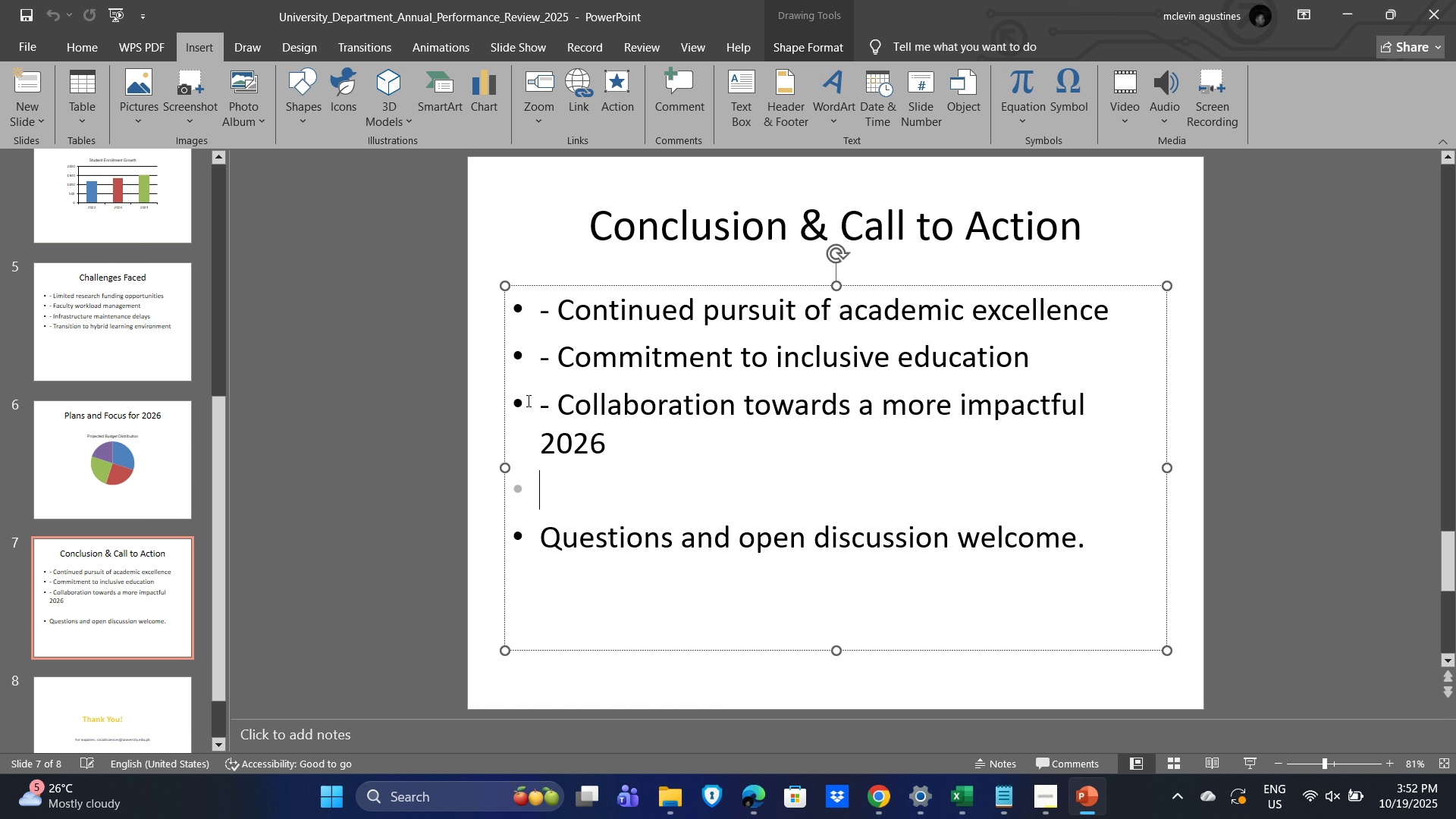 
left_click([526, 400])
 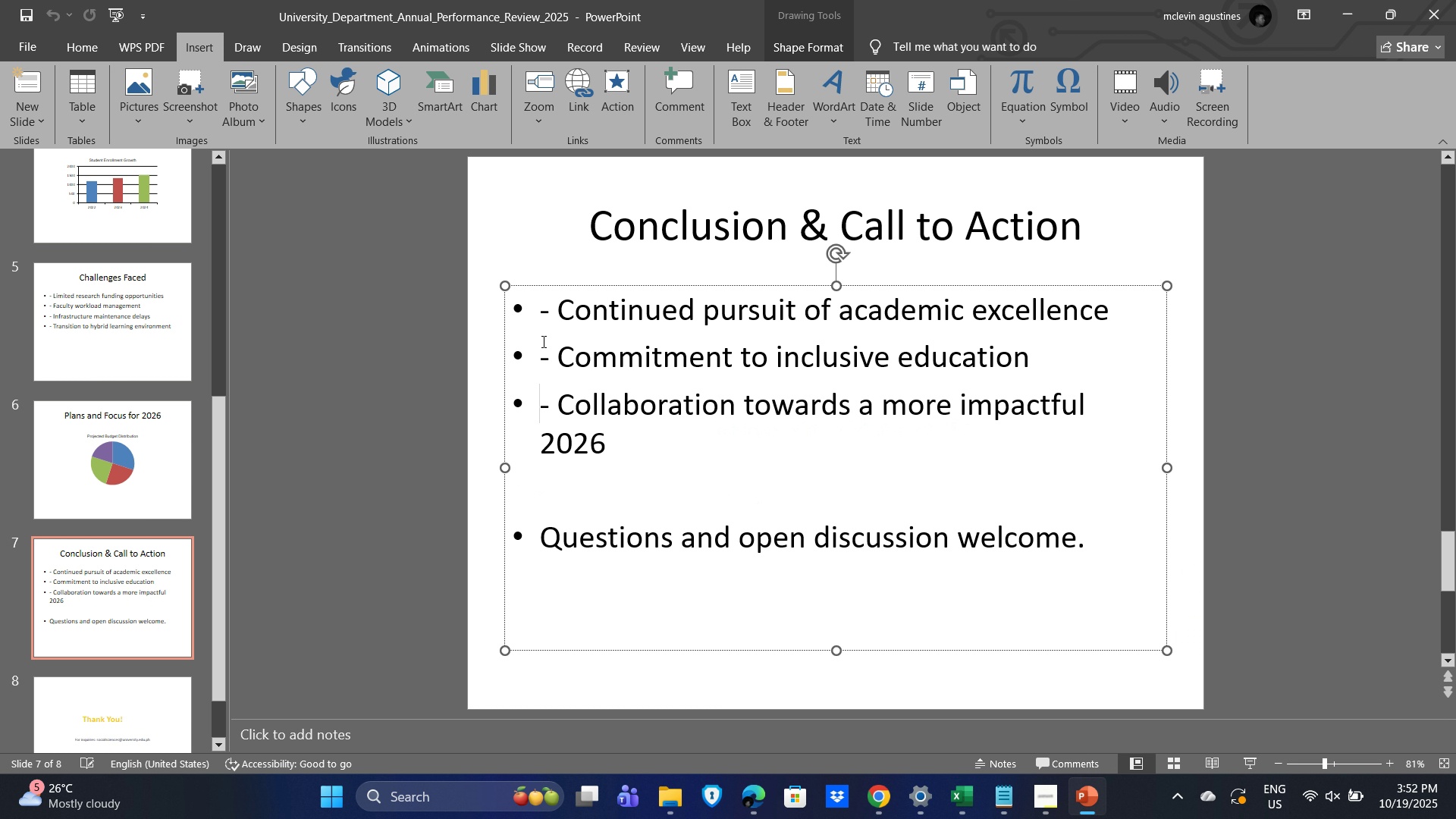 
key(Backspace)
 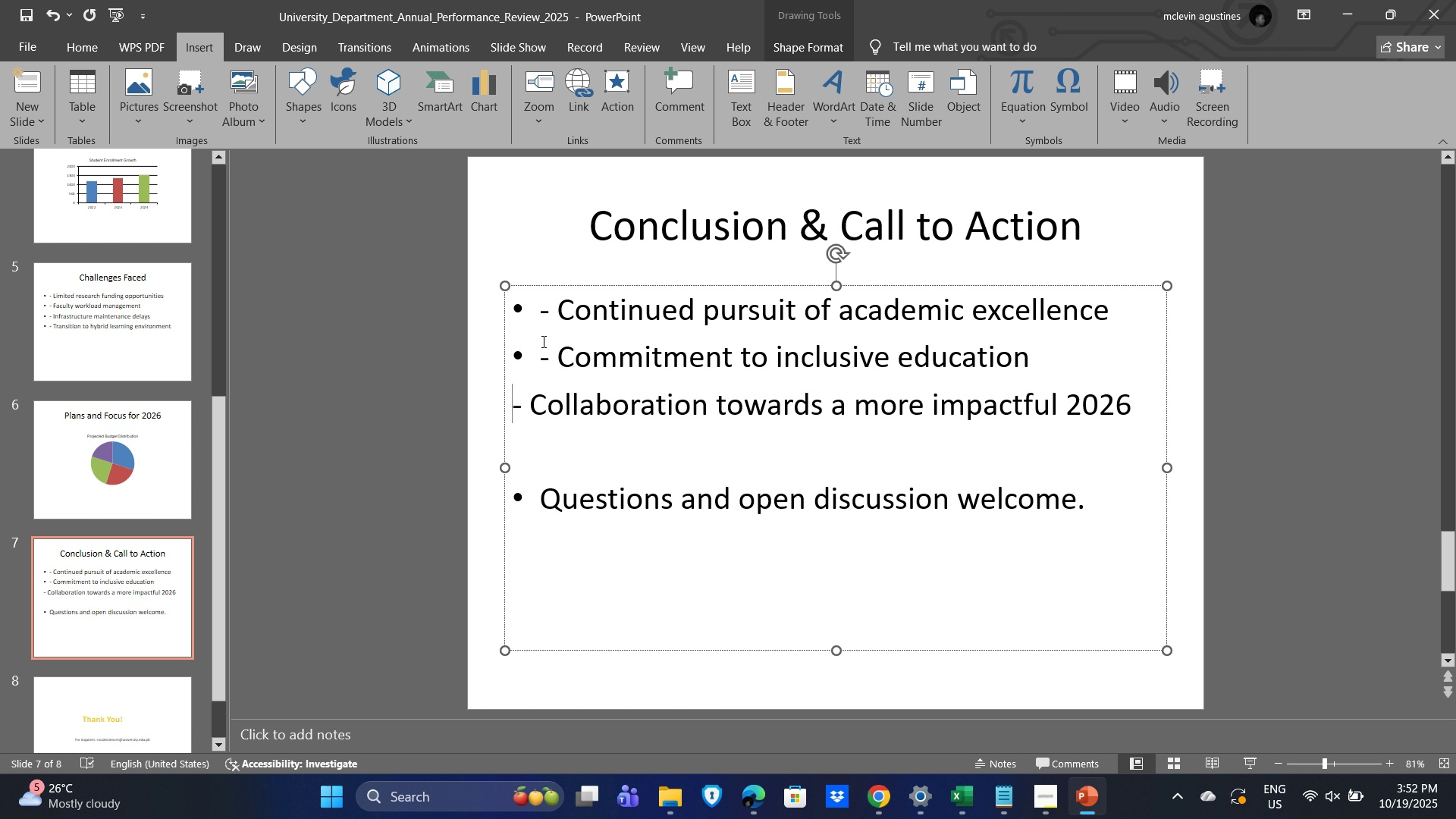 
key(ArrowUp)
 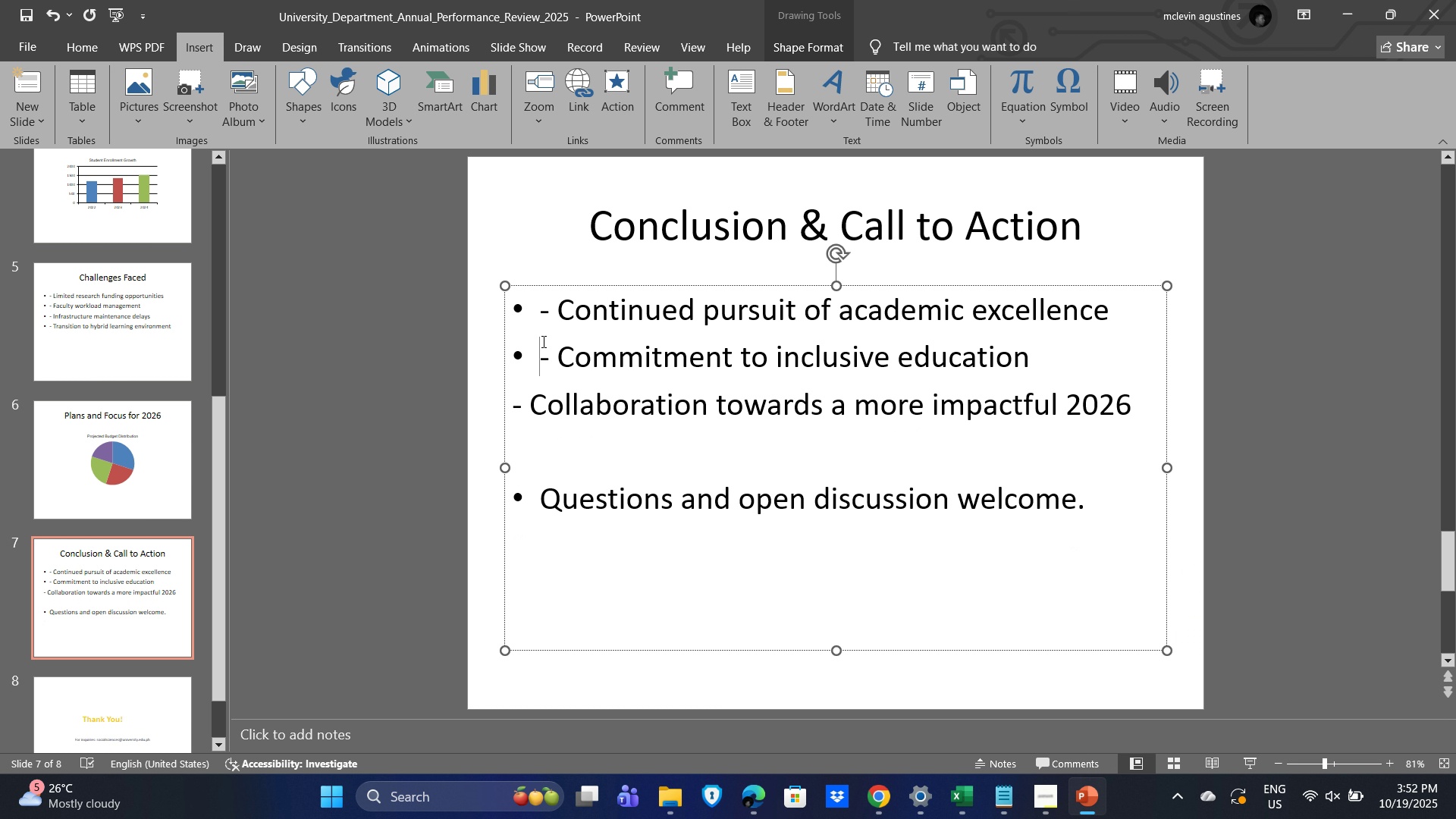 
key(Backspace)
 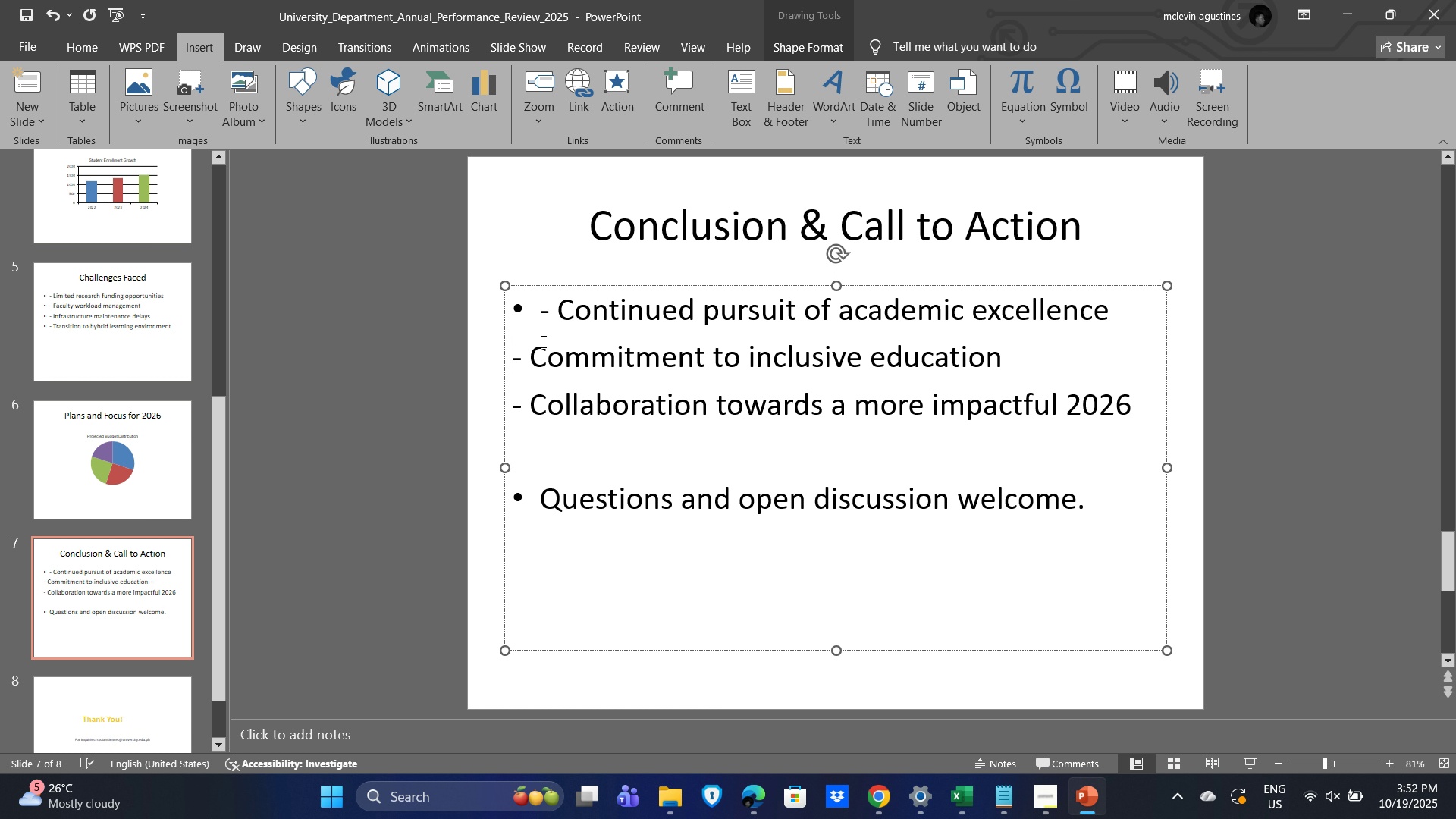 
key(ArrowUp)
 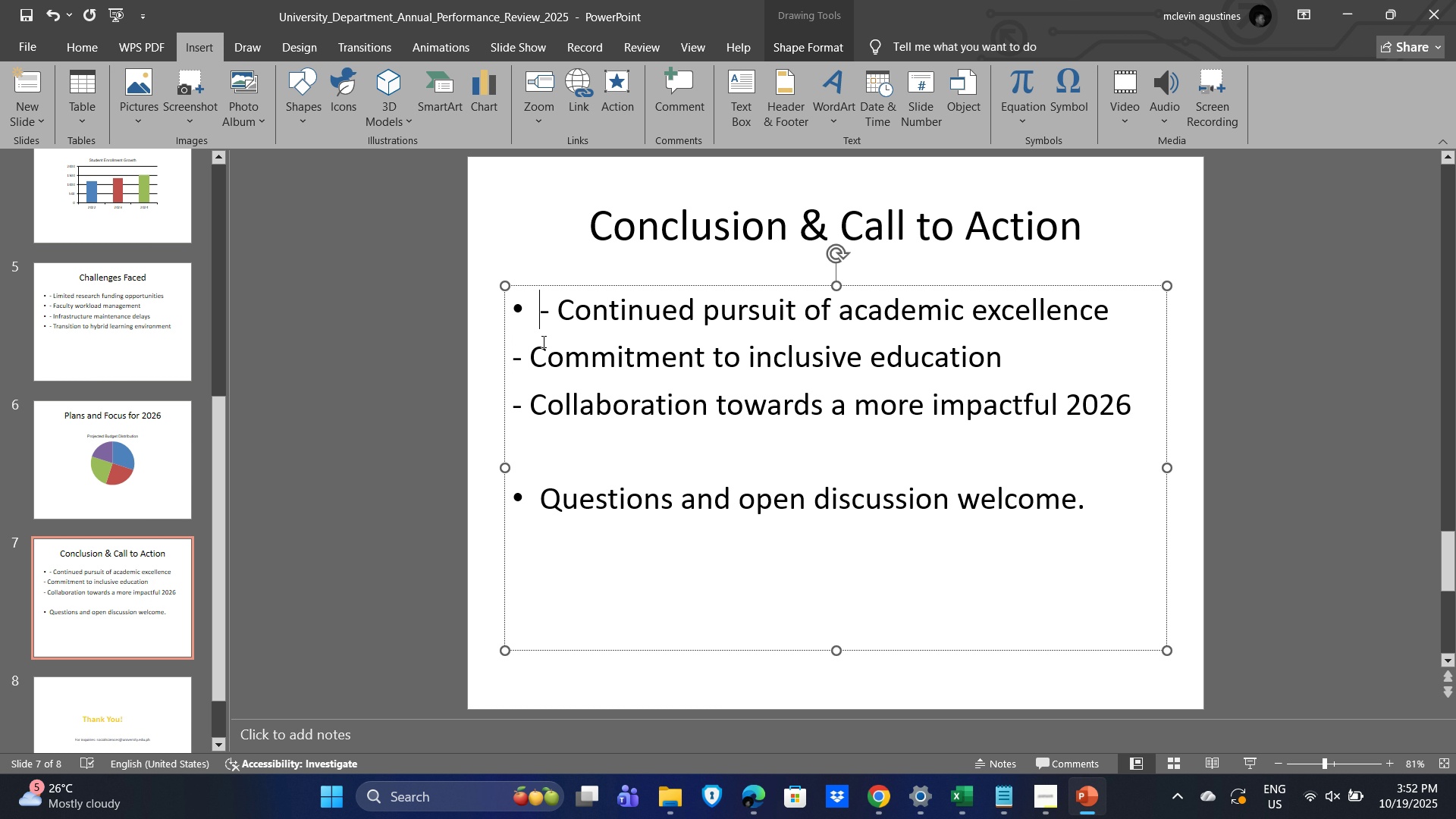 
key(Backspace)
 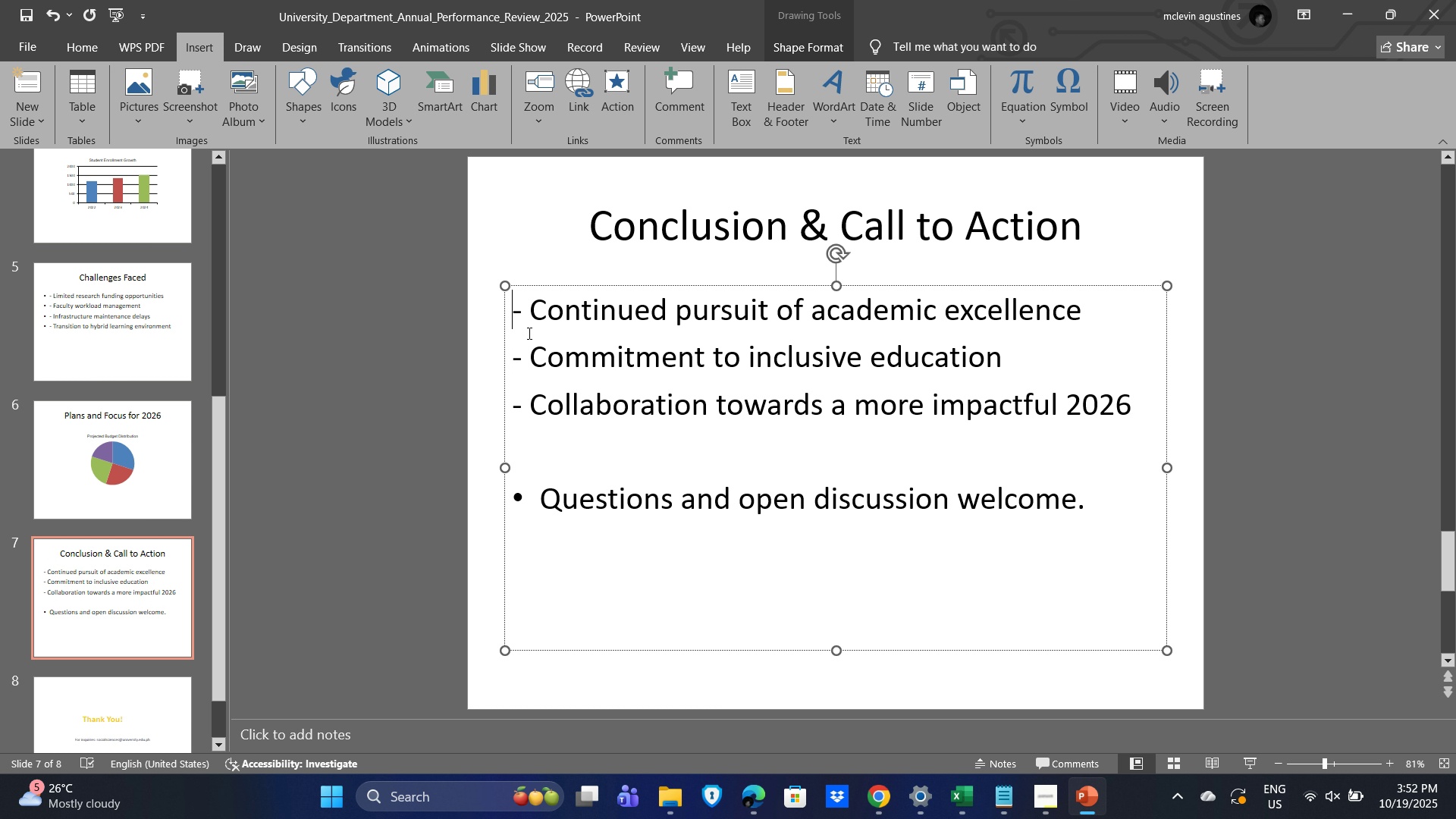 
key(Control+V)
 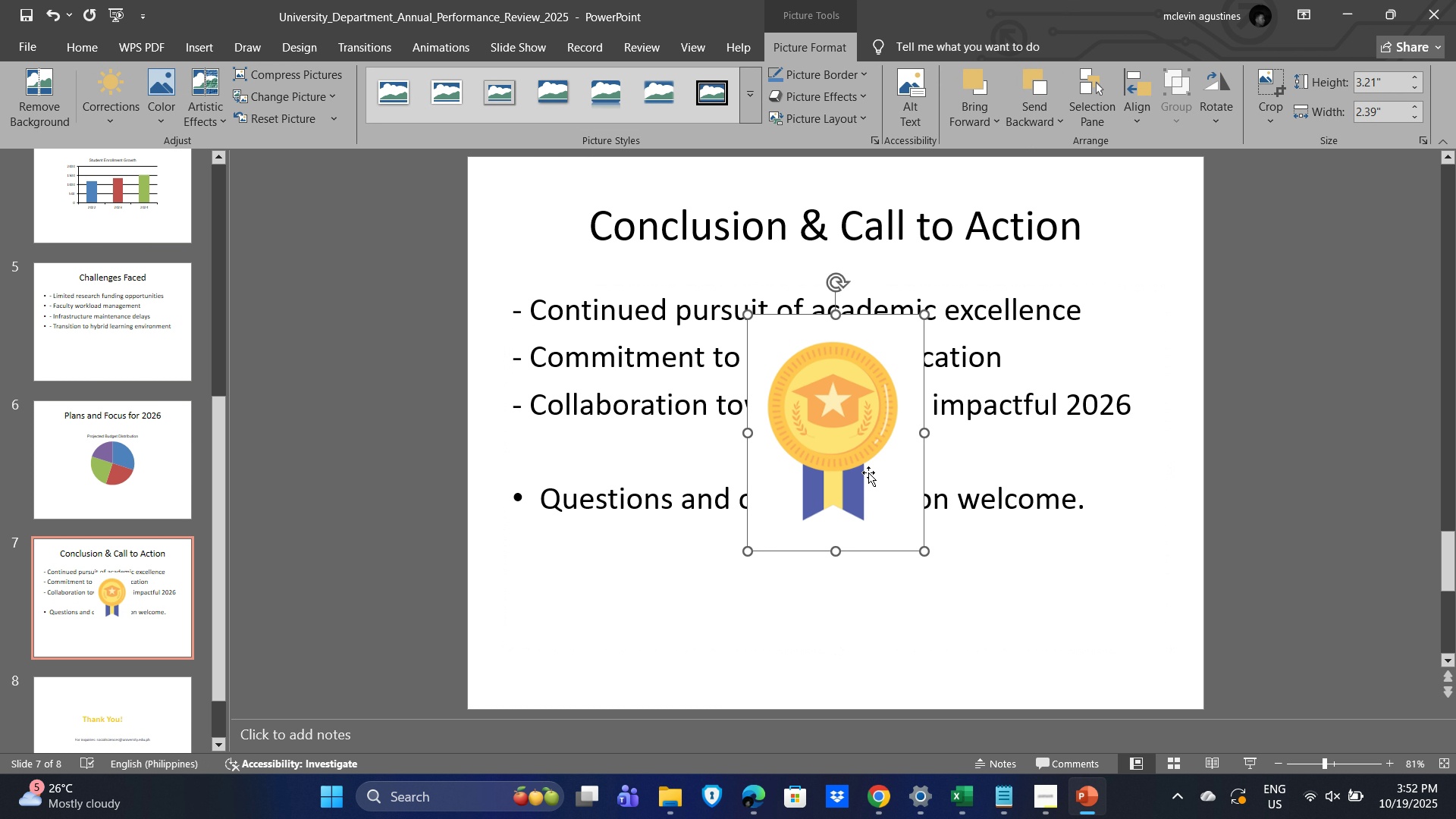 
left_click_drag(start_coordinate=[864, 456], to_coordinate=[635, 383])
 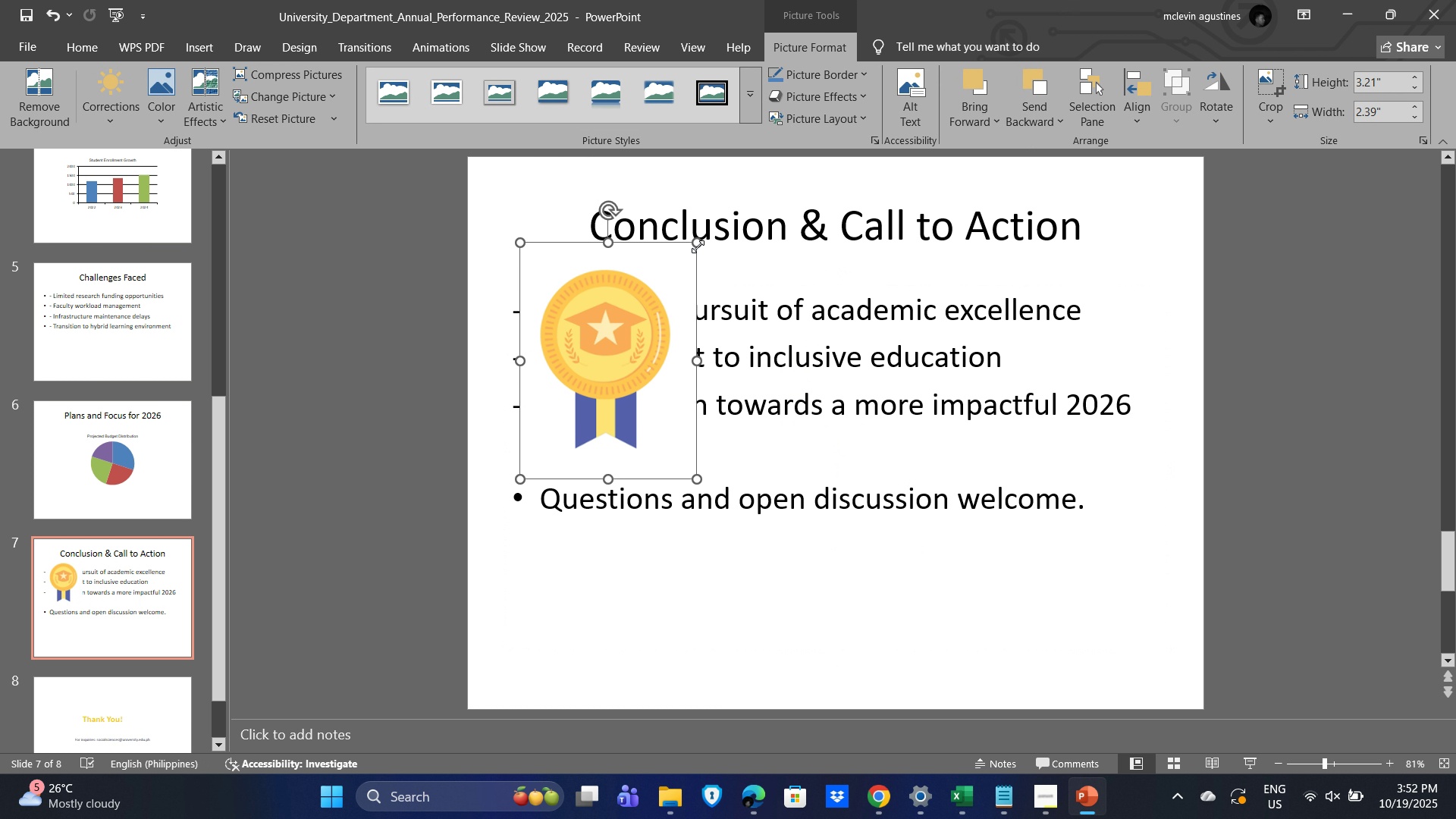 
left_click_drag(start_coordinate=[695, 245], to_coordinate=[614, 348])
 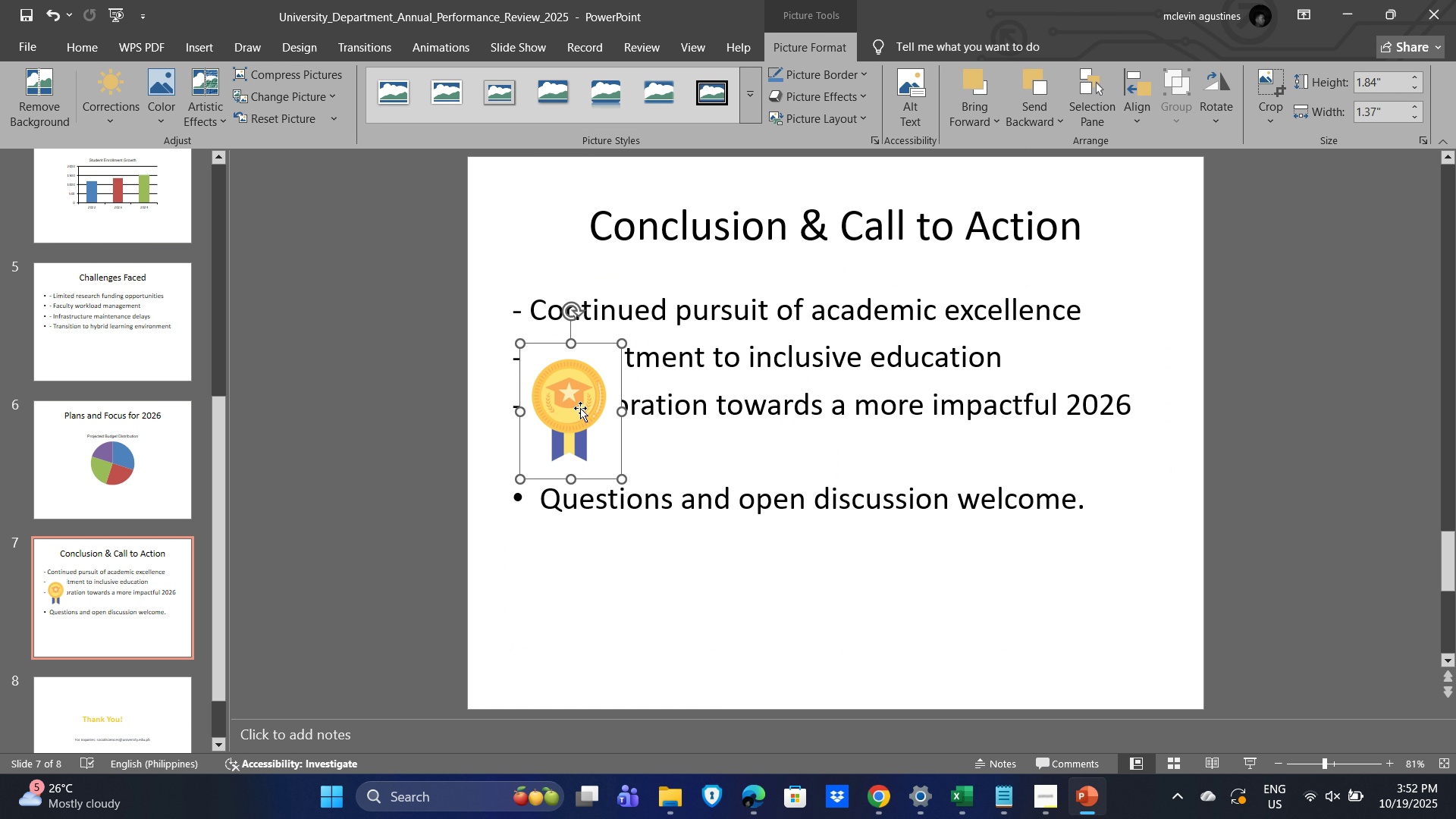 
left_click_drag(start_coordinate=[580, 404], to_coordinate=[519, 314])
 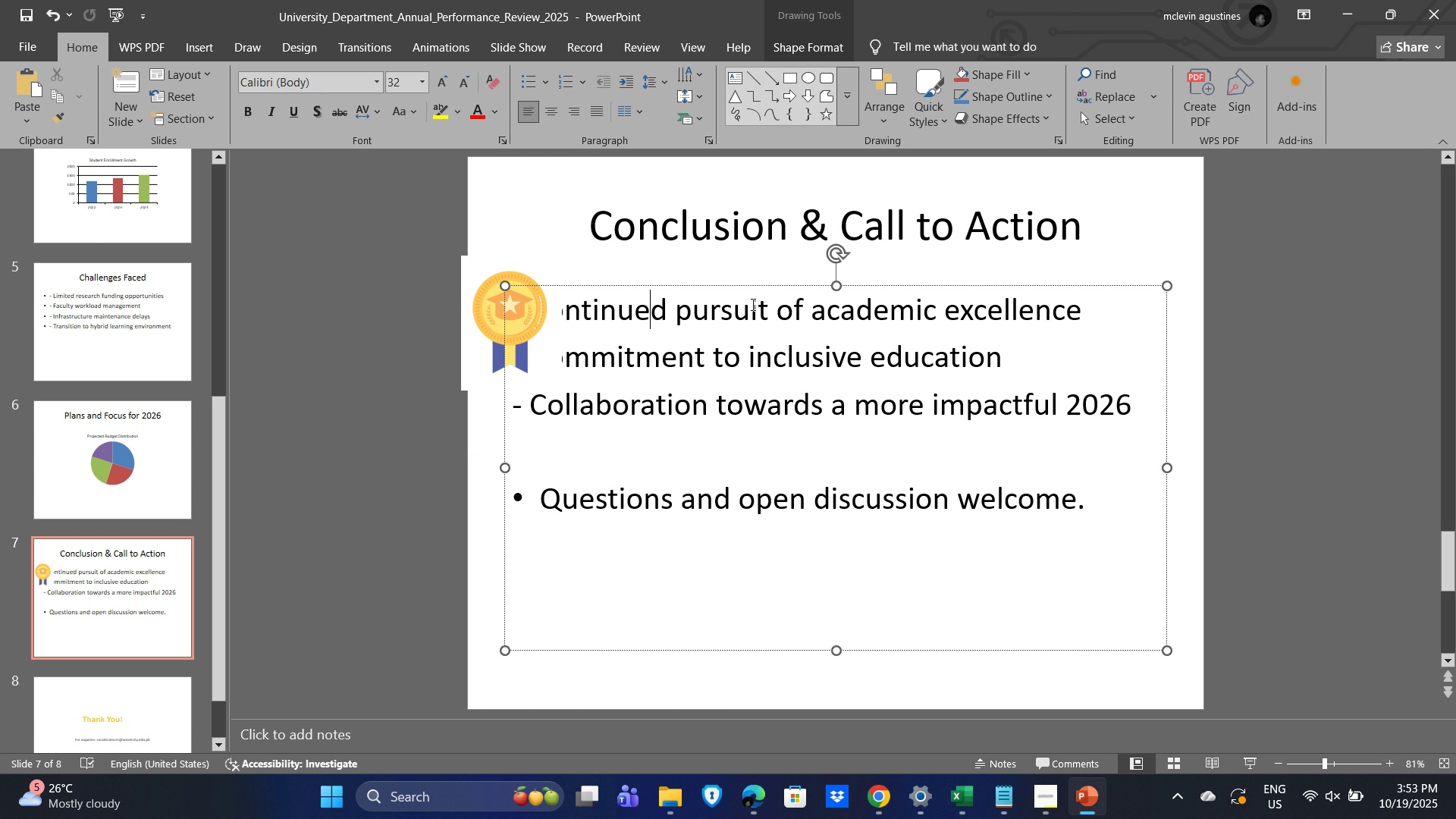 
left_click_drag(start_coordinate=[753, 287], to_coordinate=[843, 268])
 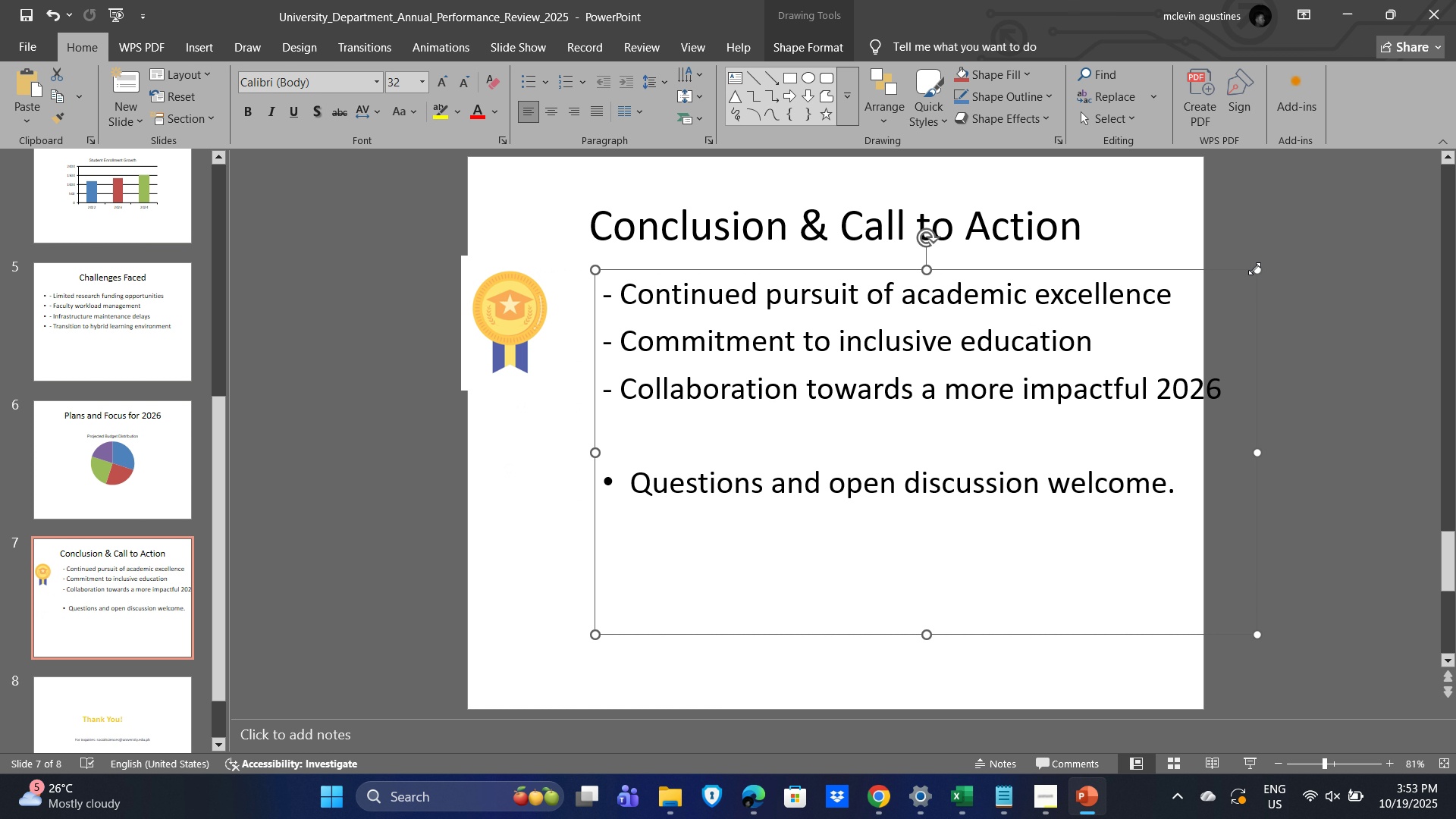 
left_click_drag(start_coordinate=[1255, 268], to_coordinate=[1152, 291])
 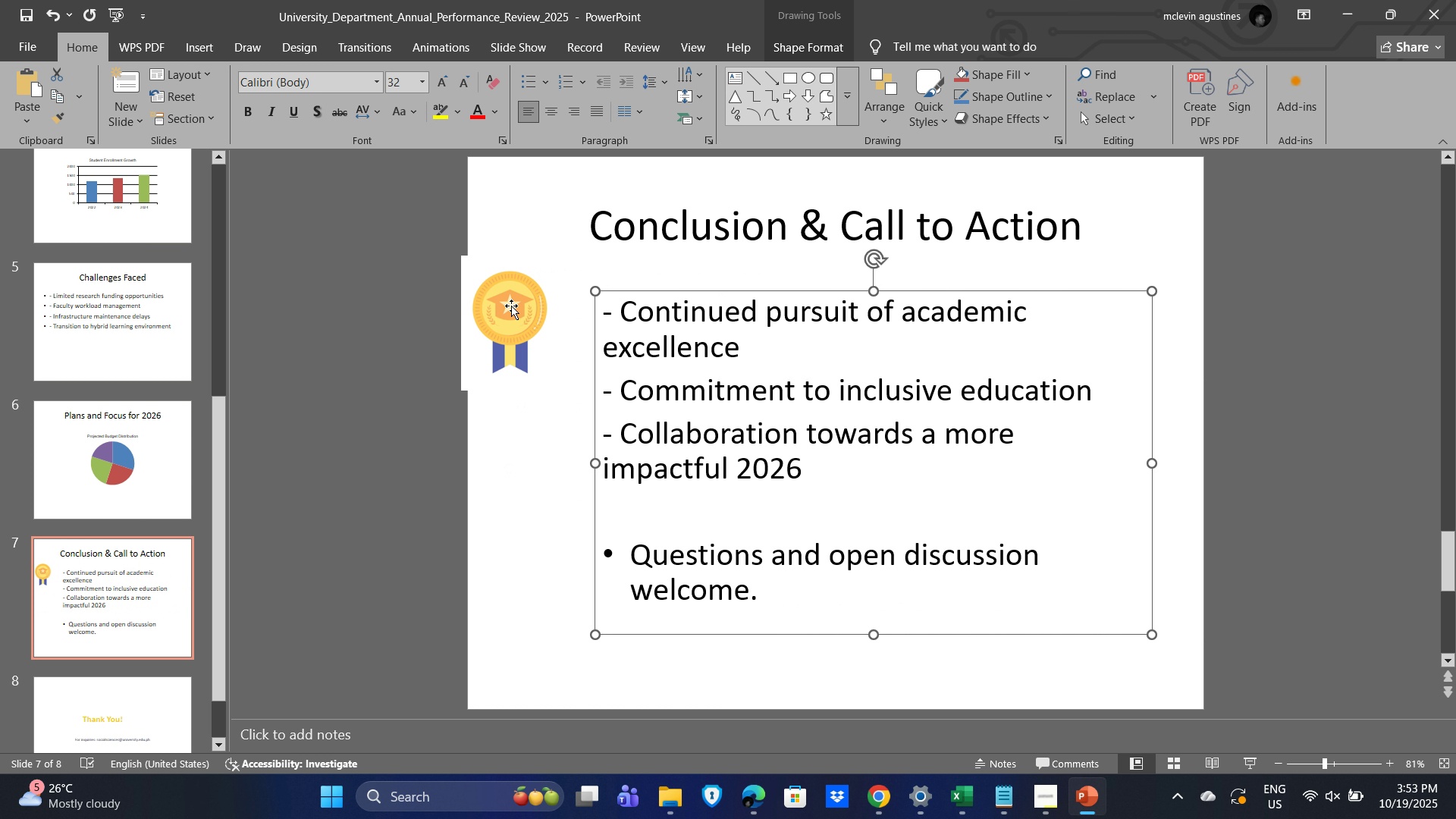 
left_click_drag(start_coordinate=[511, 306], to_coordinate=[542, 321])
 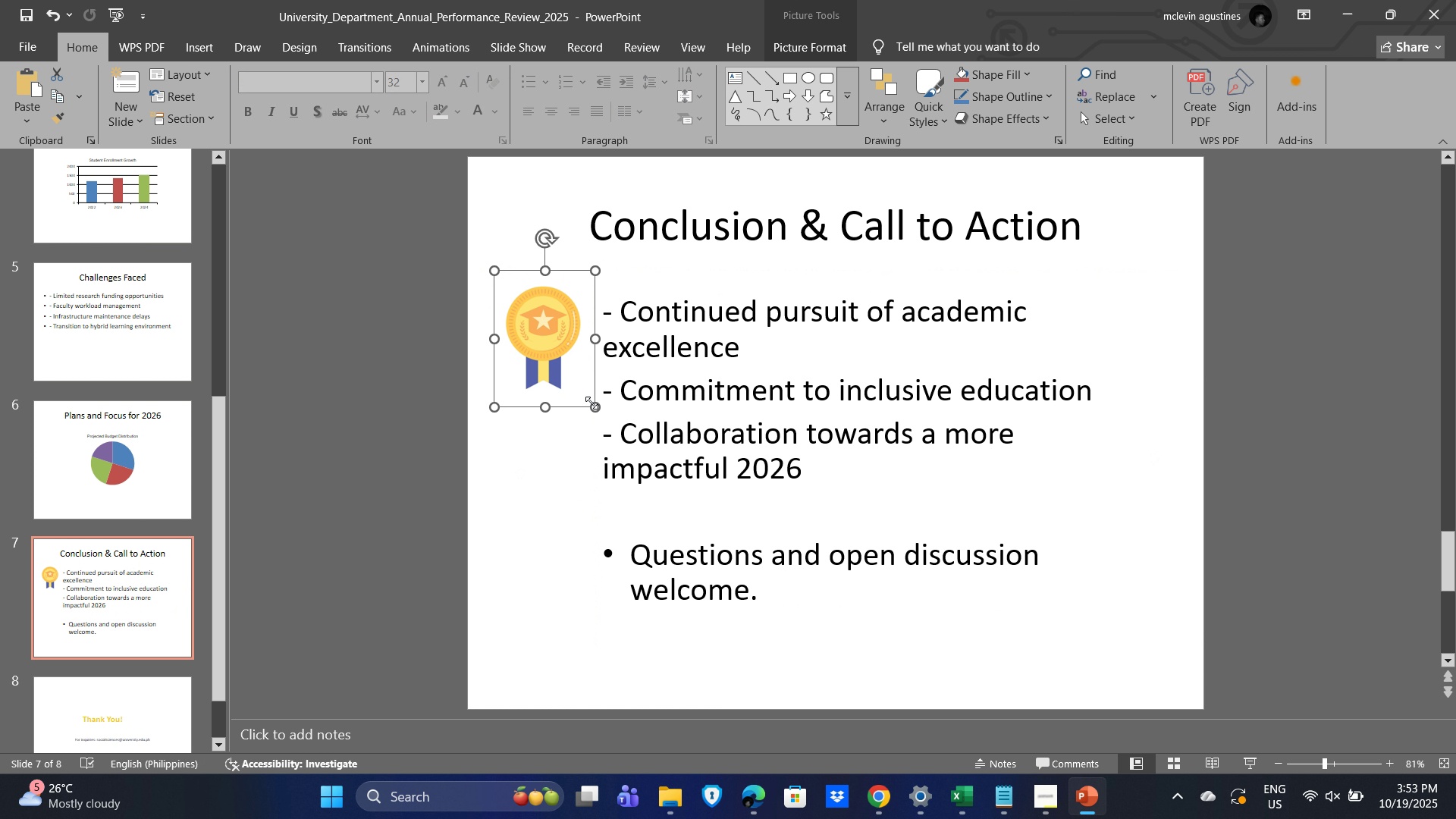 
left_click_drag(start_coordinate=[592, 402], to_coordinate=[566, 345])
 